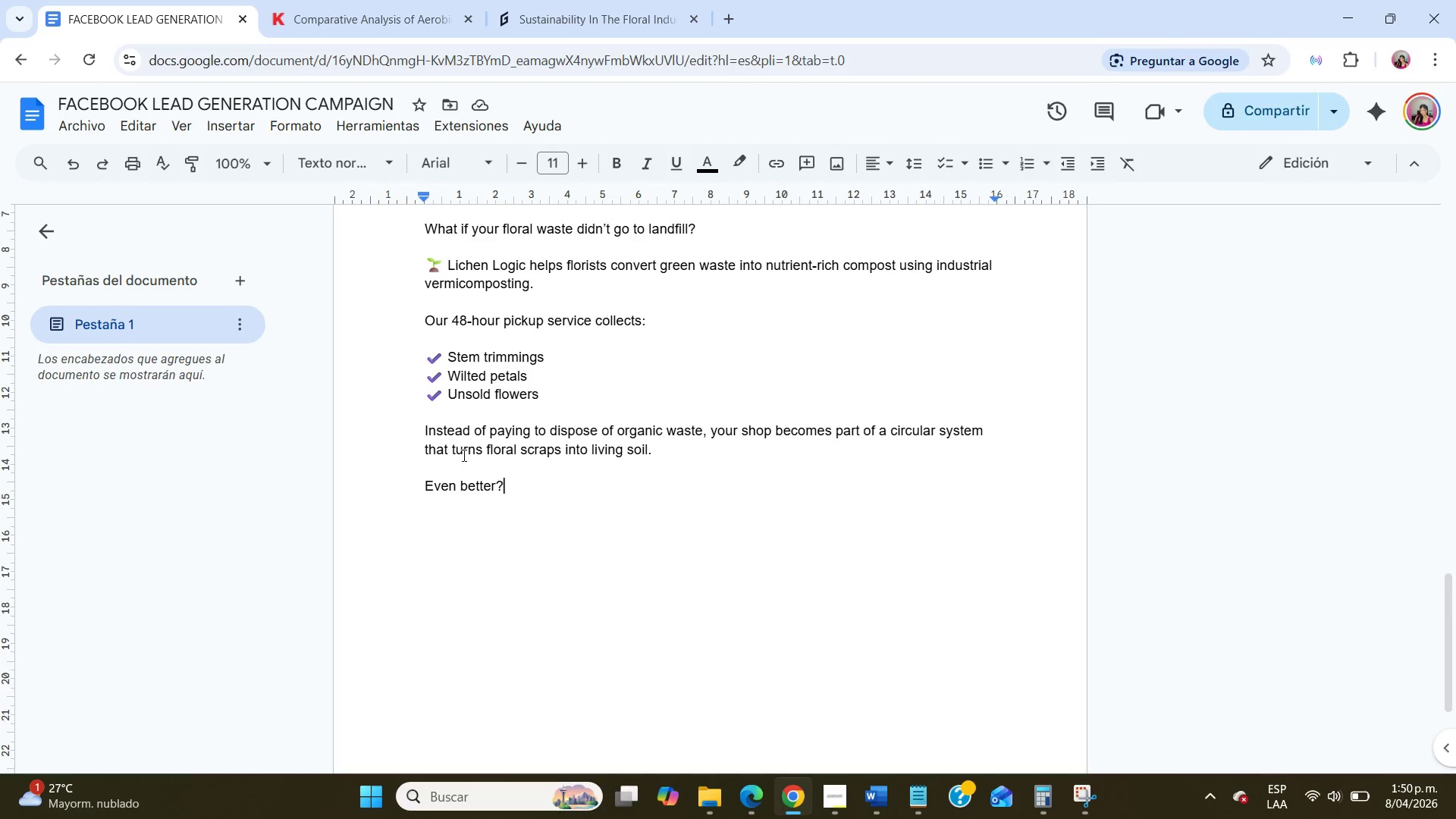 
key(NumpadEnter)
key(NumpadEnter)
type(Participating florists receive nutrient-rich )
 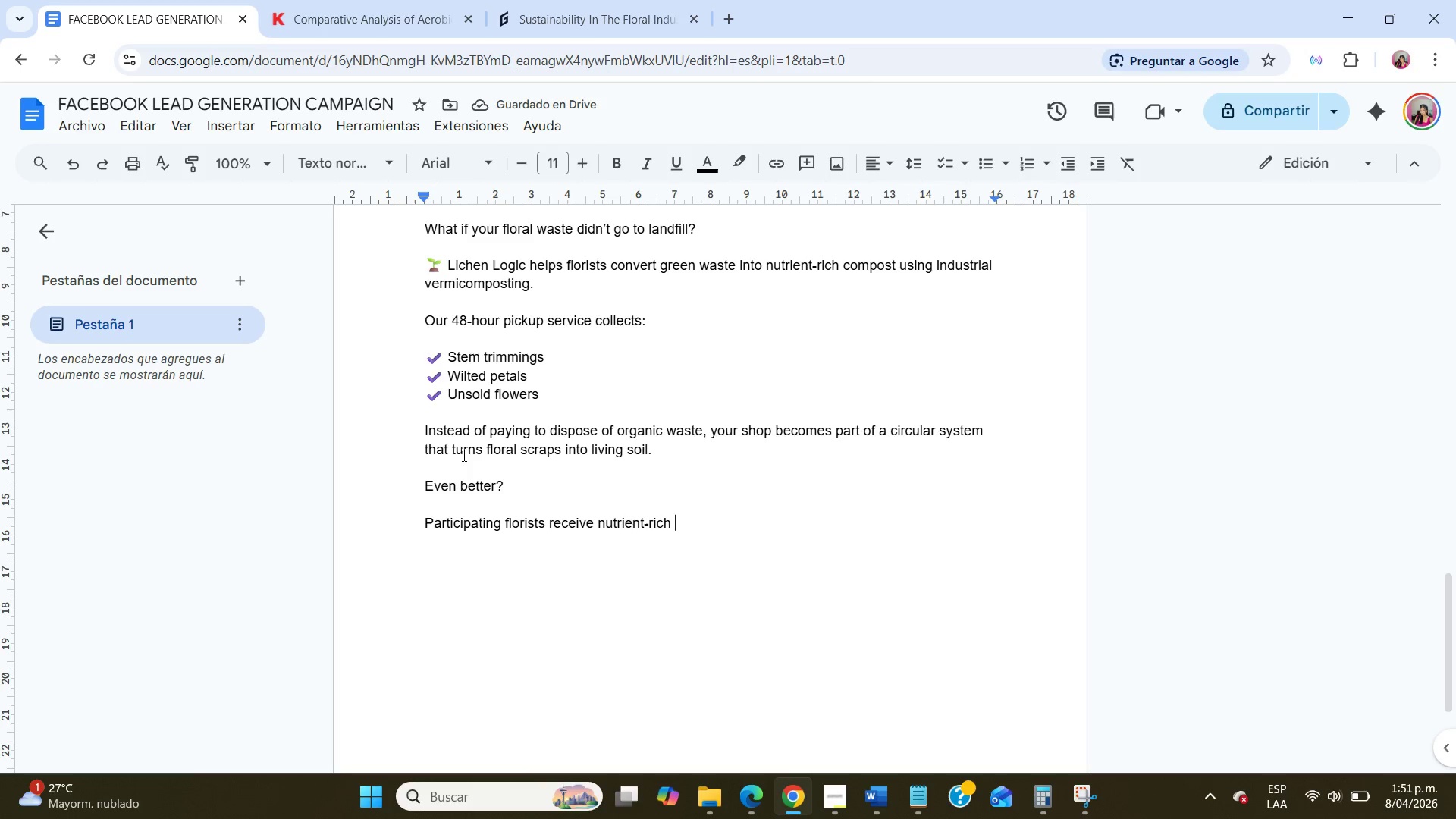 
type(compost returned from the processed material - perfect for gardens, community projects)
 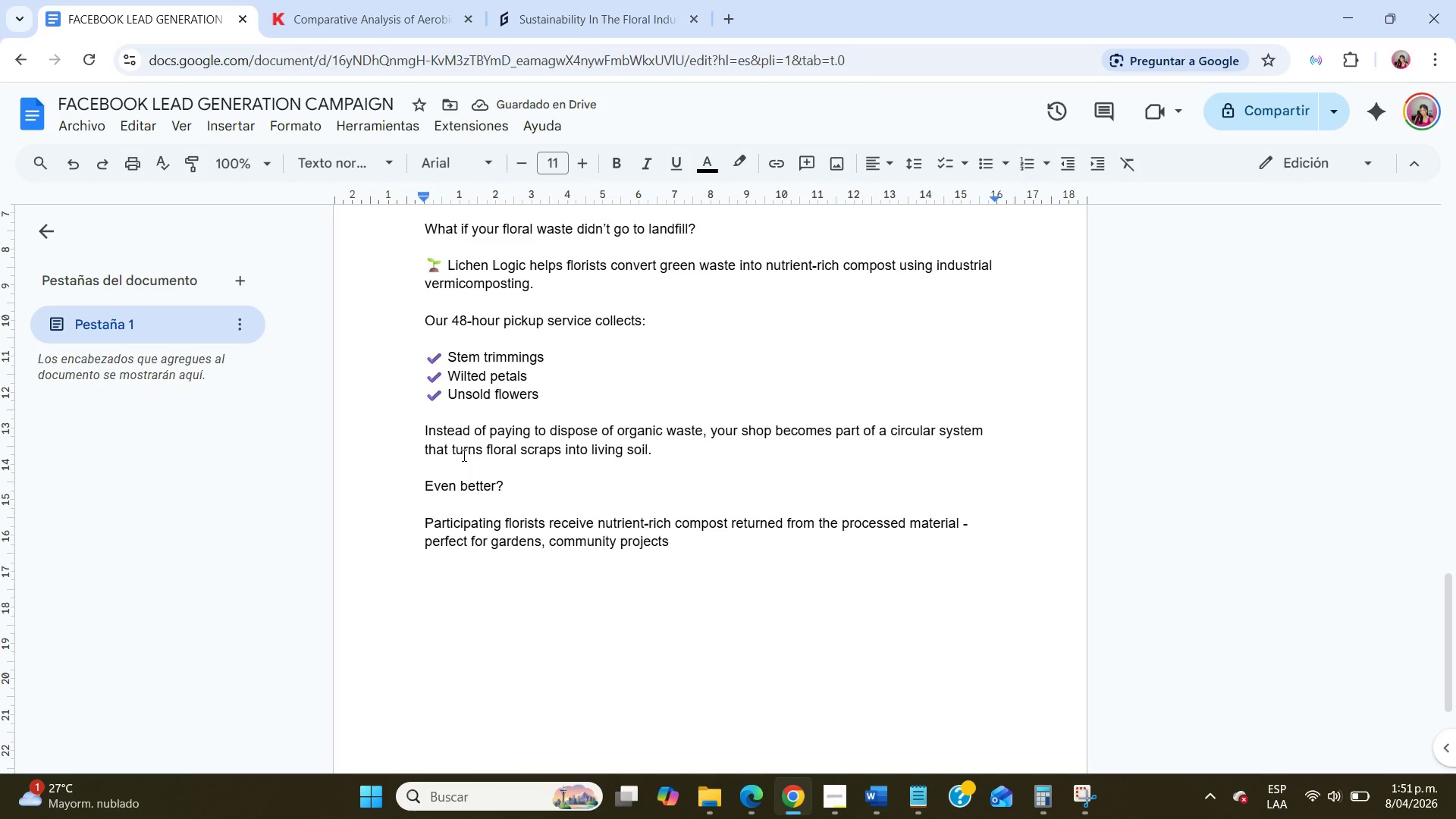 
type(, or sustainability initiatives.)
 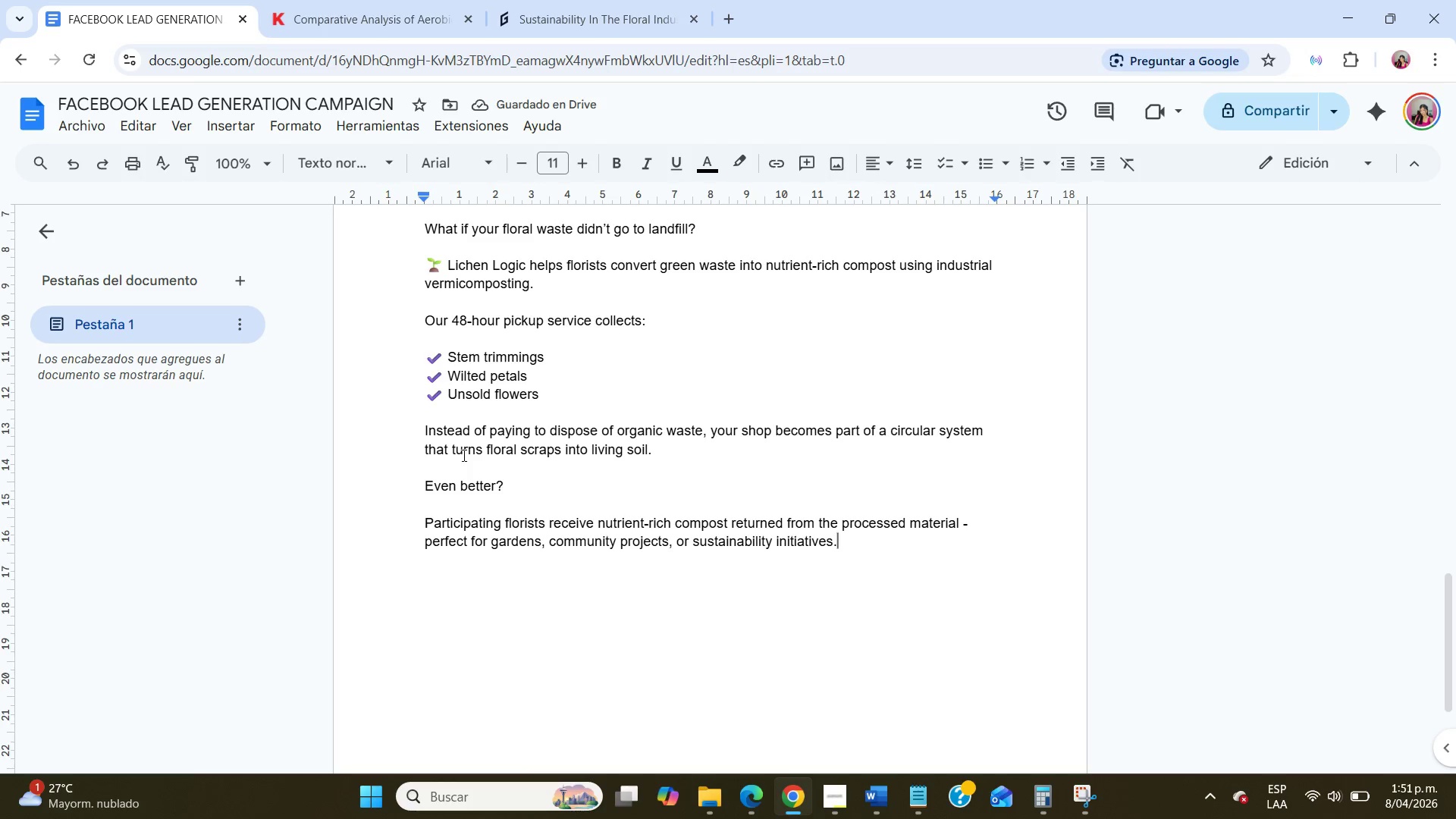 
key(NumpadEnter)
 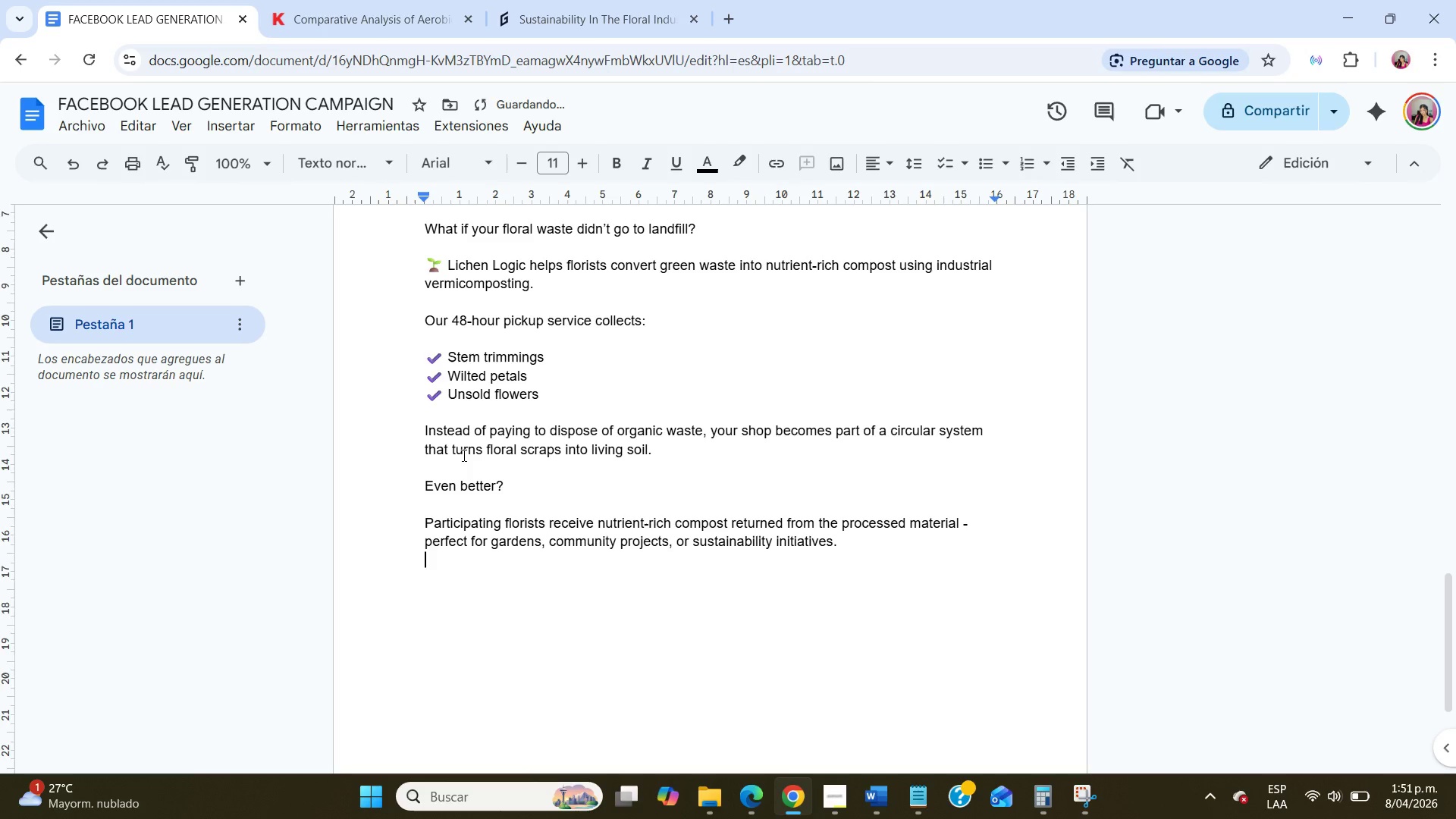 
key(NumpadEnter)
 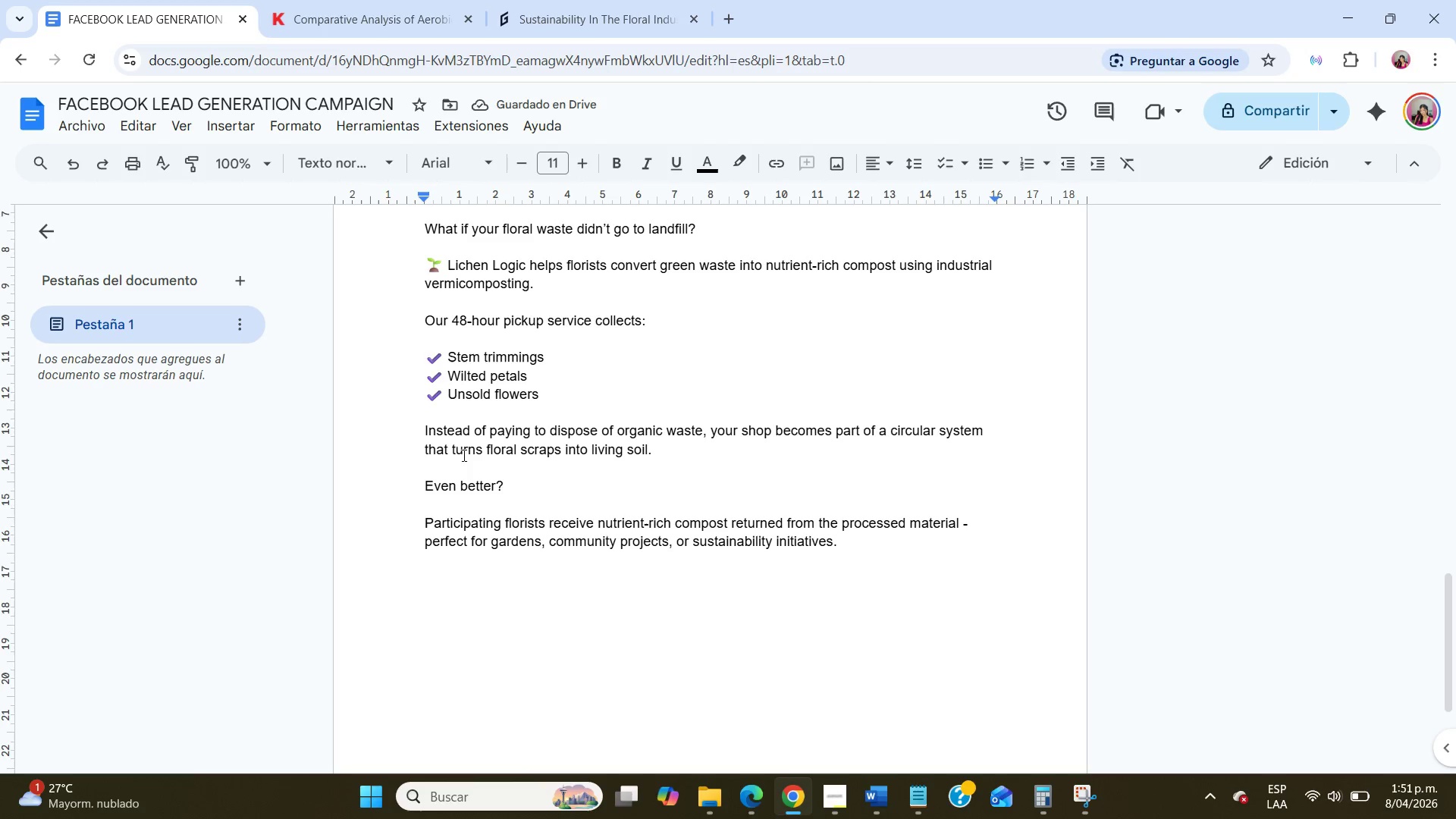 
type(Less landfill waste.)
 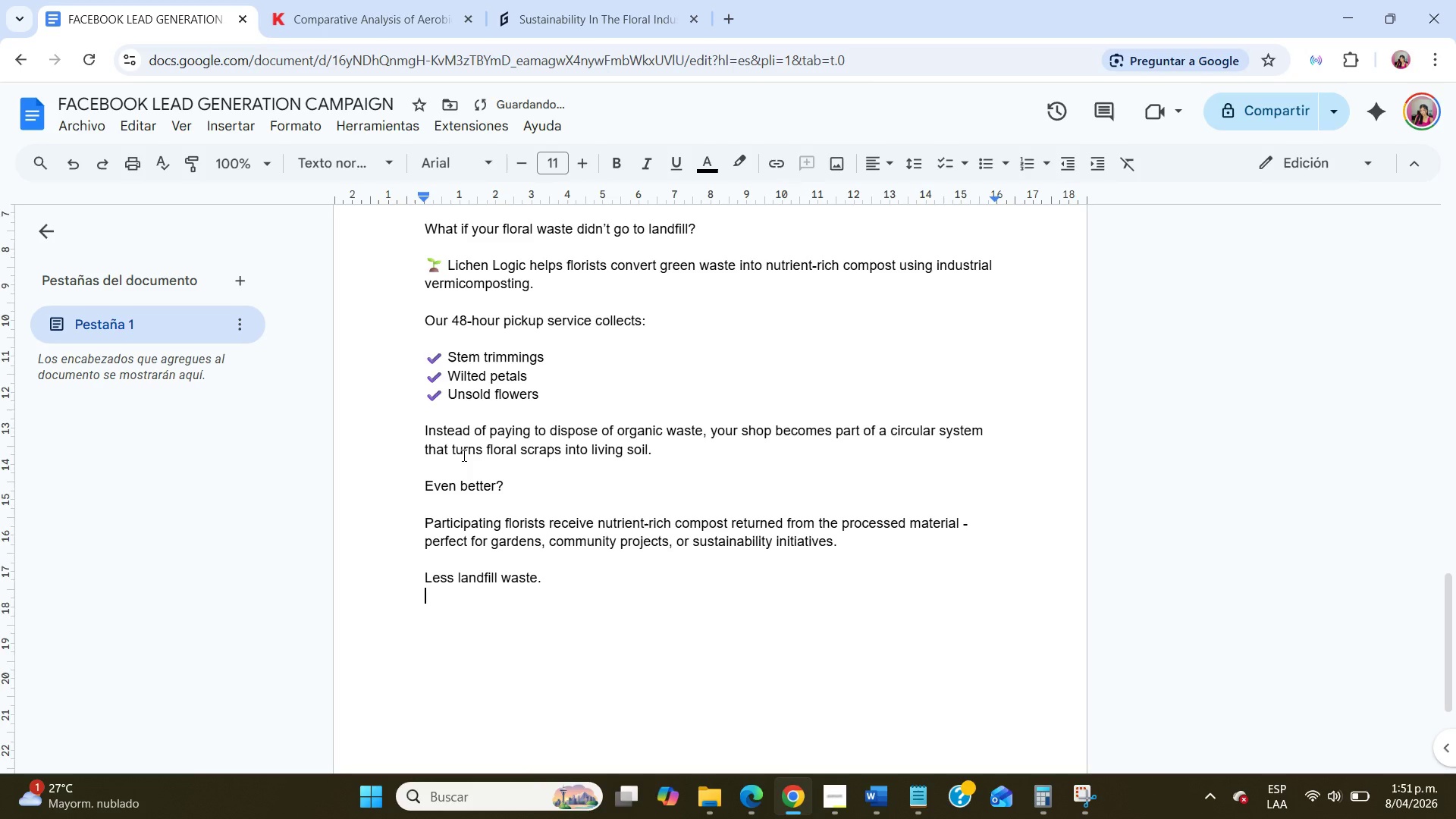 
key(Enter)
 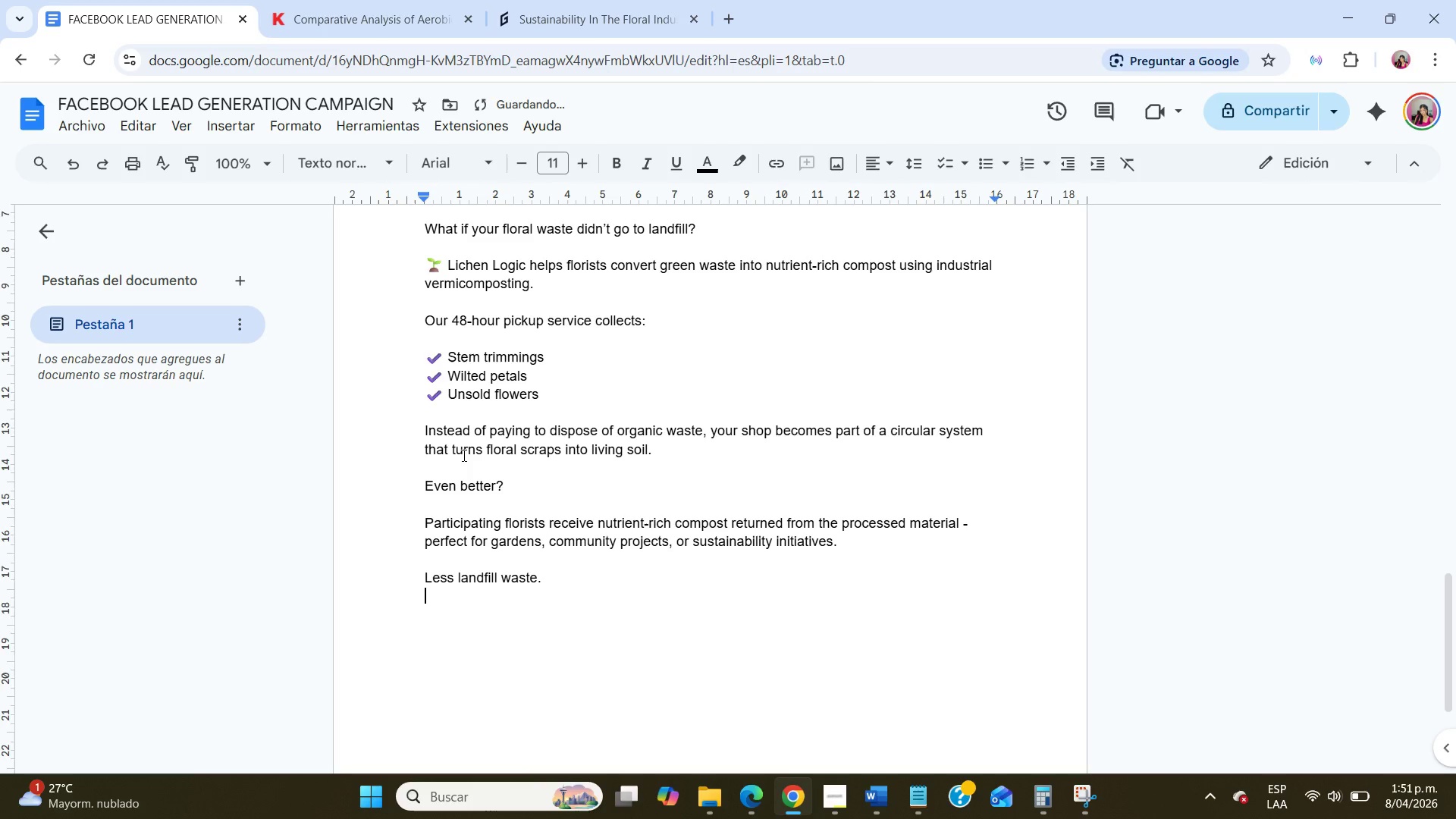 
type(Lower disposal costs.)
 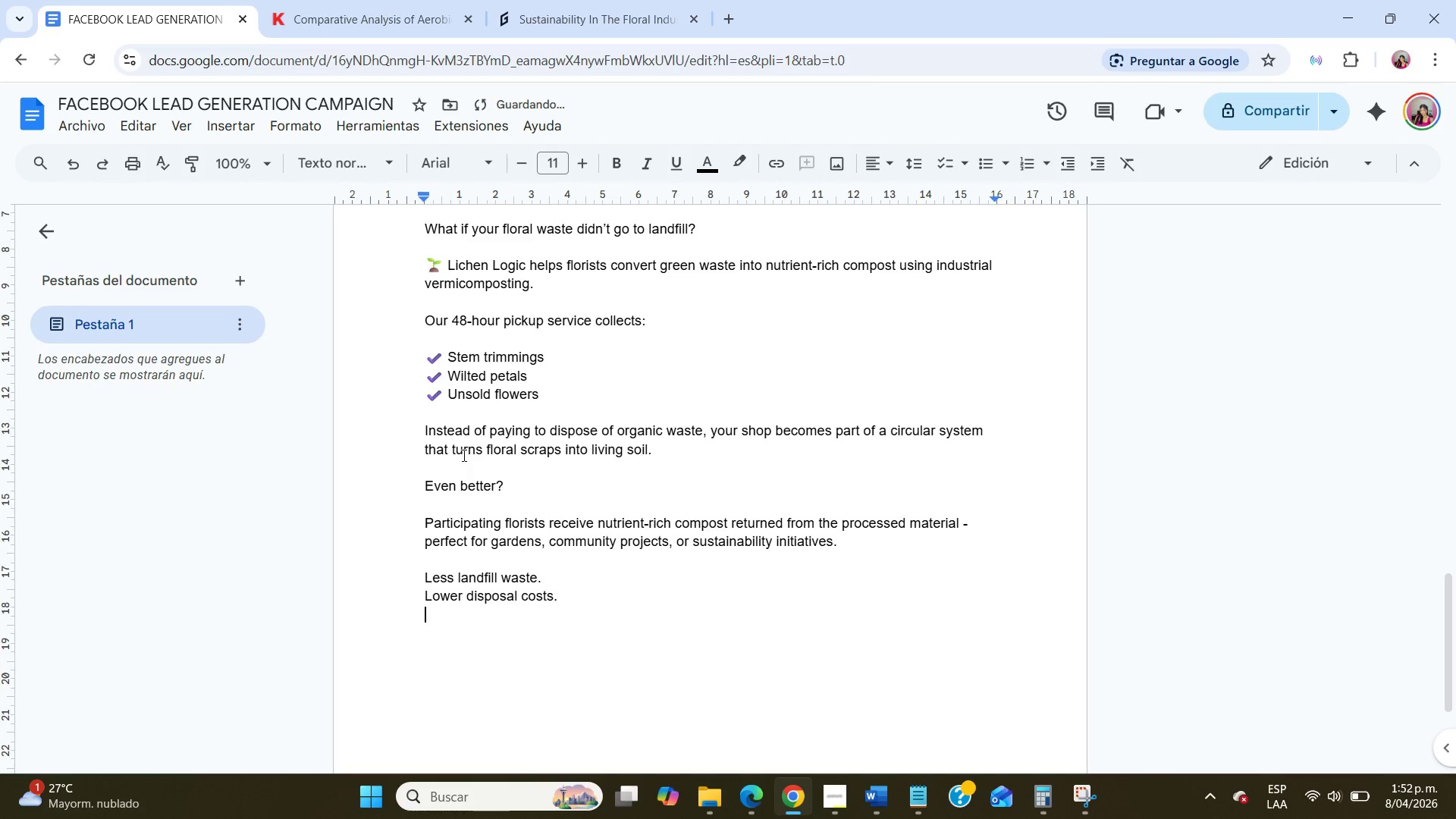 
key(Enter)
 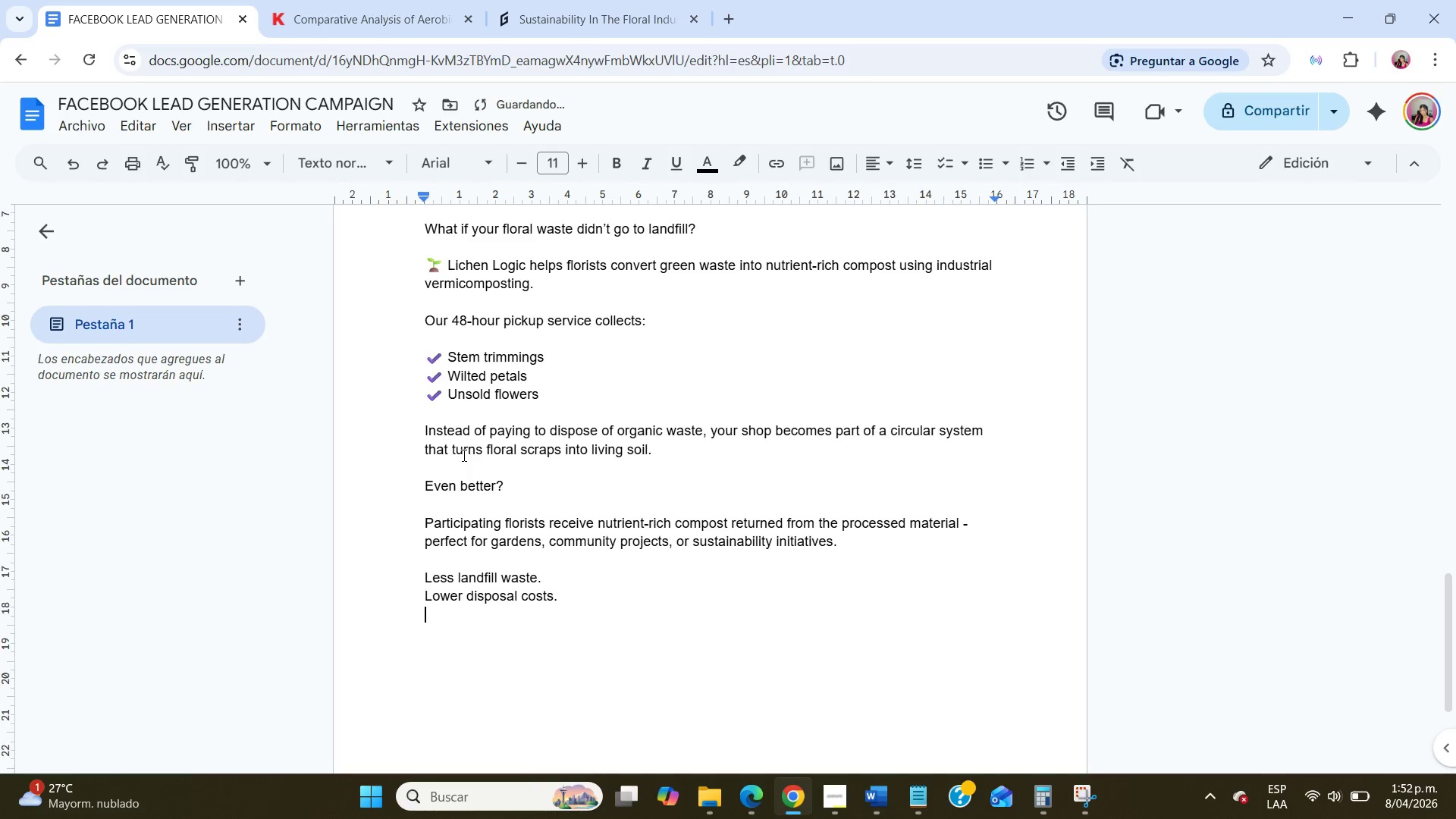 
type(A sustainability strory)
key(Backspace)
key(Backspace)
key(Backspace)
key(Backspace)
type(ory yor)
key(Backspace)
type(ur customers will love.)
 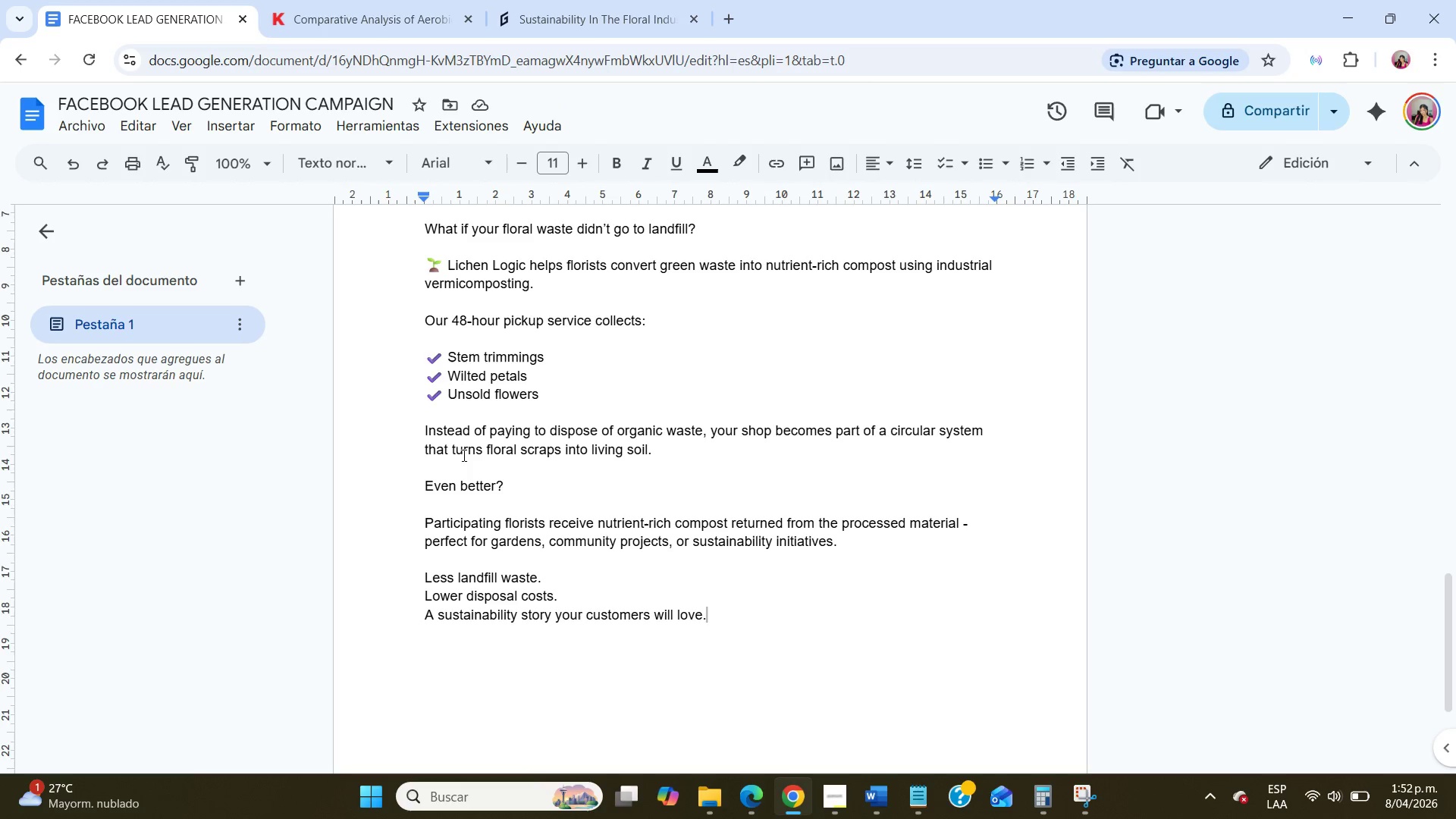 
wait(7.48)
 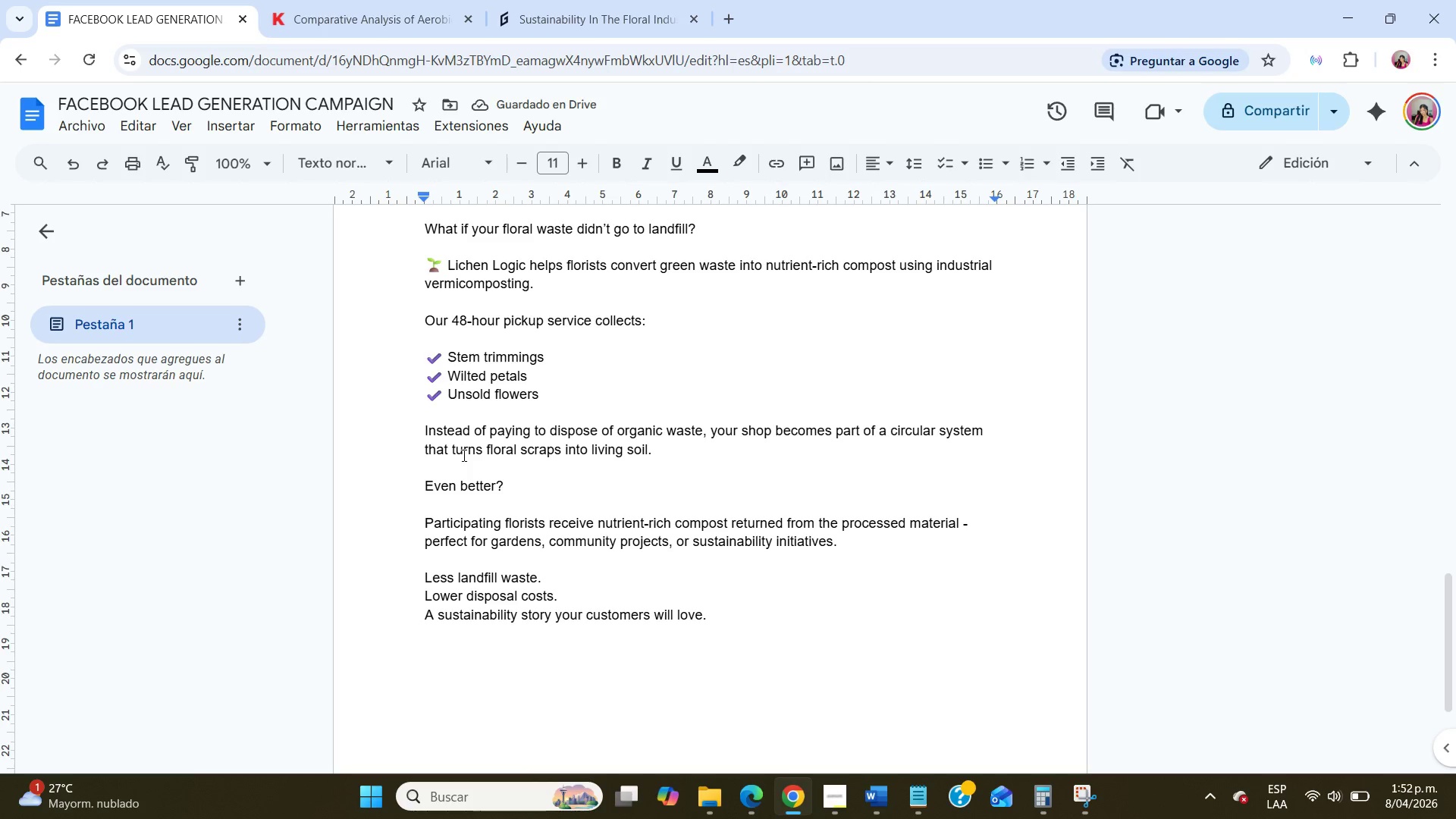 
scroll: coordinate [463, 456], scroll_direction: up, amount: 7.0
 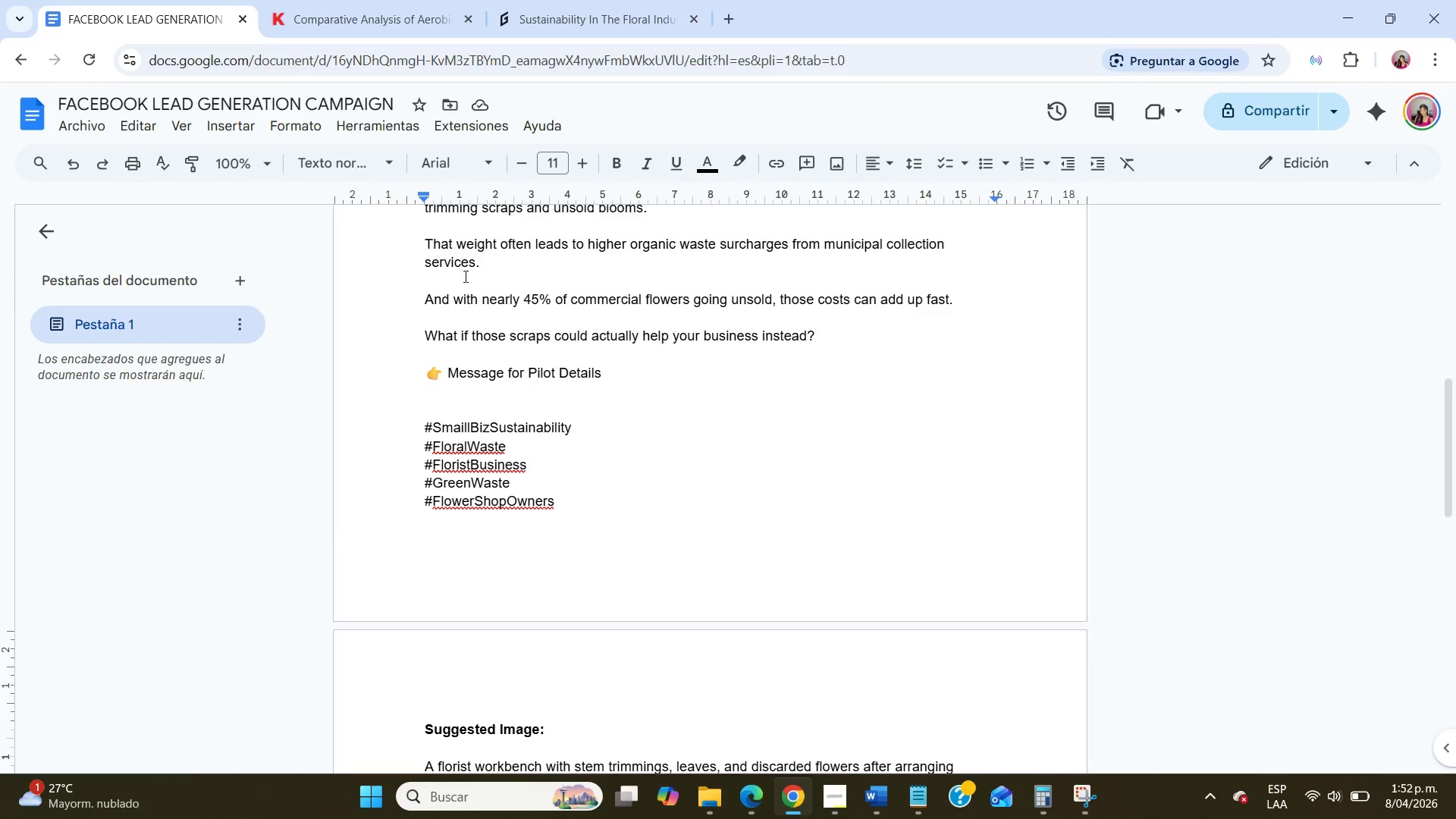 
wait(5.92)
 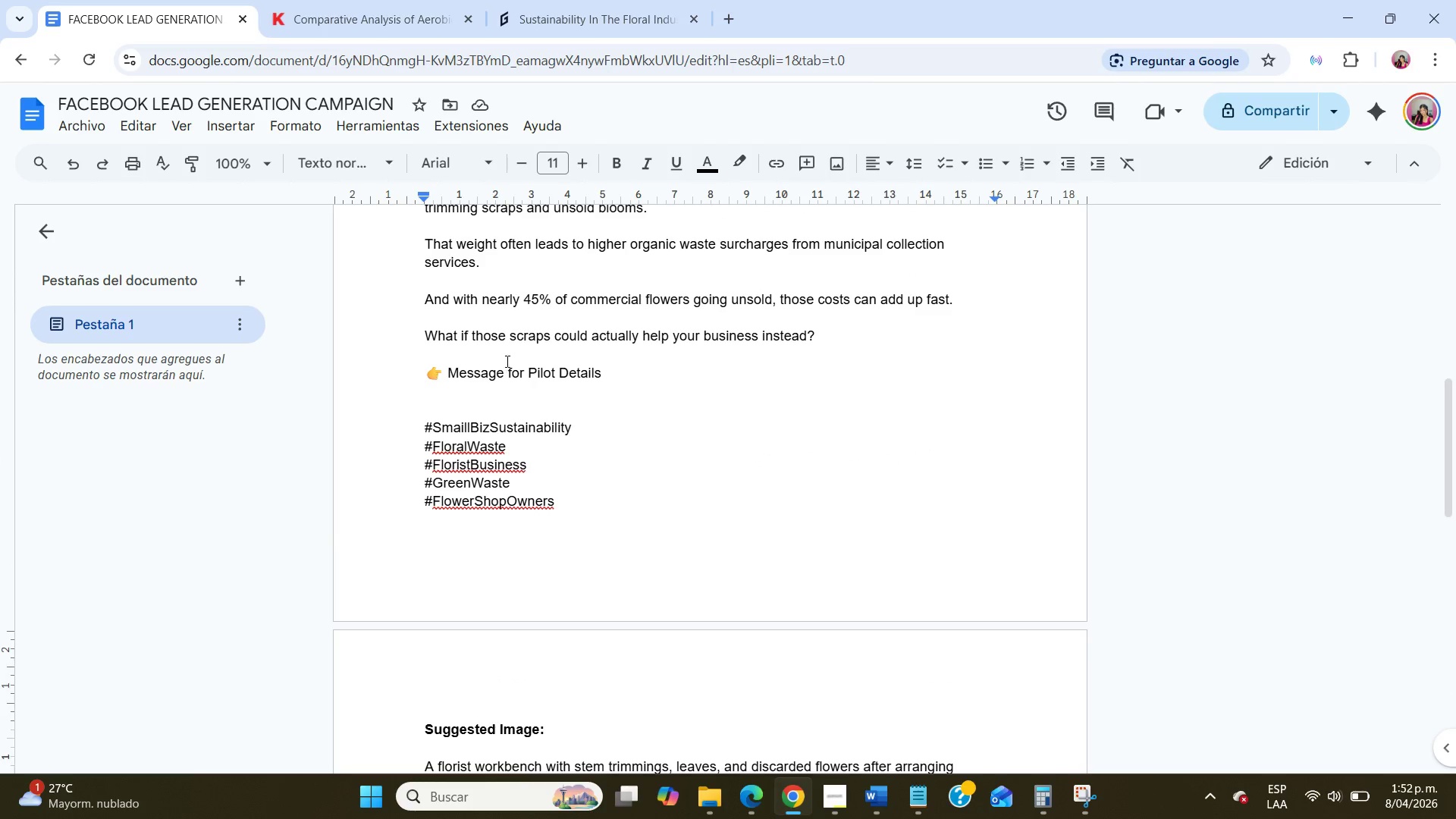 
double_click([482, 372])
 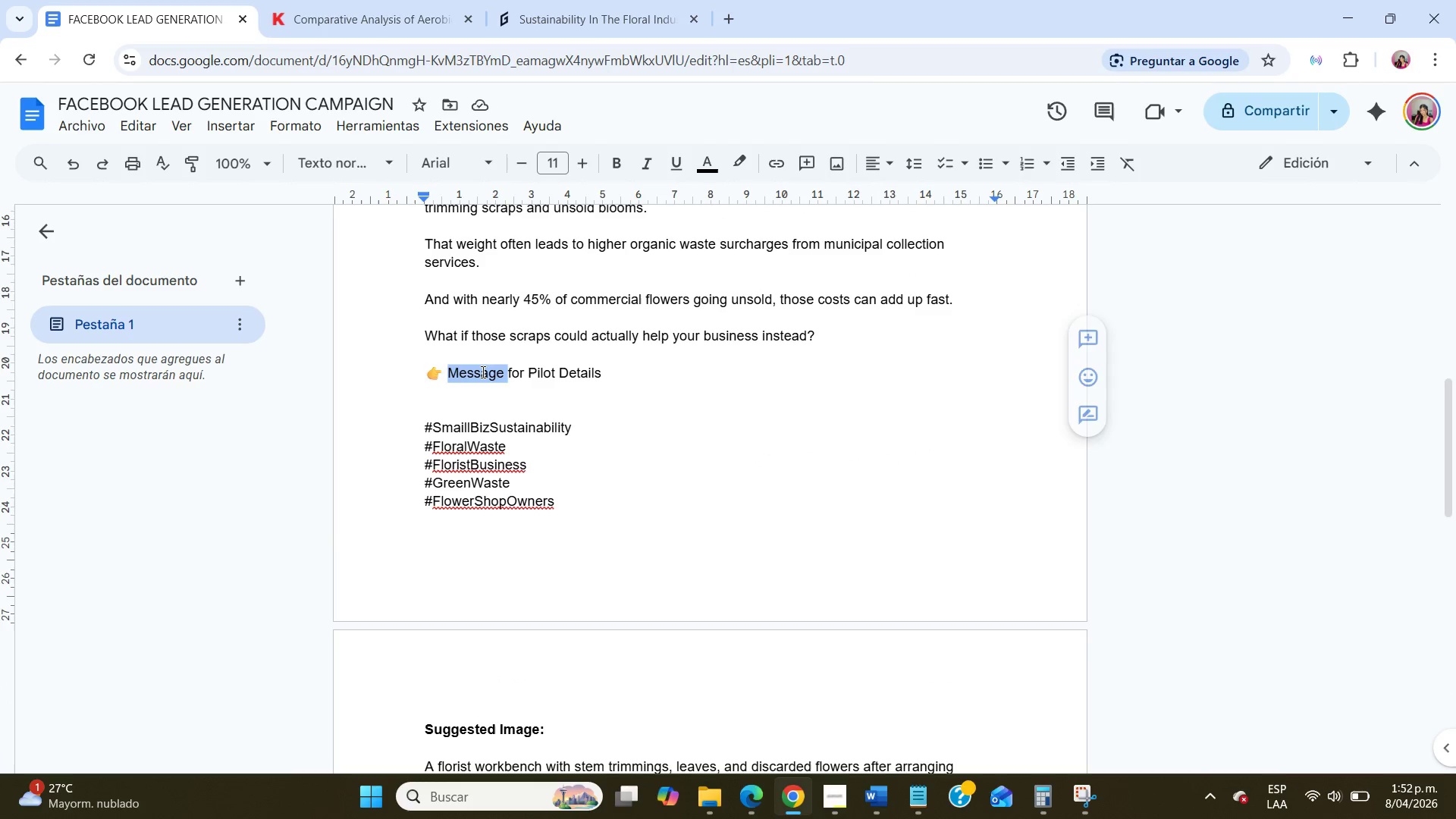 
triple_click([482, 372])
 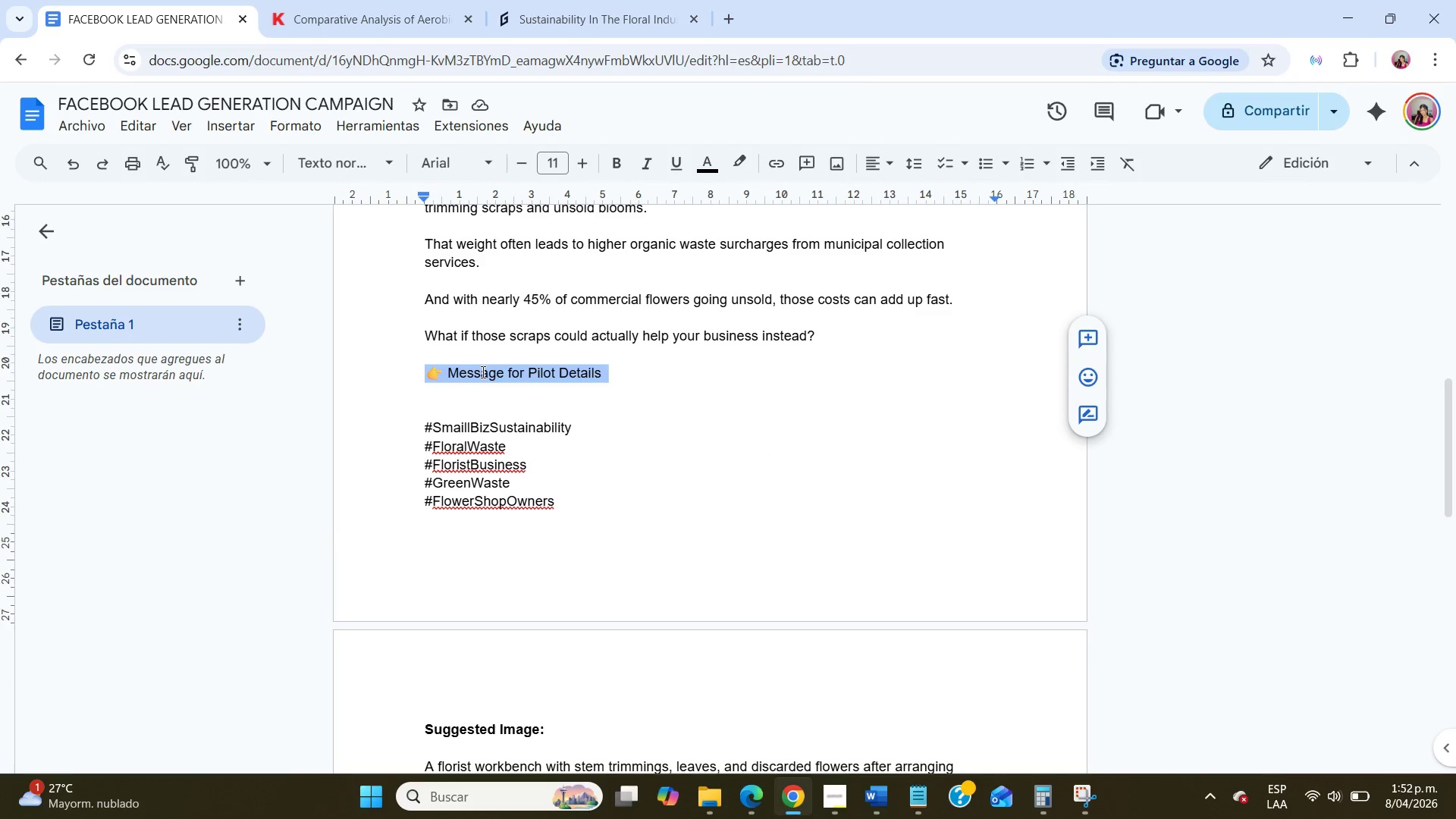 
hold_key(key=ShiftLeft, duration=0.48)
 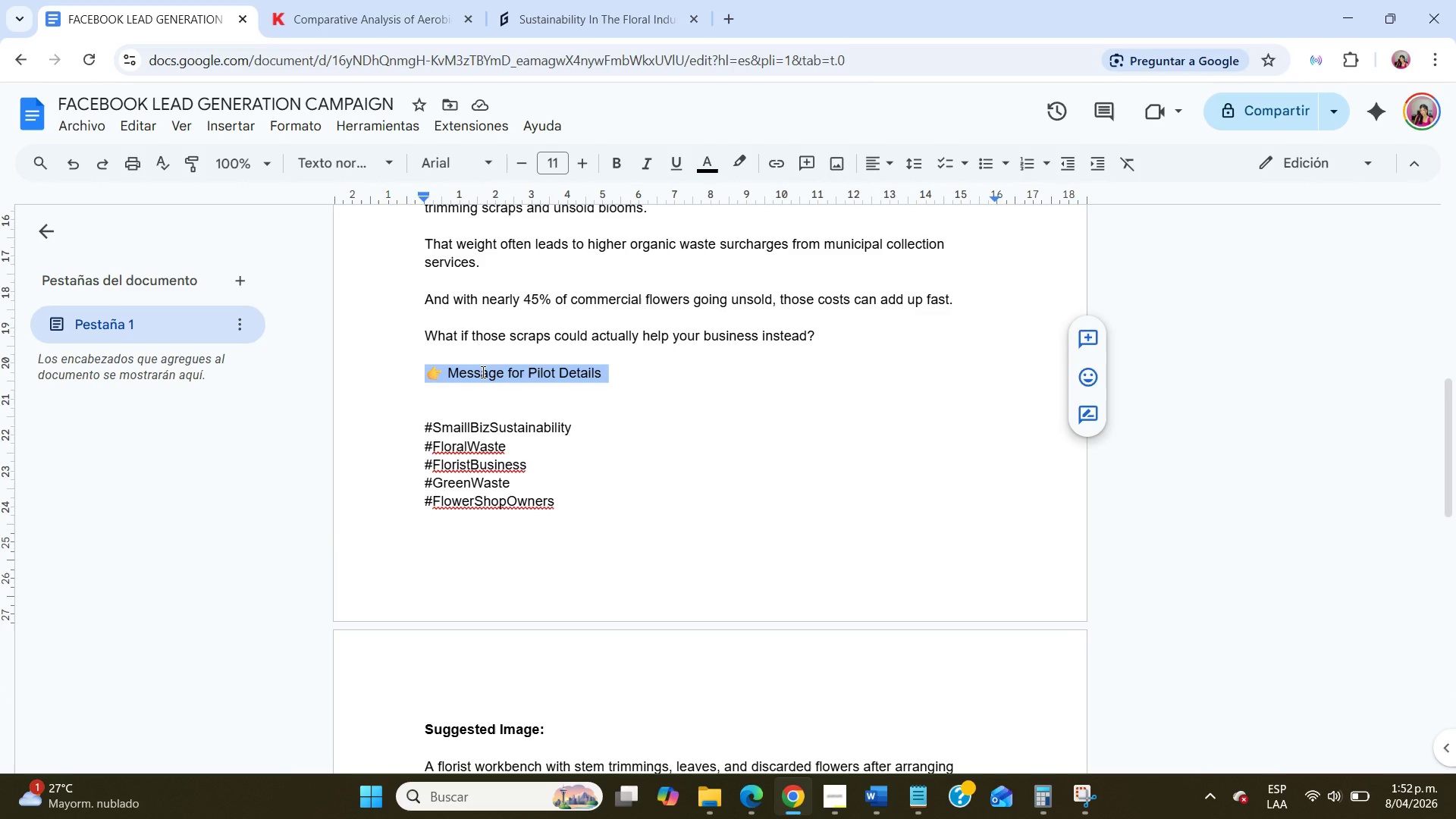 
key(Control+C)
 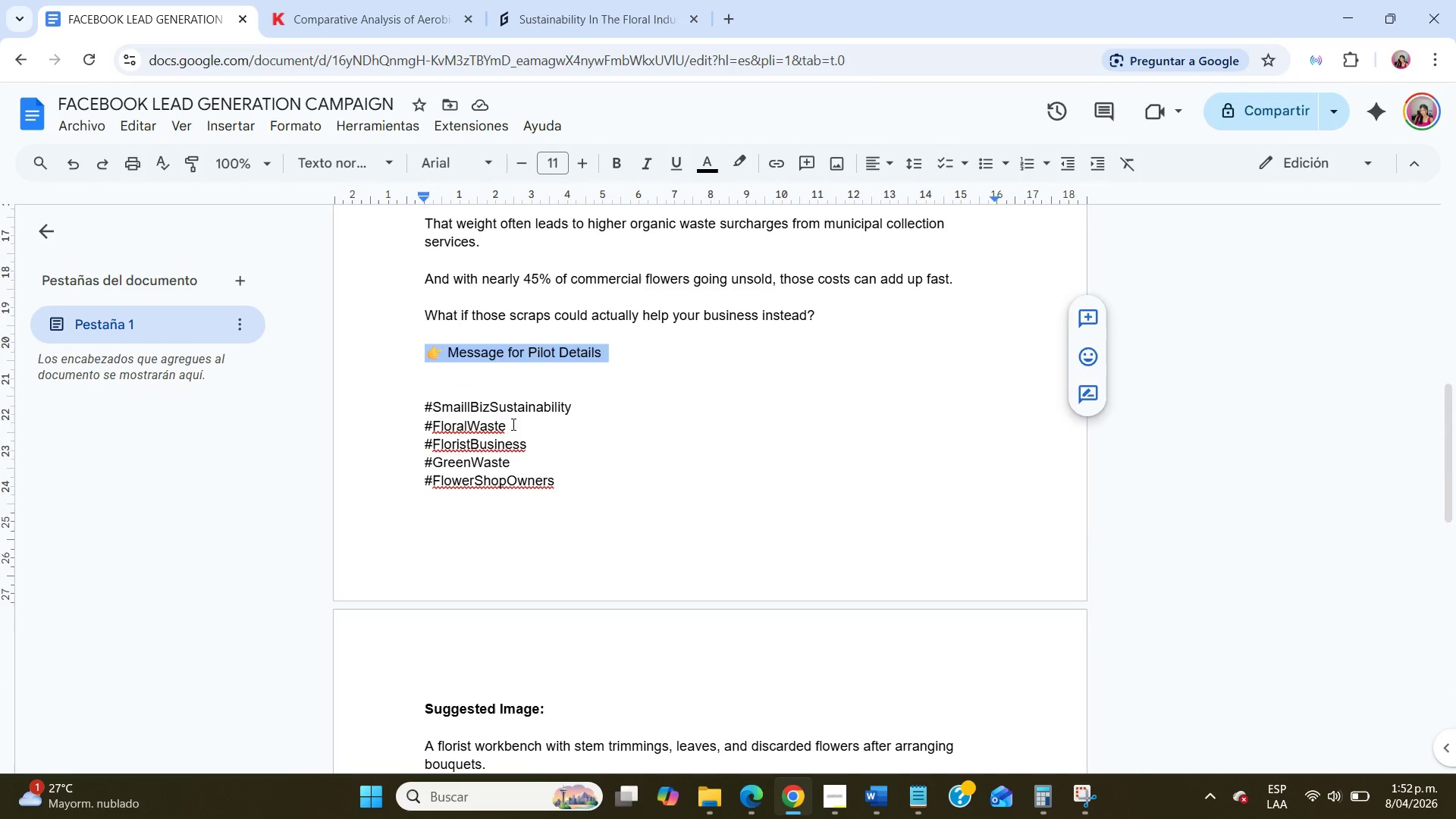 
scroll: coordinate [514, 428], scroll_direction: down, amount: 11.0
 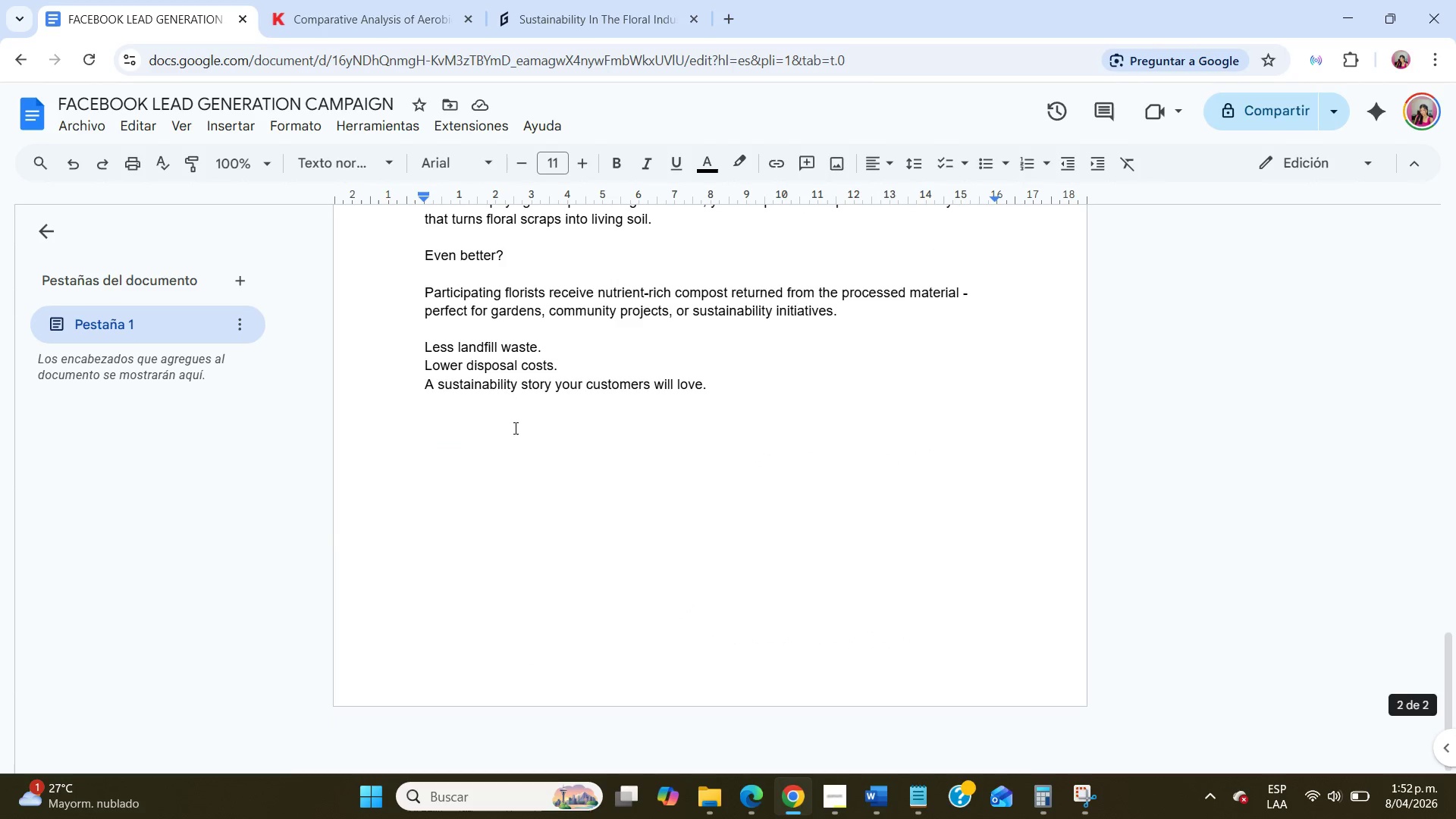 
left_click([514, 428])
 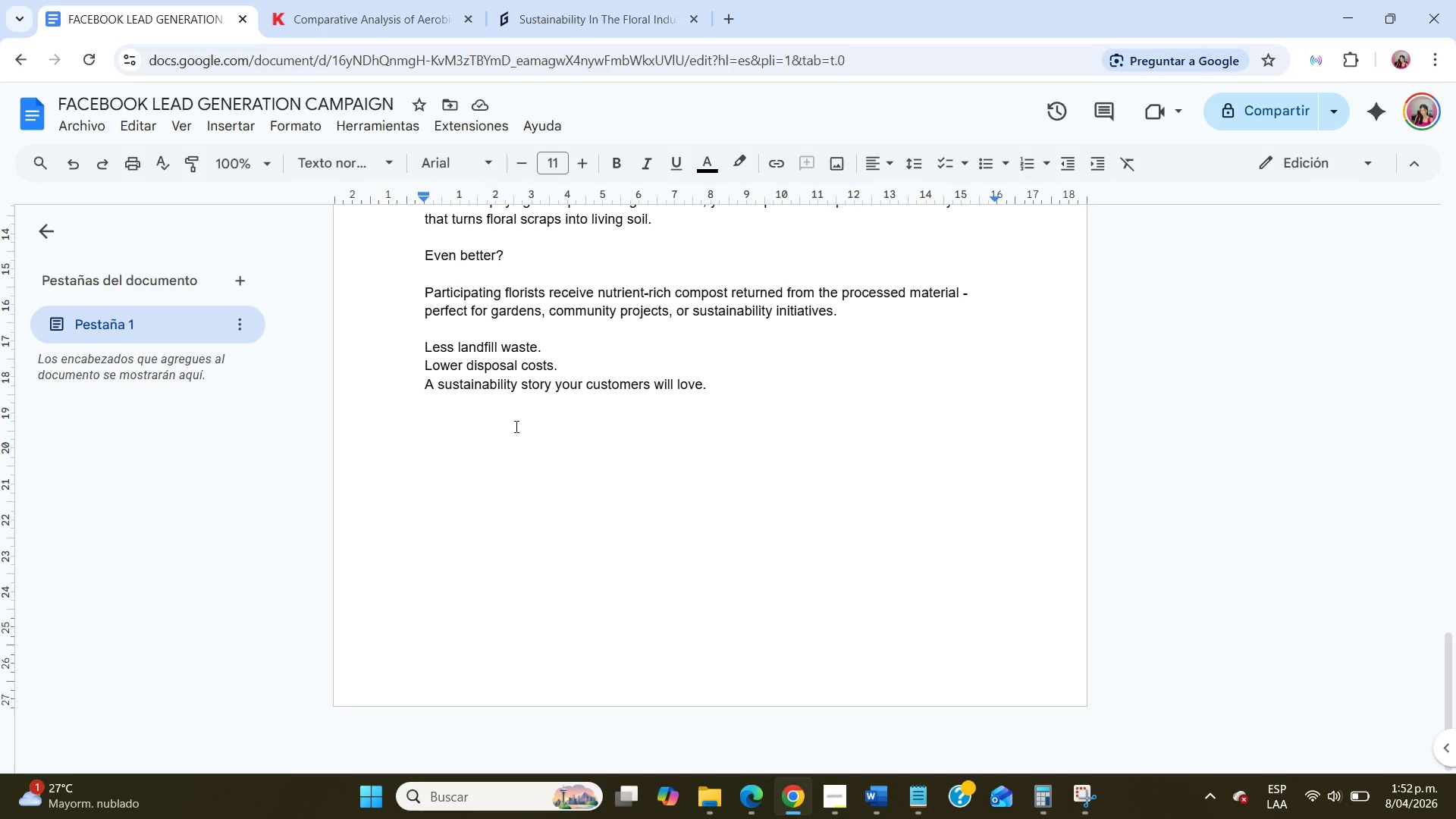 
key(NumpadEnter)
 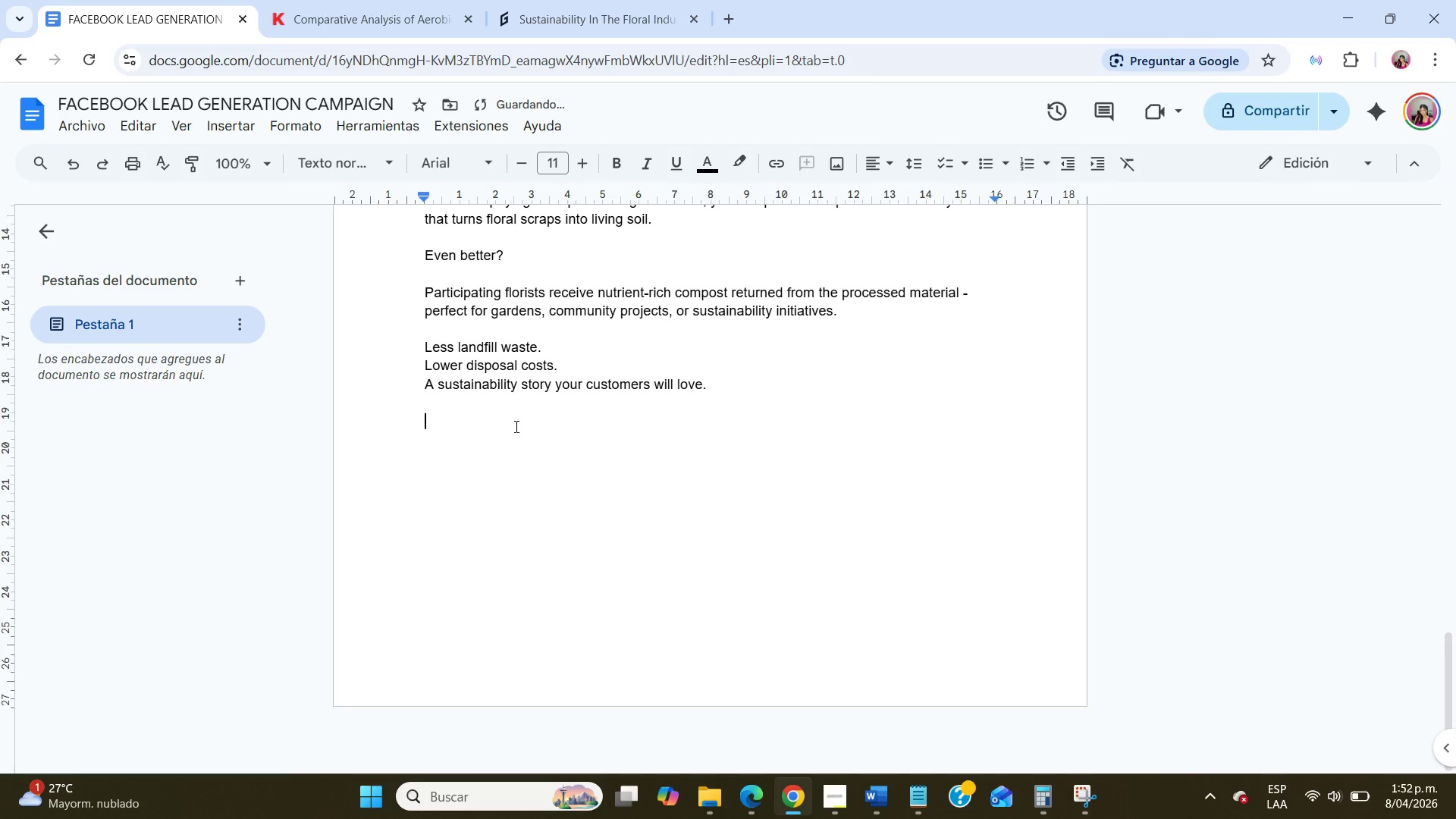 
key(Control+V)
 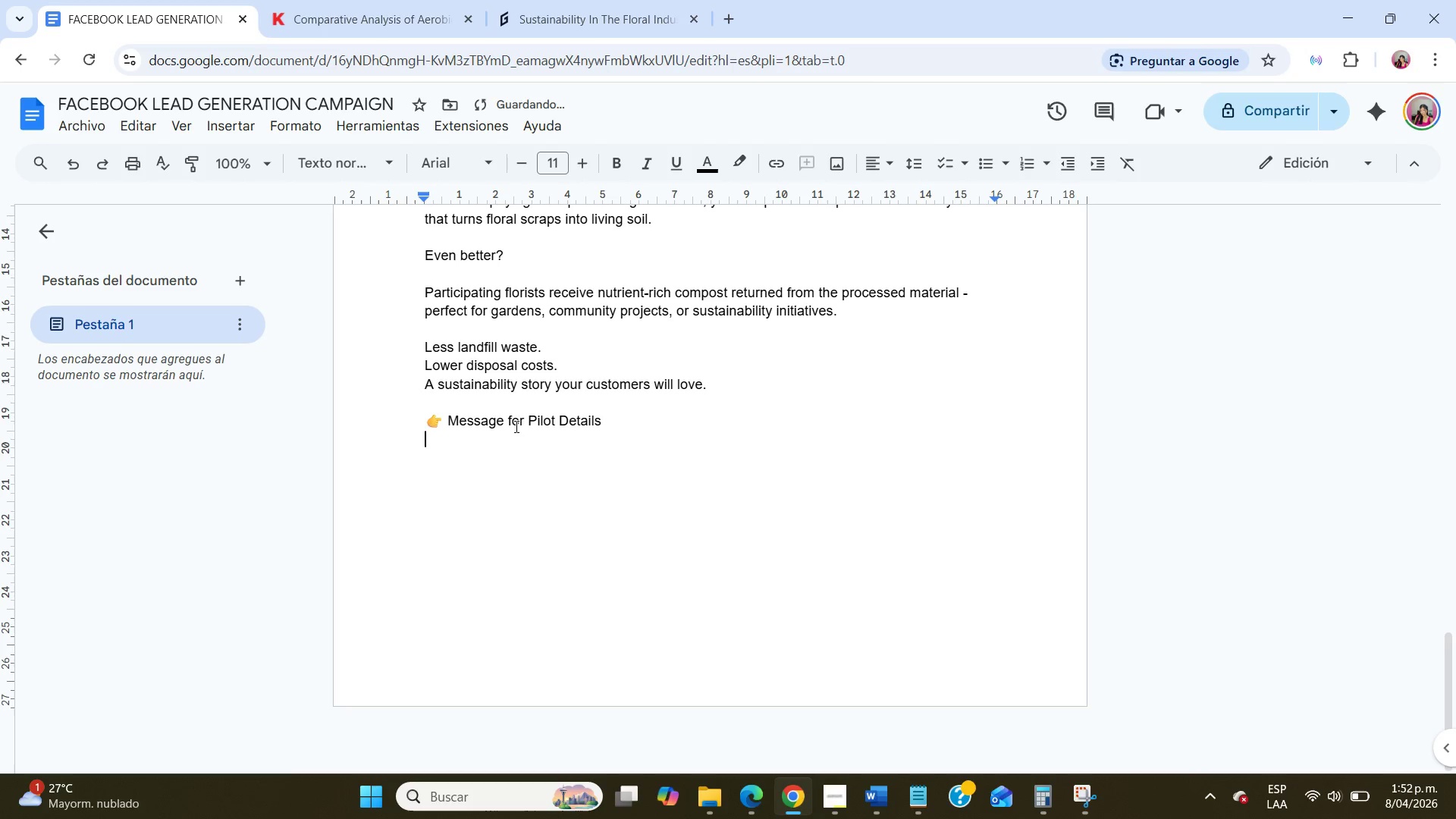 
key(NumpadEnter)
 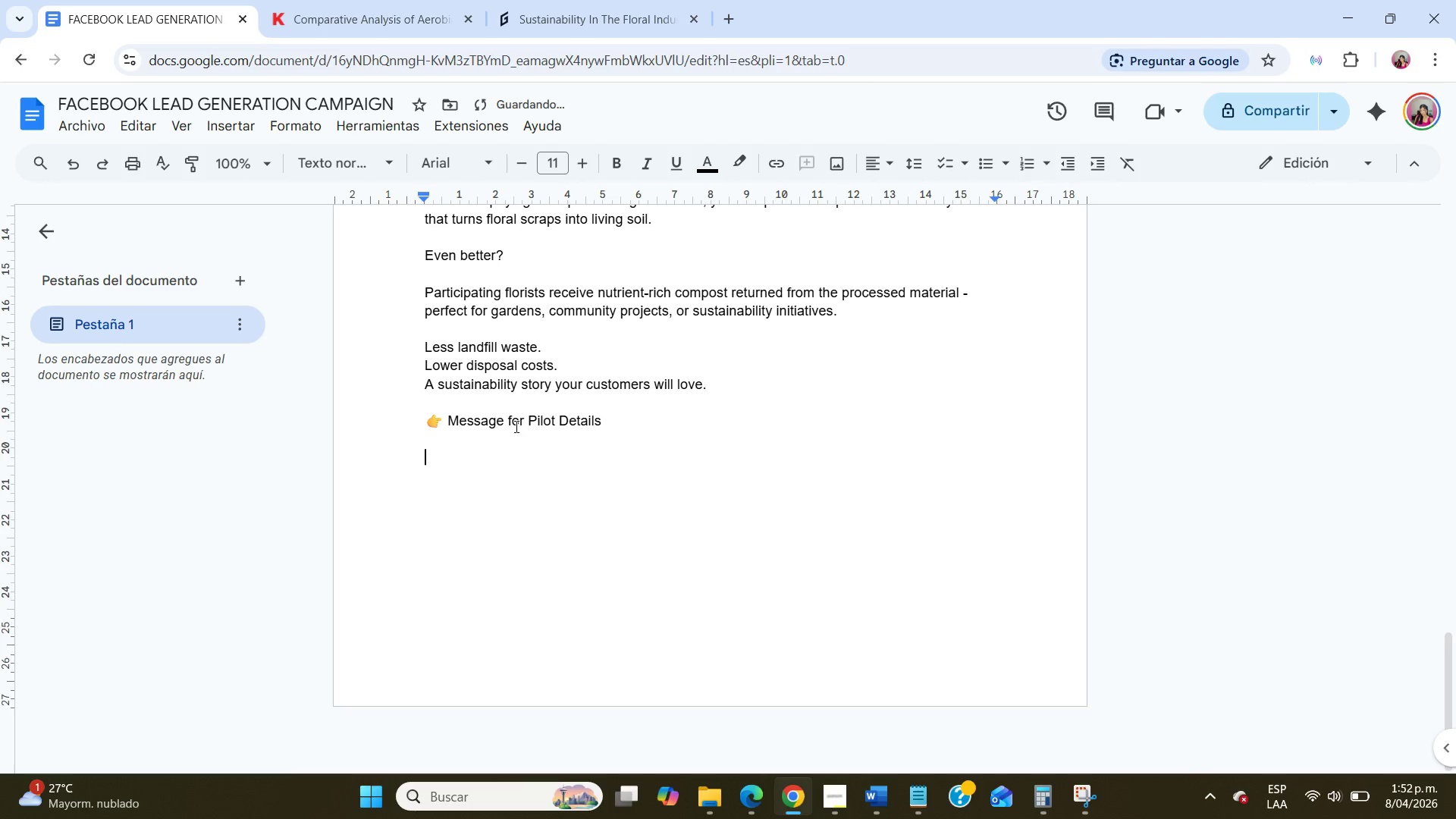 
key(Shift+3)
 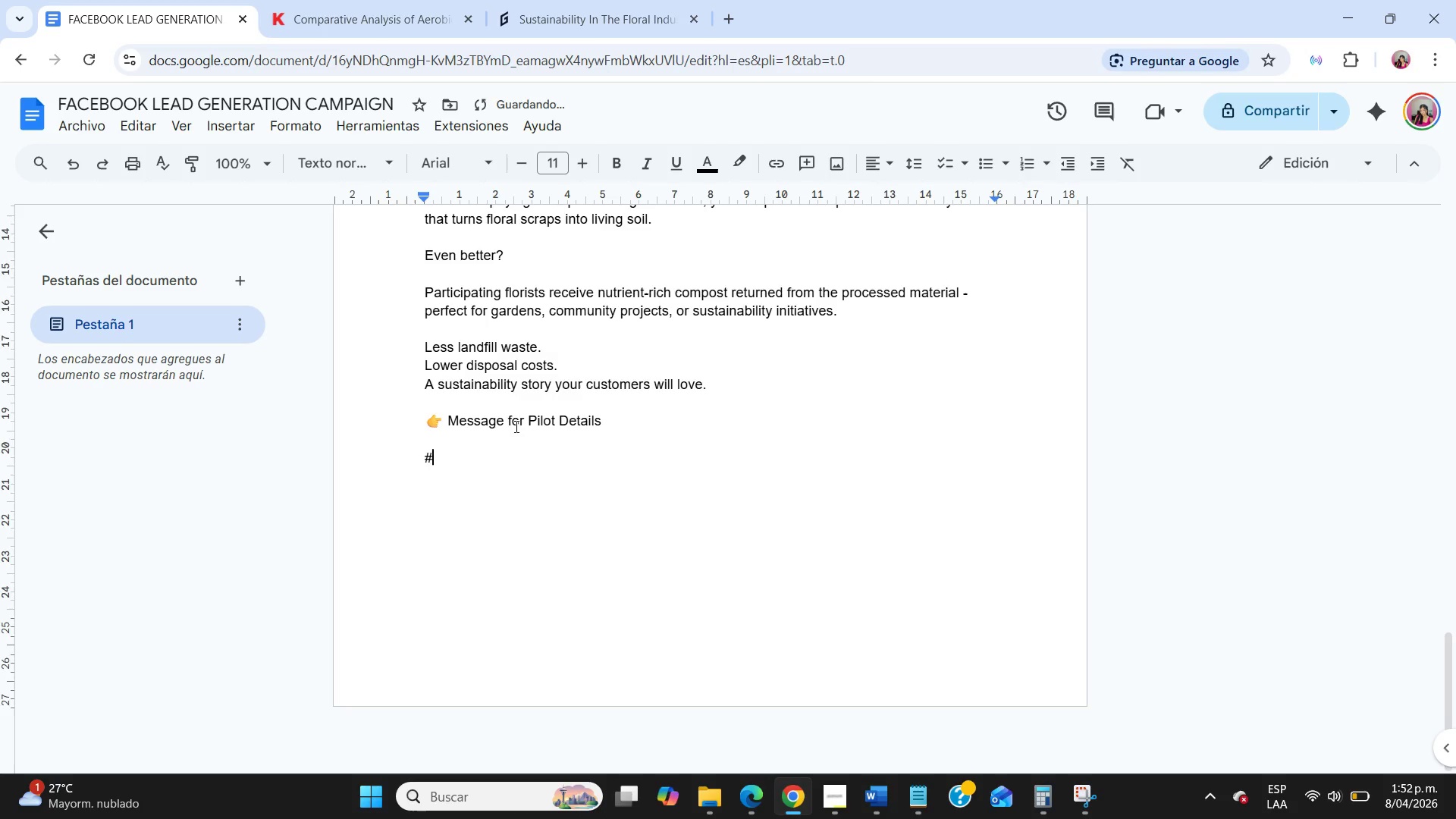 
scroll: coordinate [515, 426], scroll_direction: up, amount: 11.0
 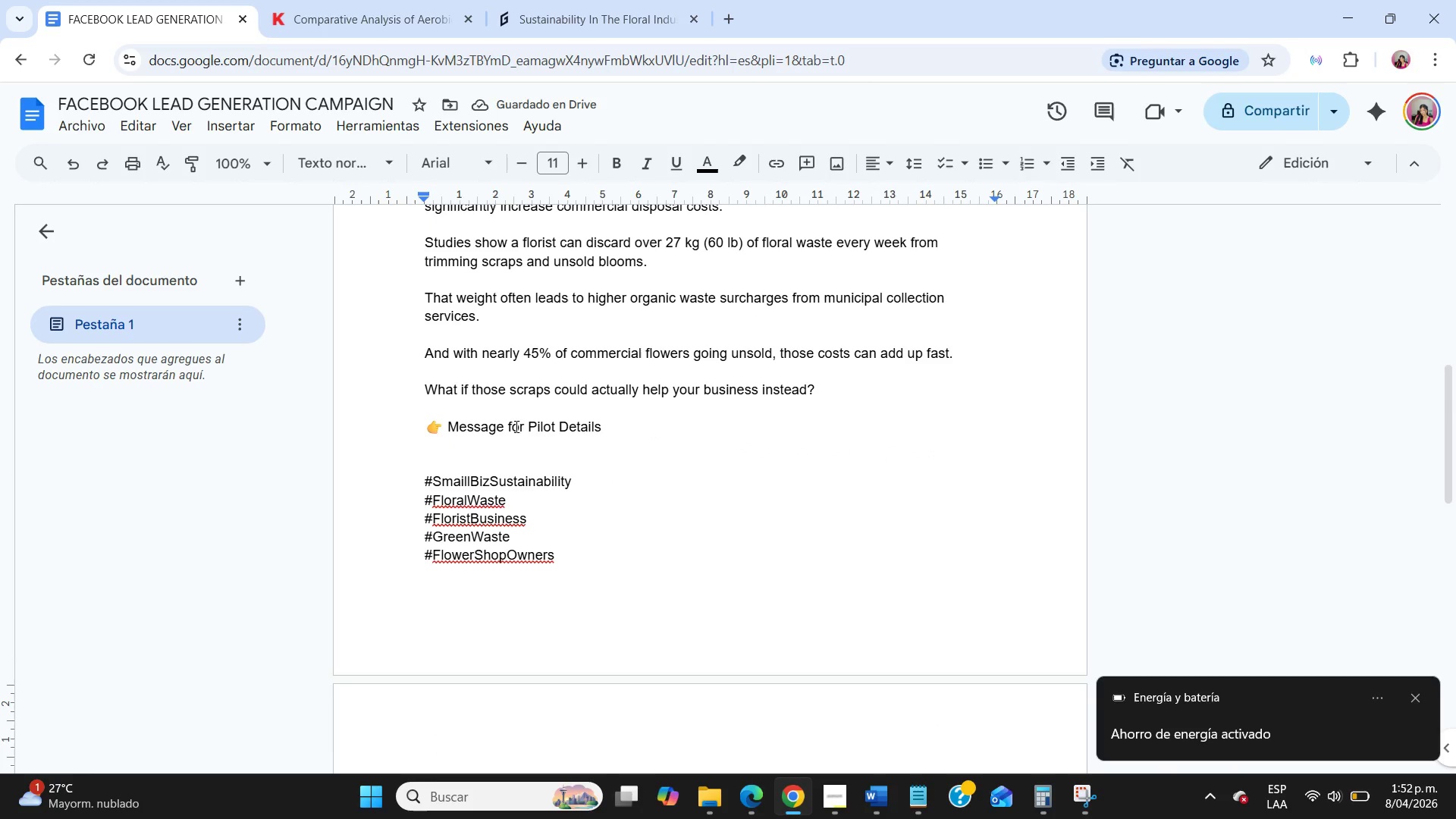 
scroll: coordinate [515, 426], scroll_direction: down, amount: 13.0
 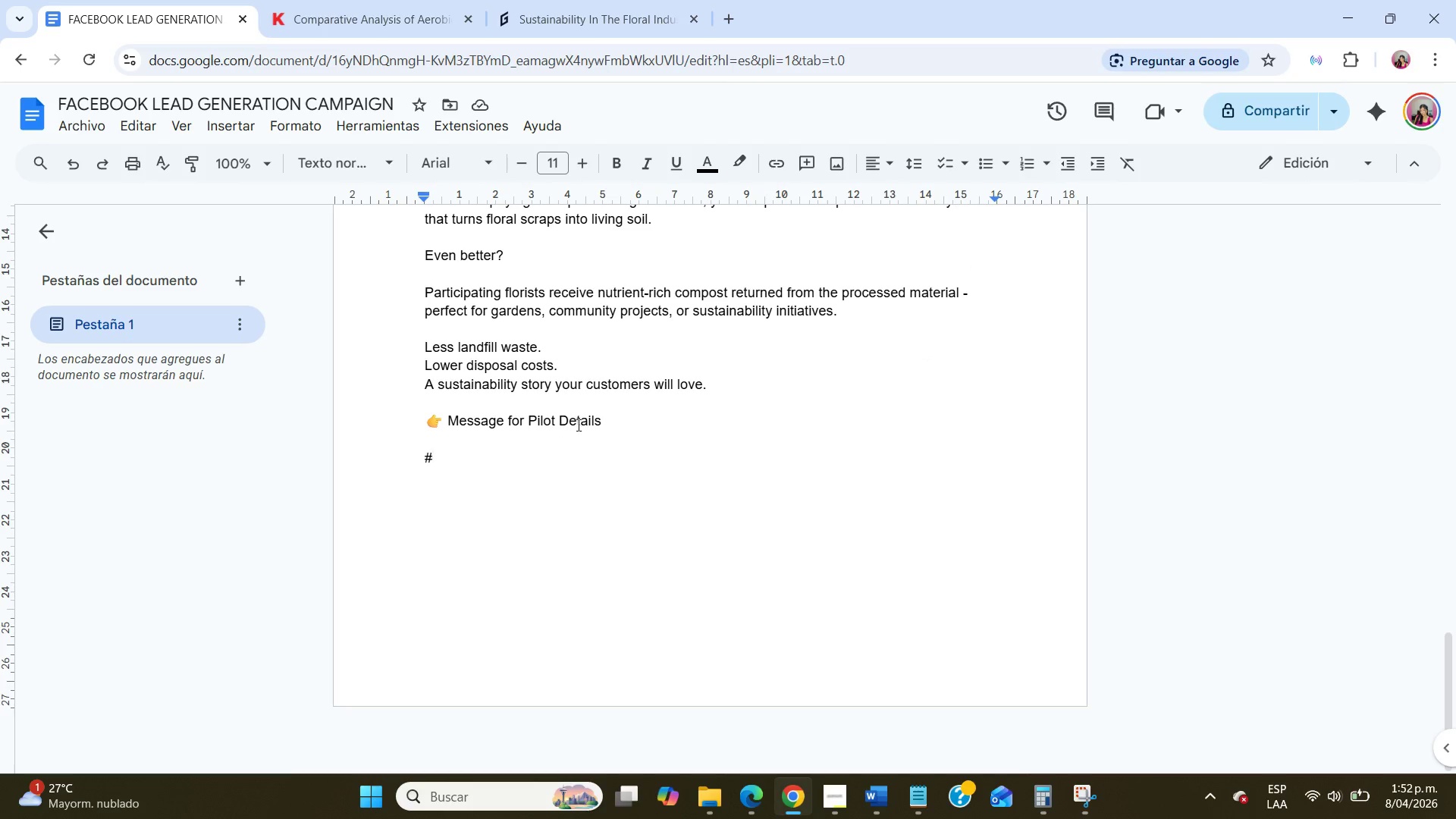 
left_click([612, 422])
 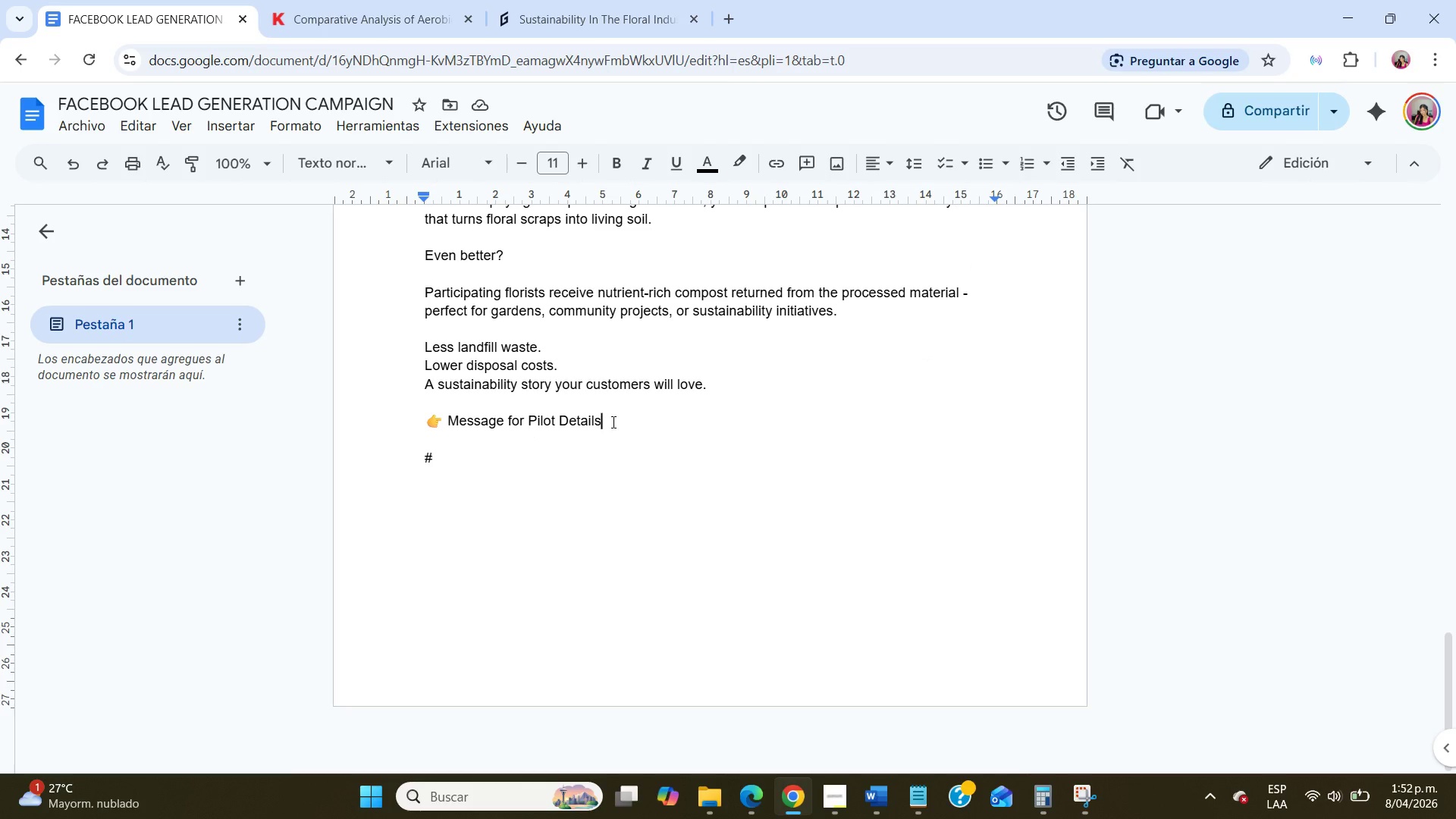 
key(NumpadEnter)
 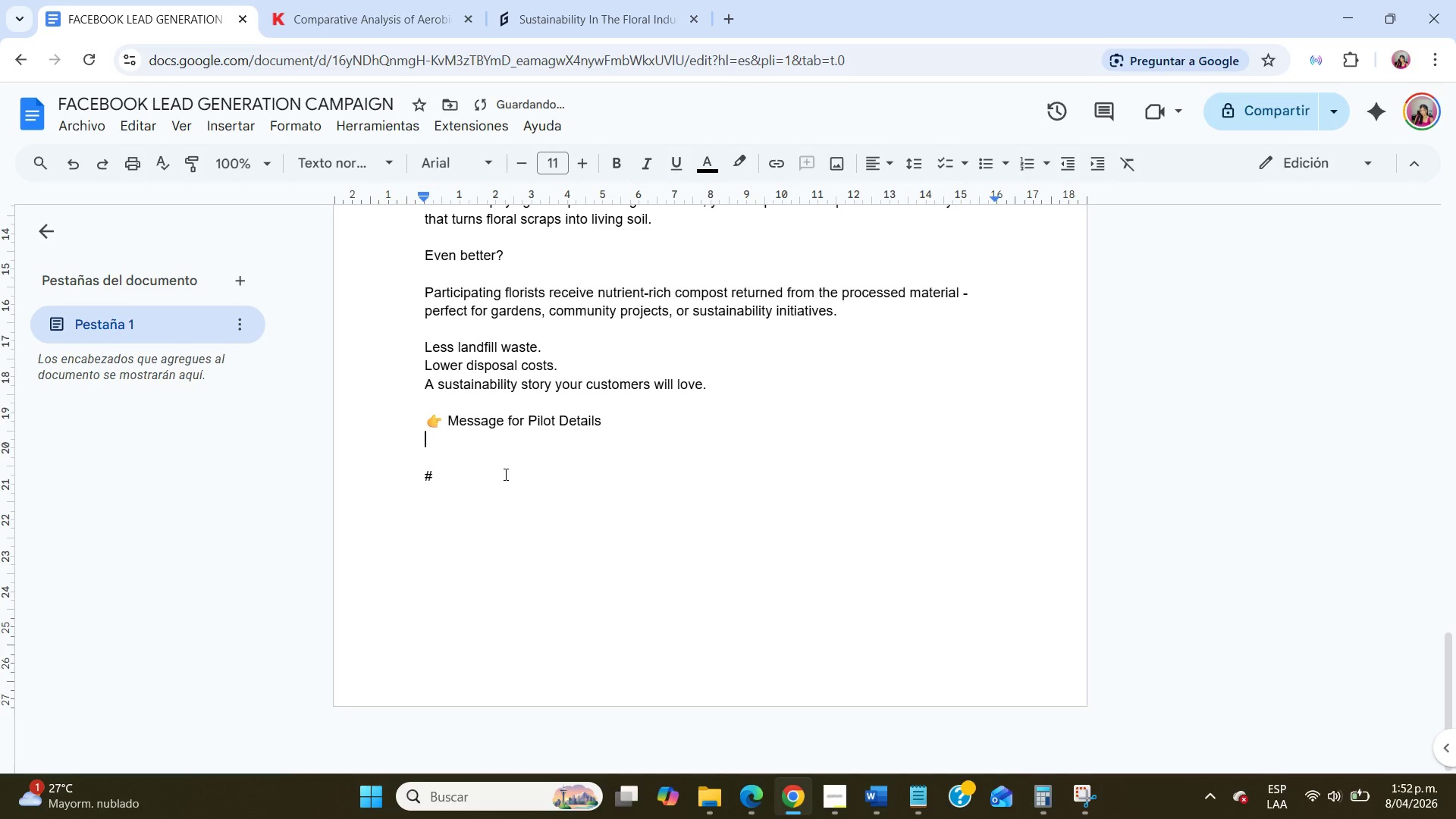 
left_click([491, 488])
 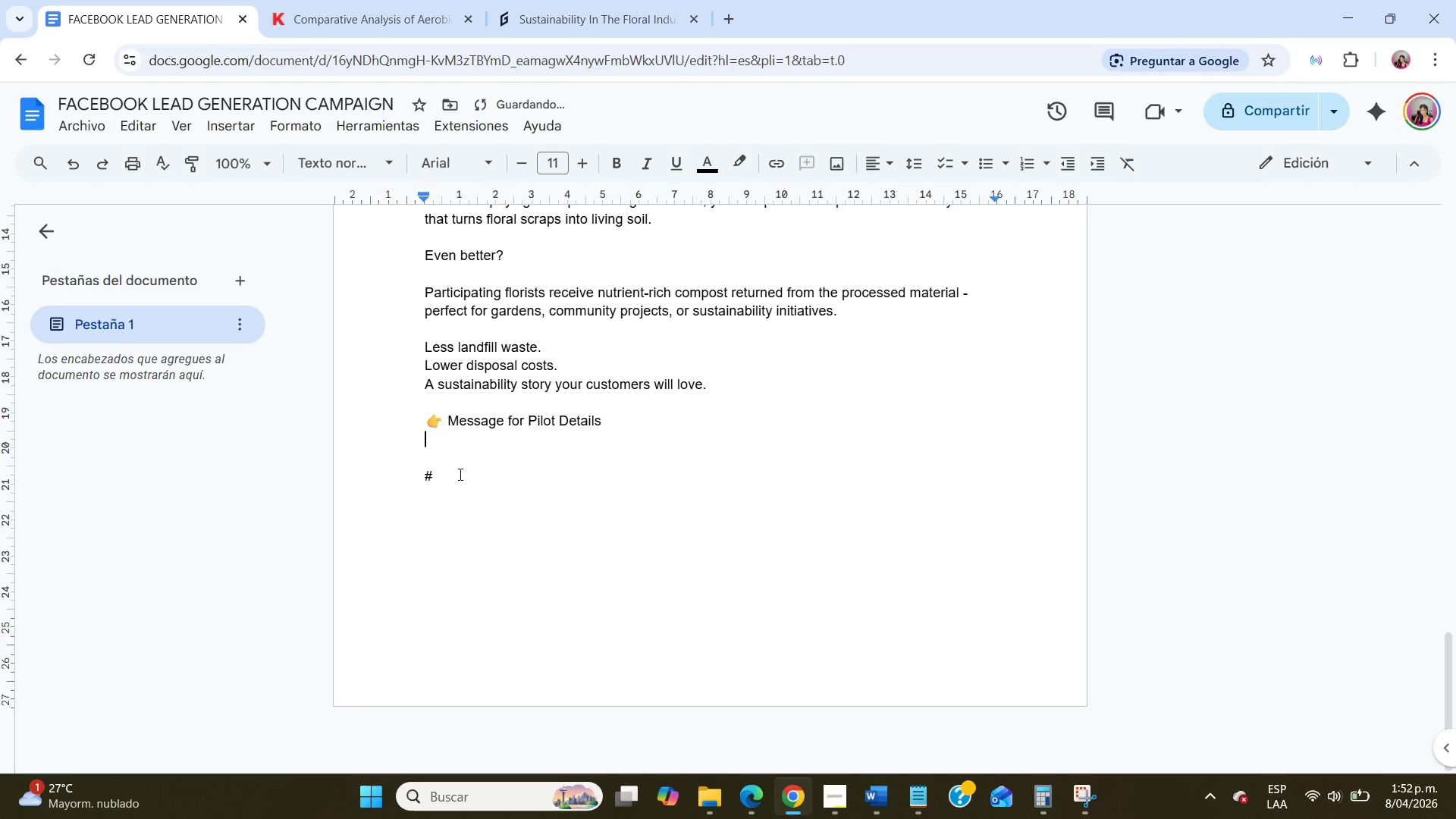 
left_click([437, 477])
 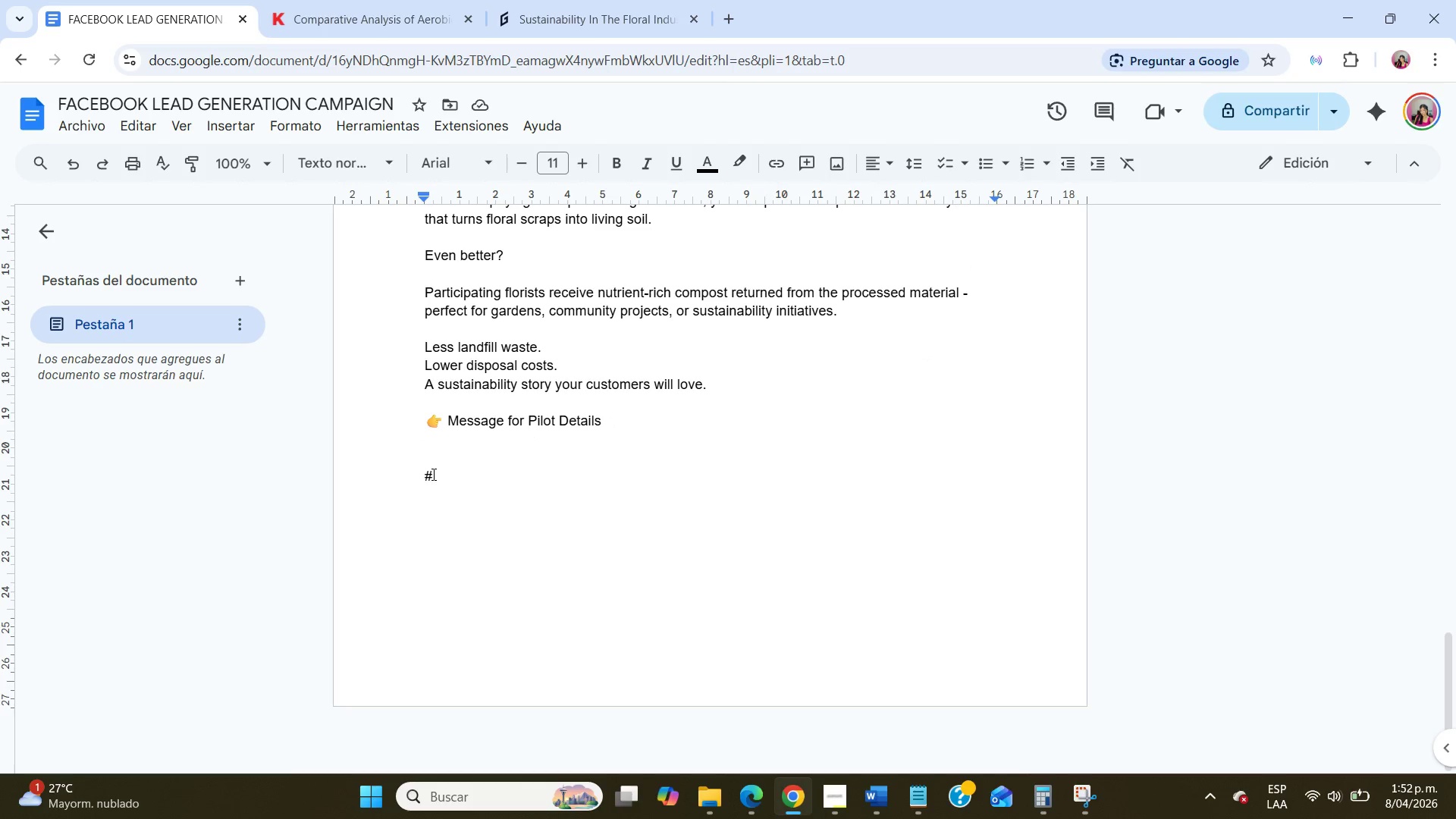 
scroll: coordinate [711, 409], scroll_direction: up, amount: 10.0
 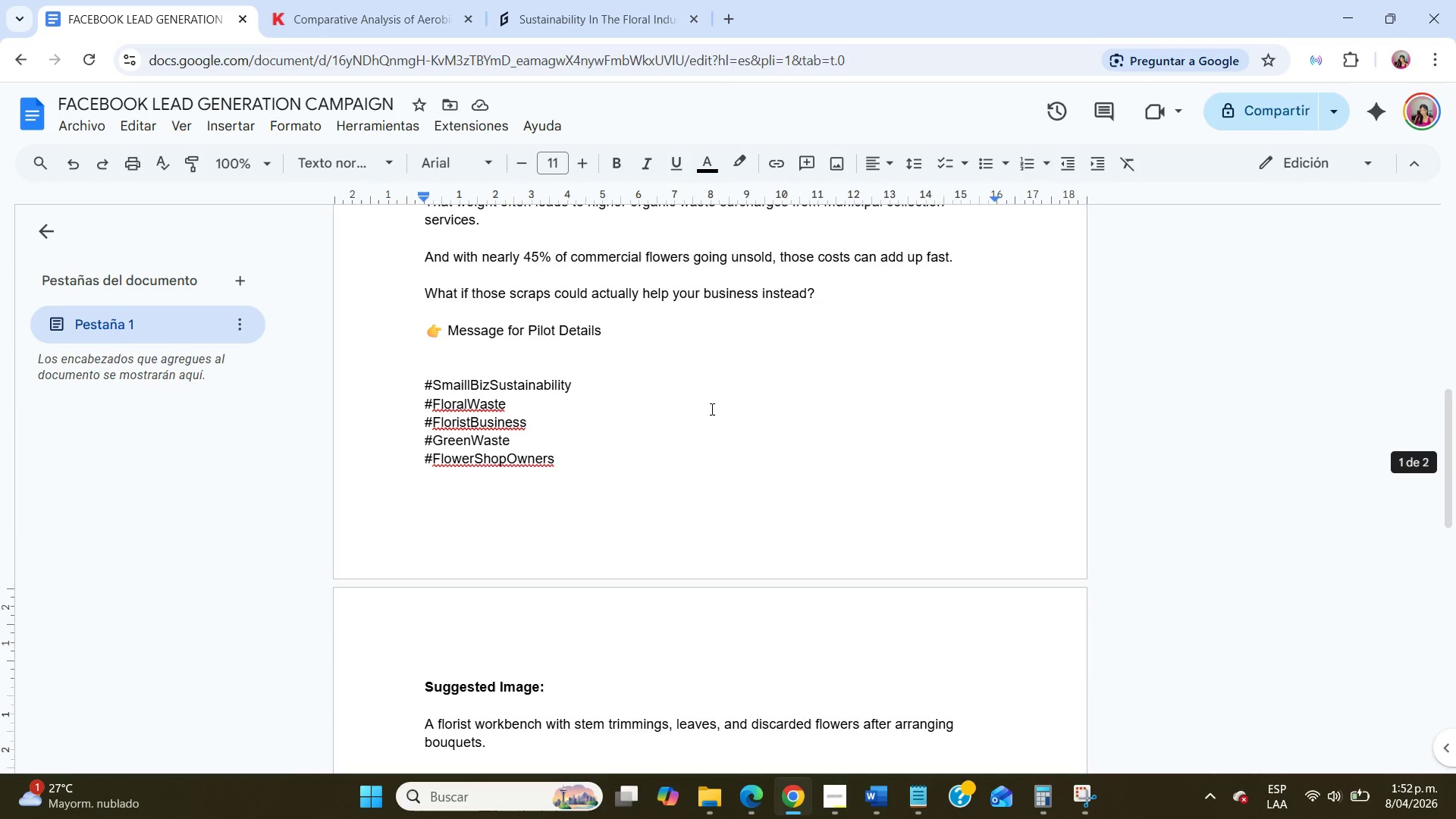 
scroll: coordinate [711, 409], scroll_direction: down, amount: 9.0
 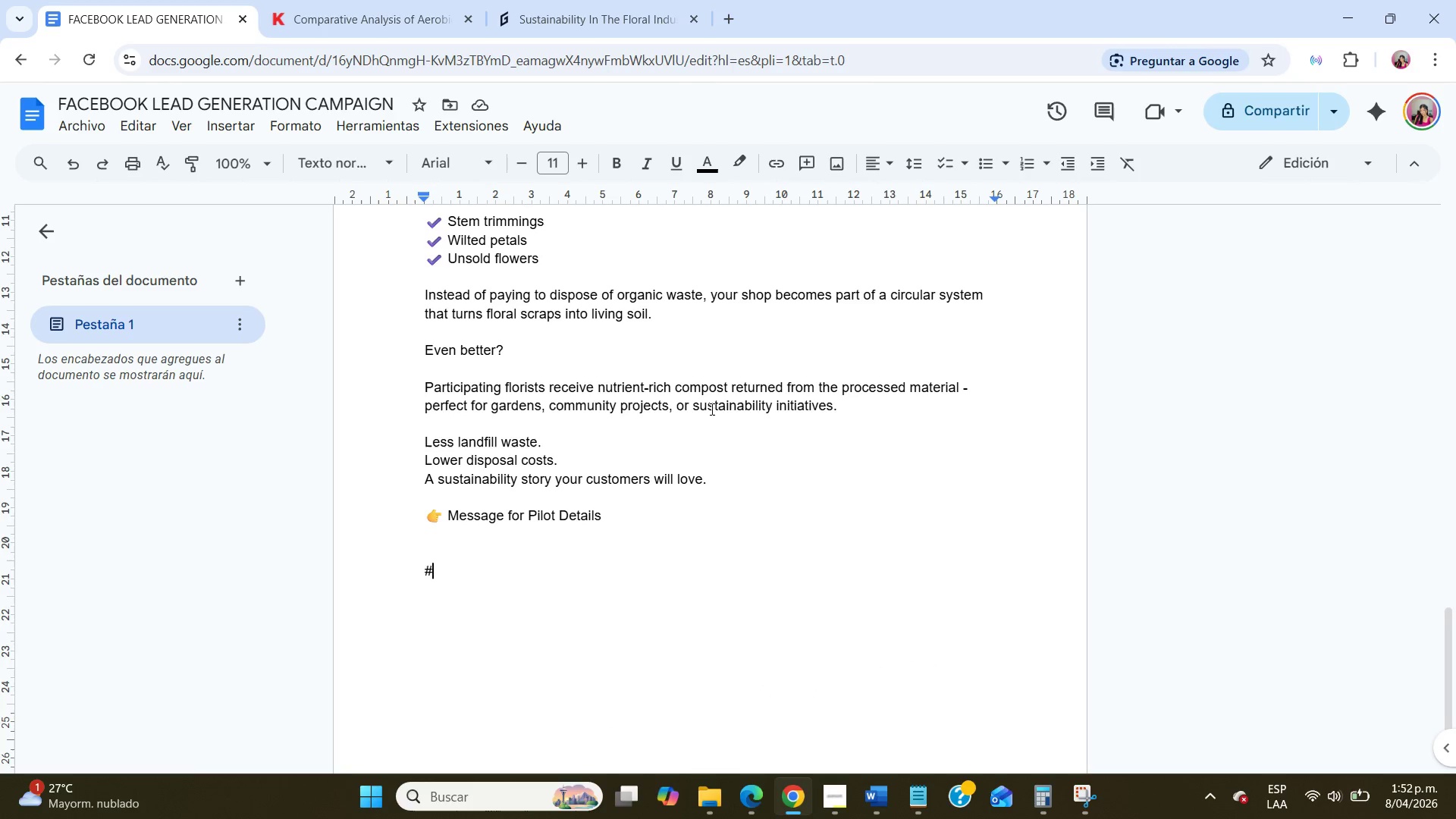 
type(CircularFloristry)
 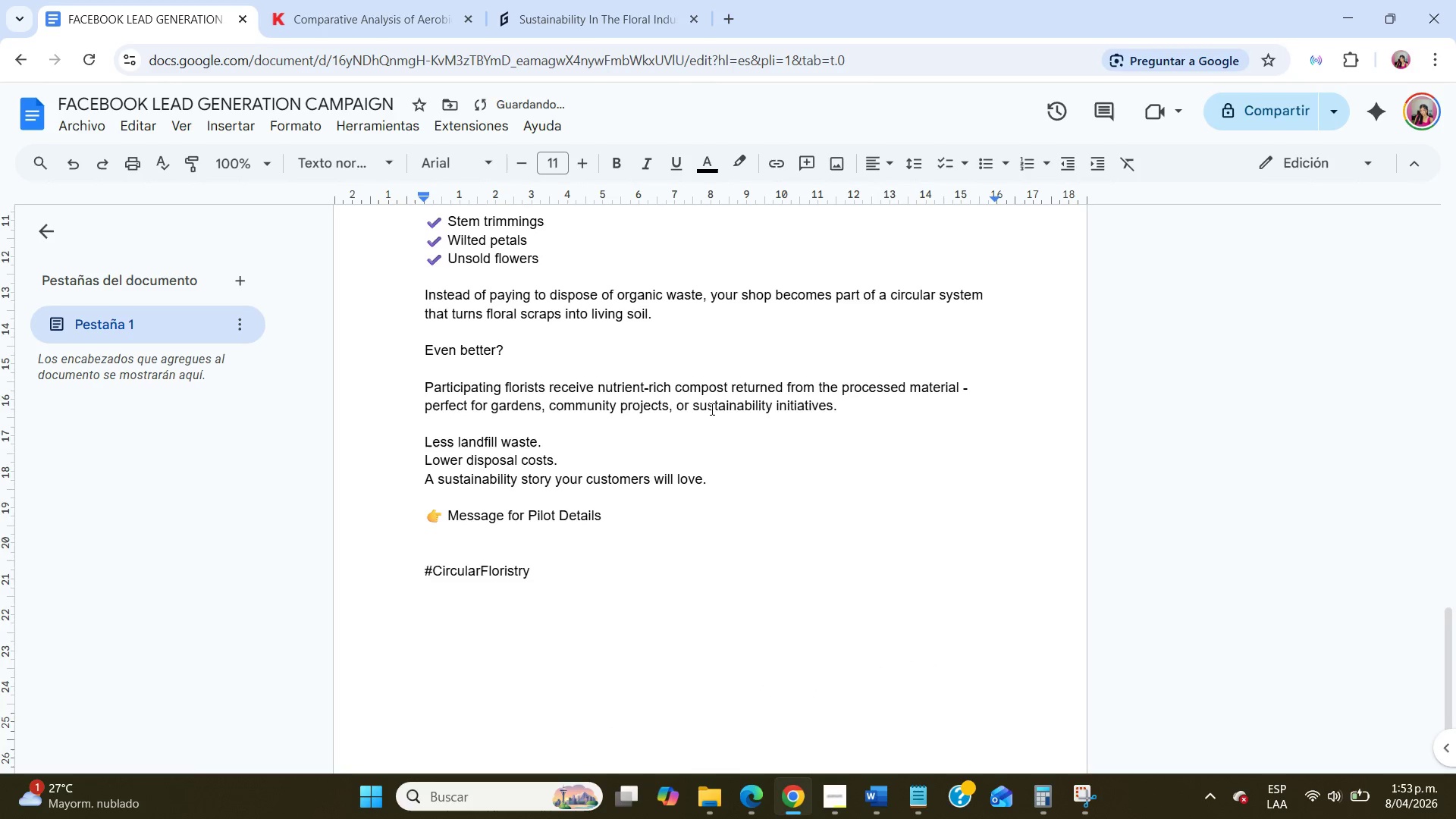 
key(Enter)
 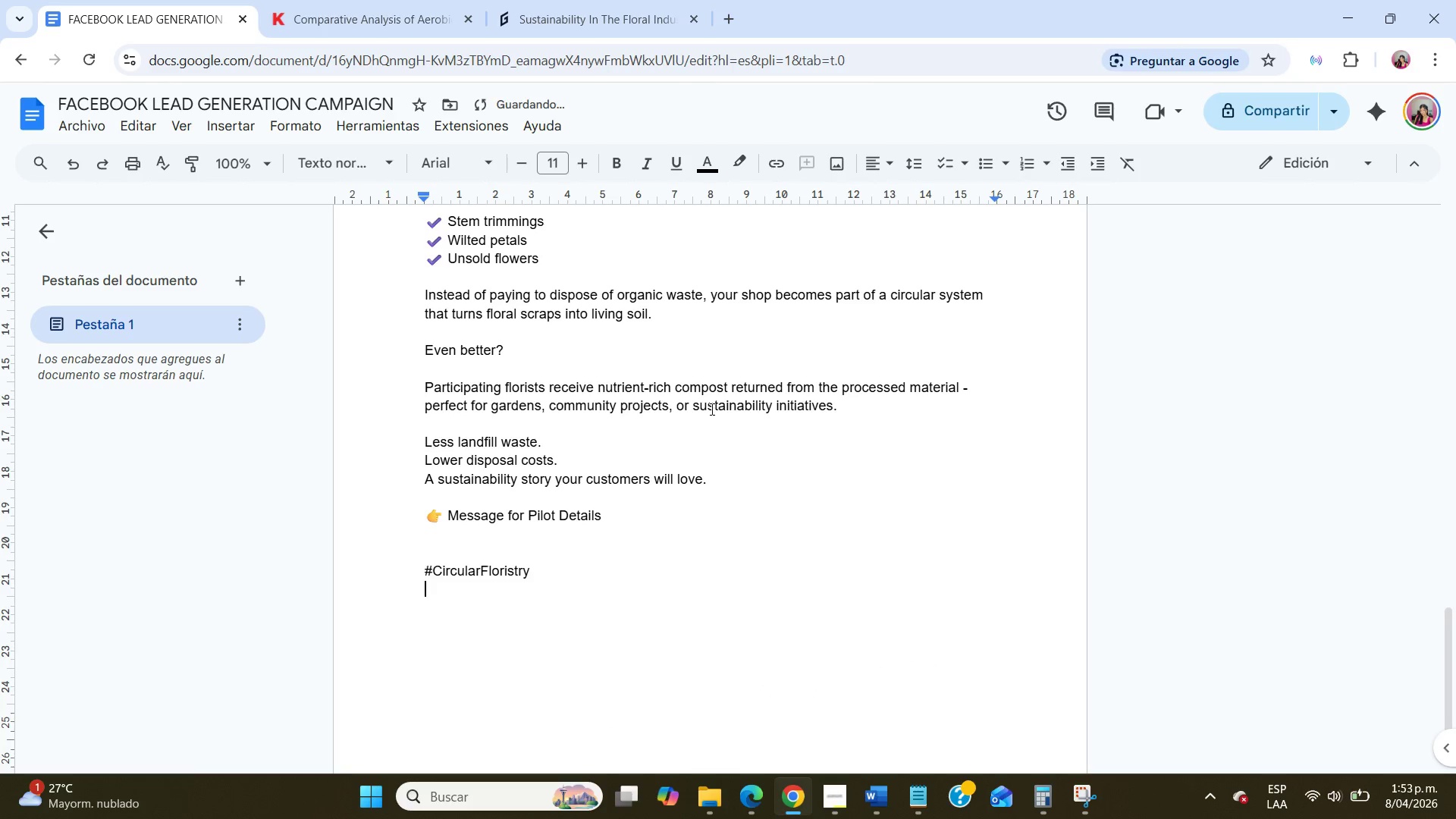 
type(#PetalToSoil)
 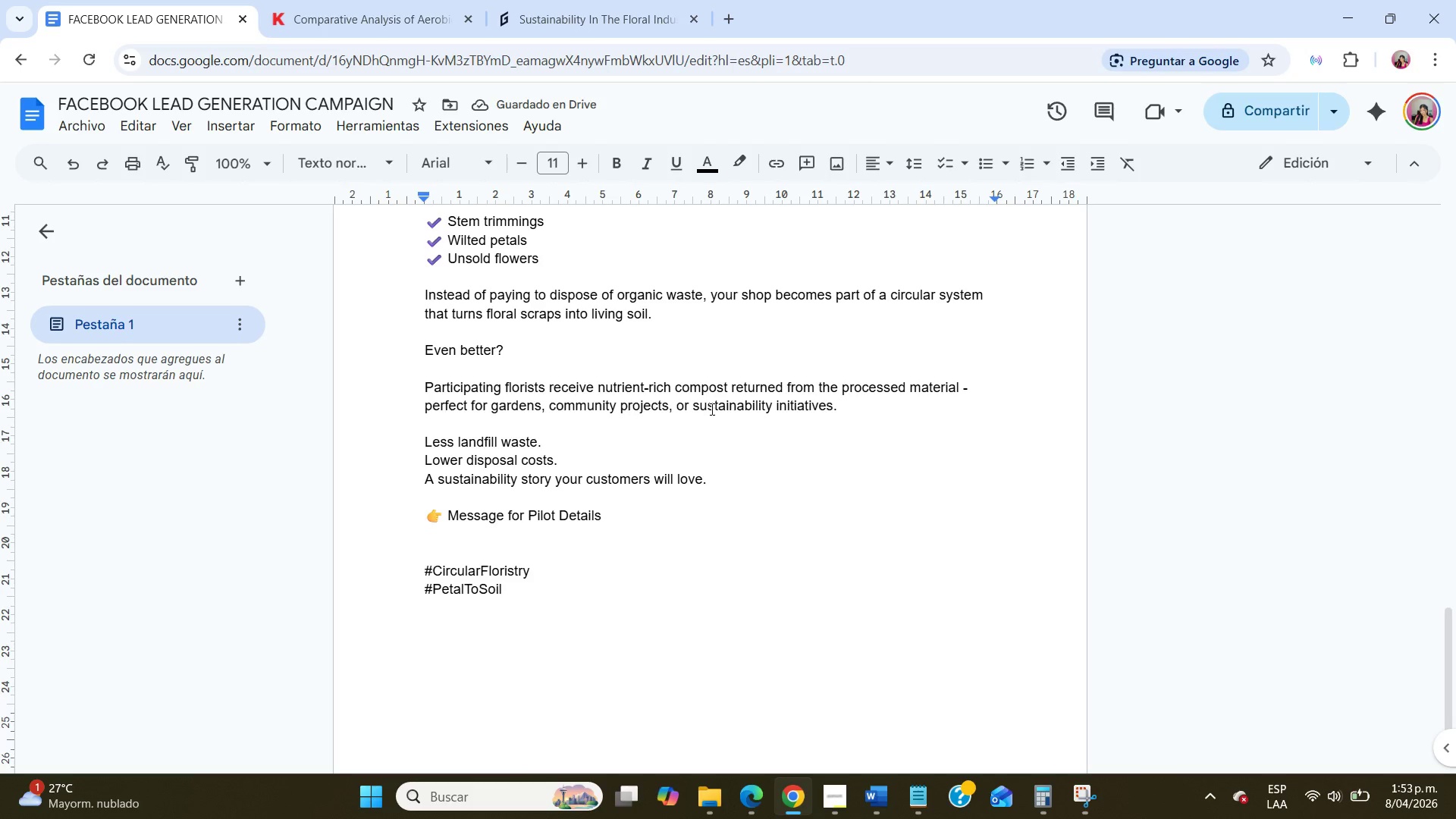 
key(Enter)
 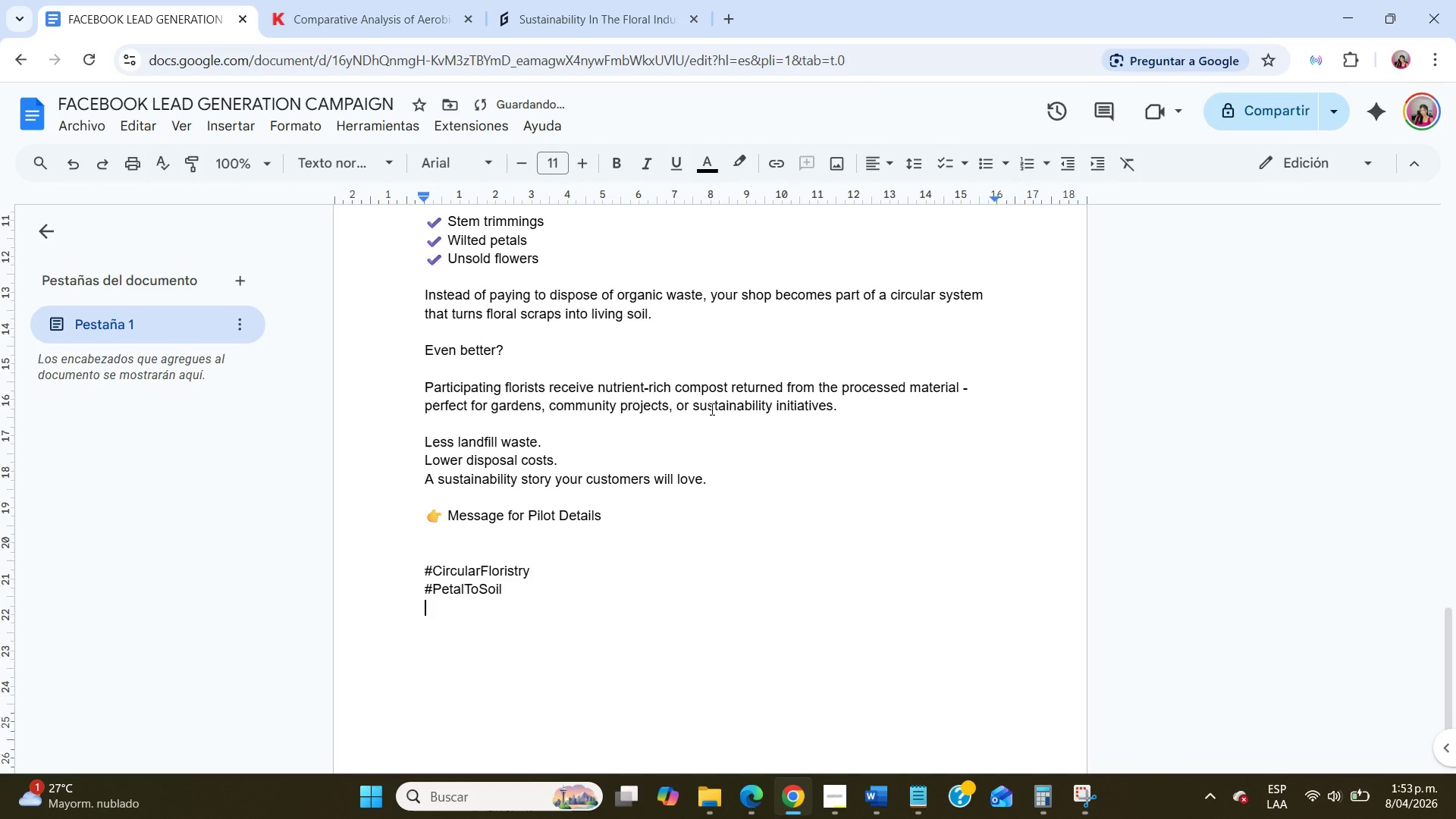 
type(#FloralWaste)
 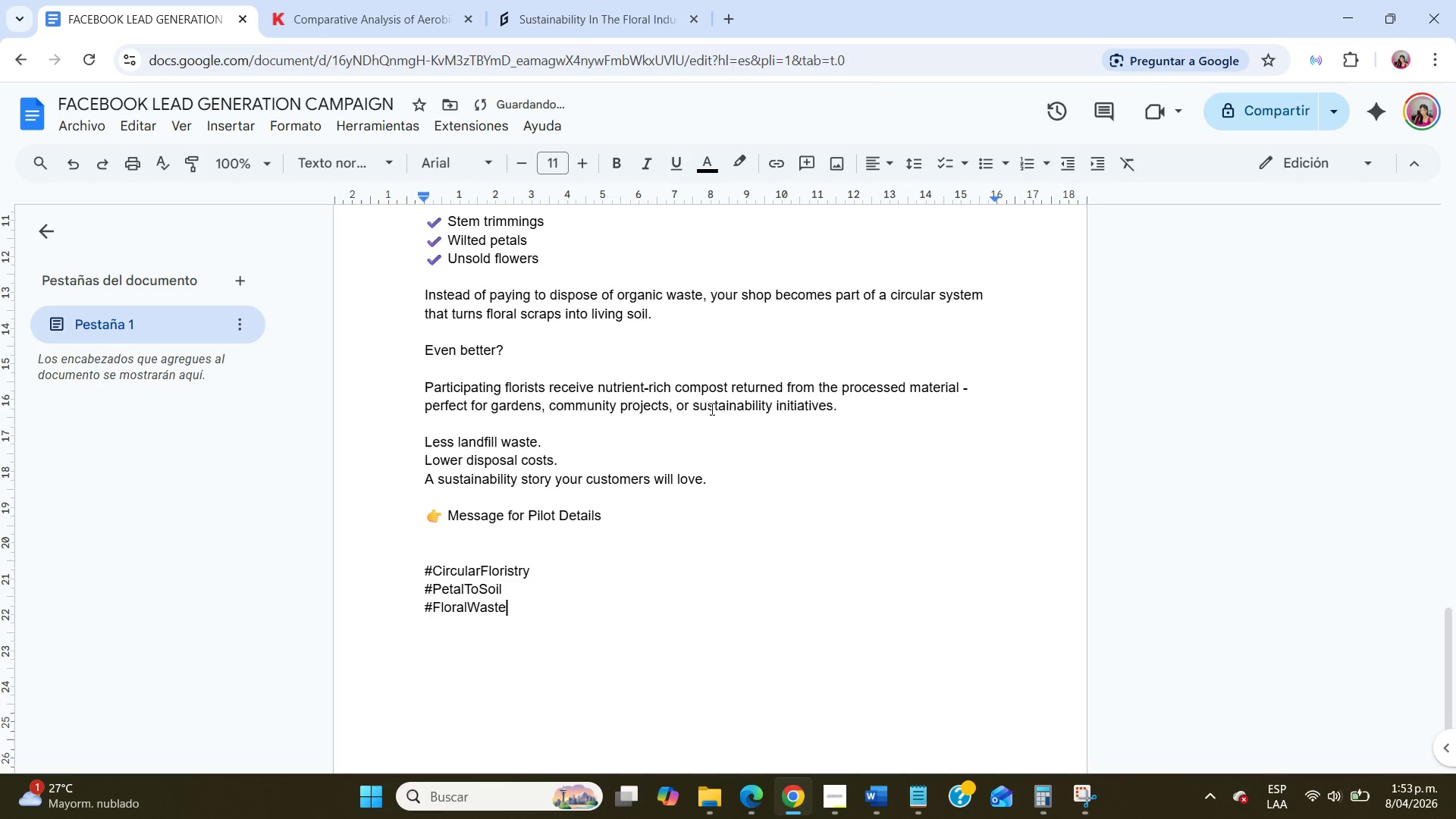 
key(Enter)
 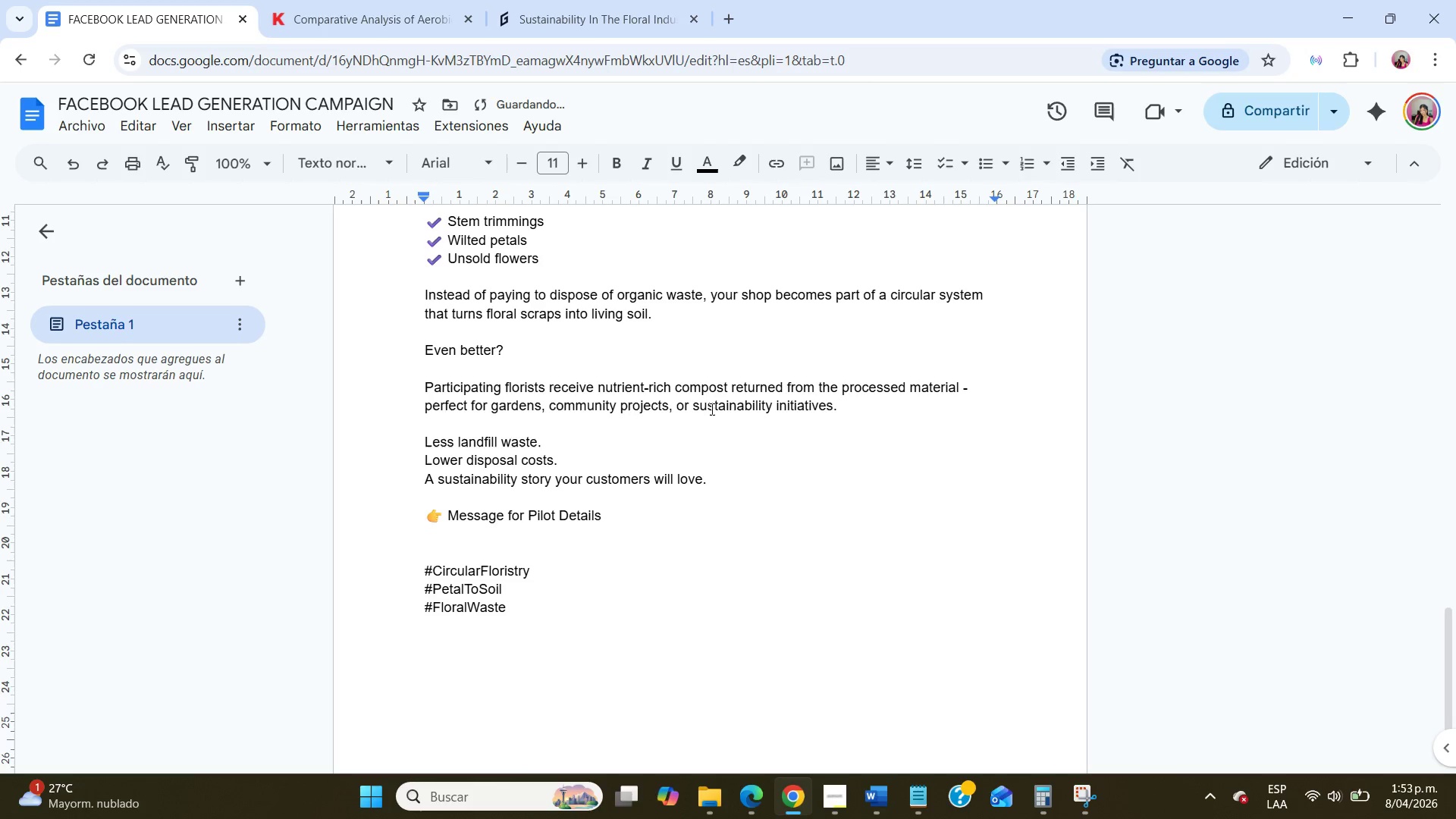 
type(#EcoFlorist)
 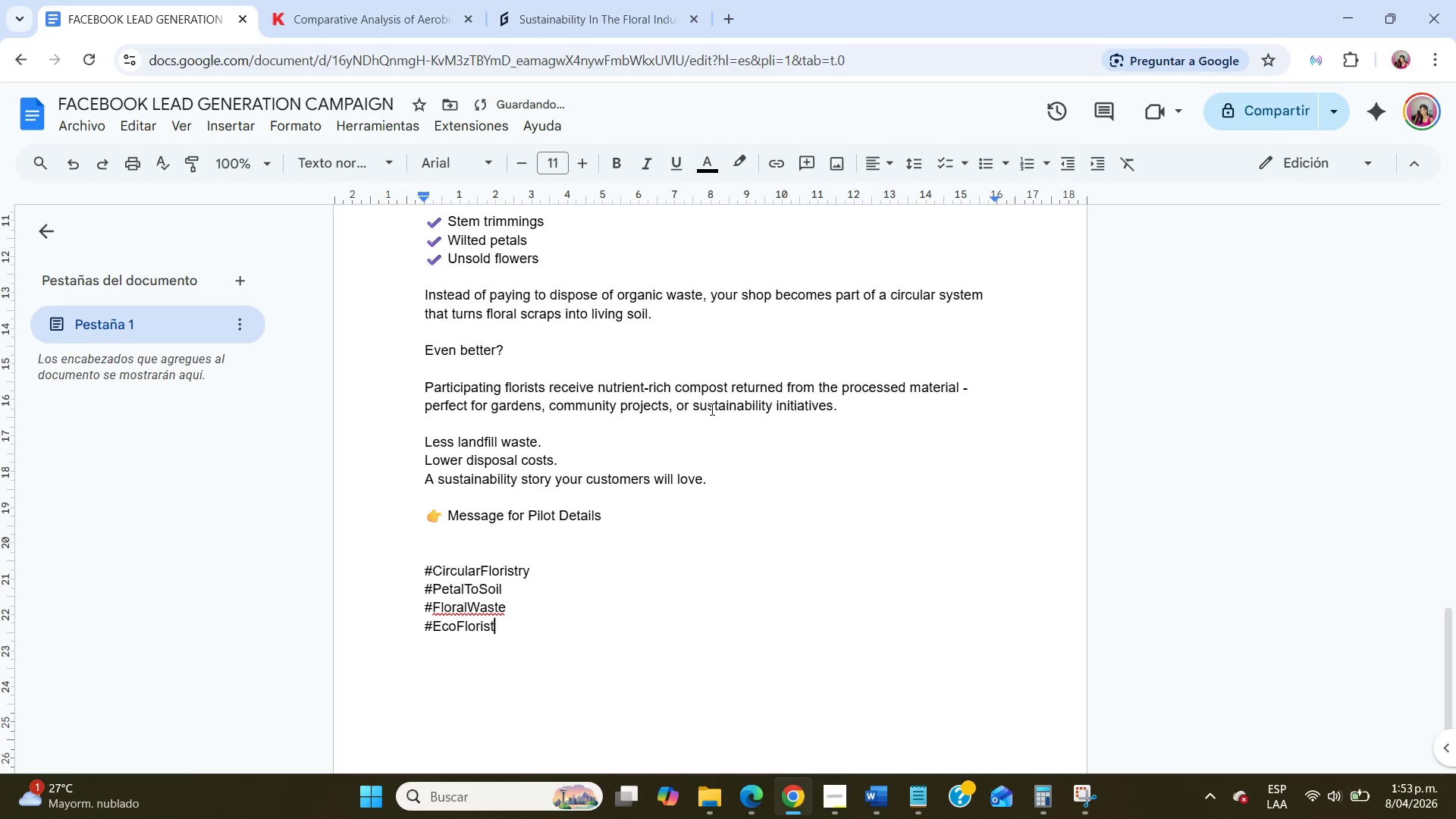 
key(Enter)
 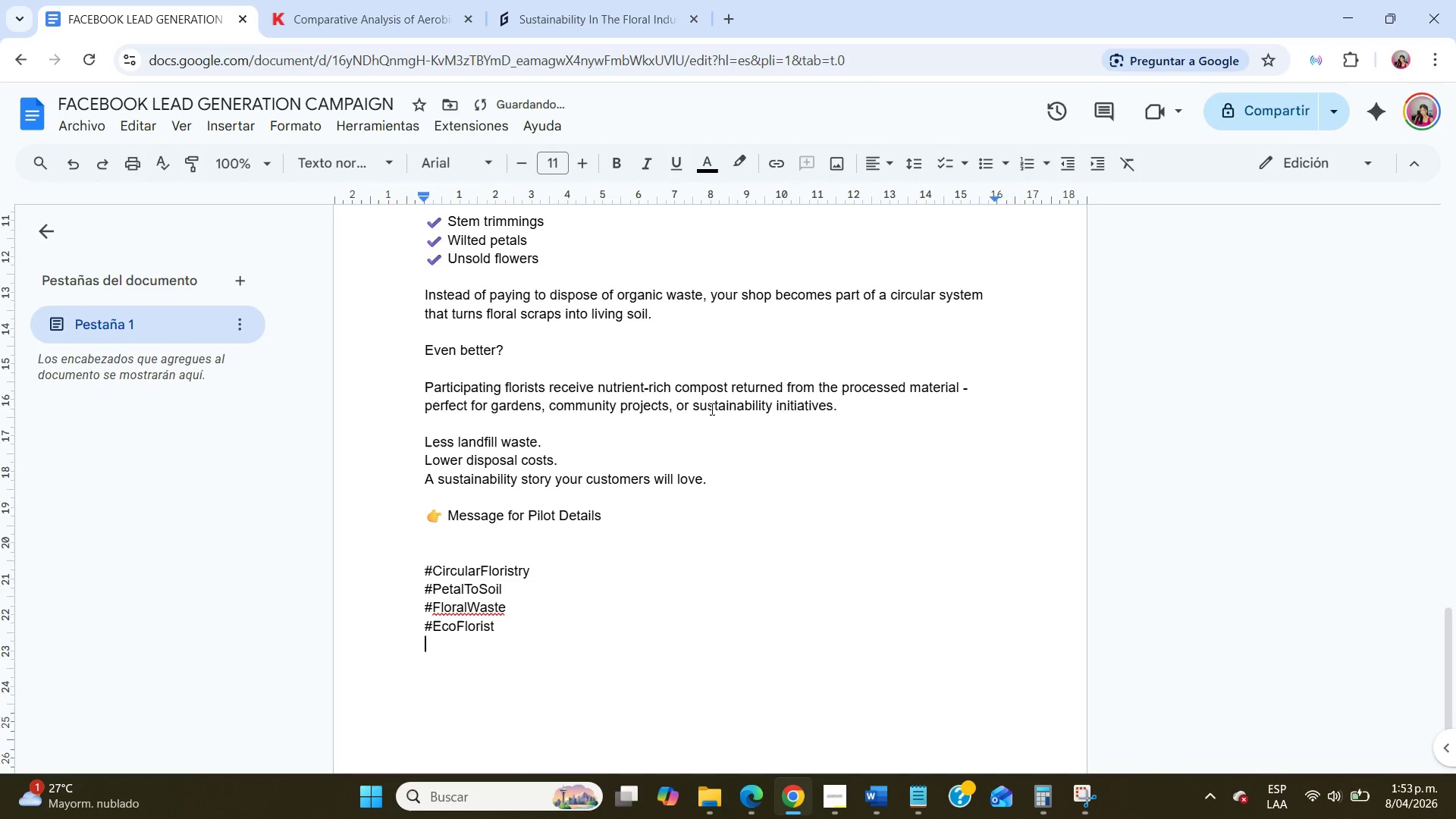 
type(#SmaillBizSustainability)
 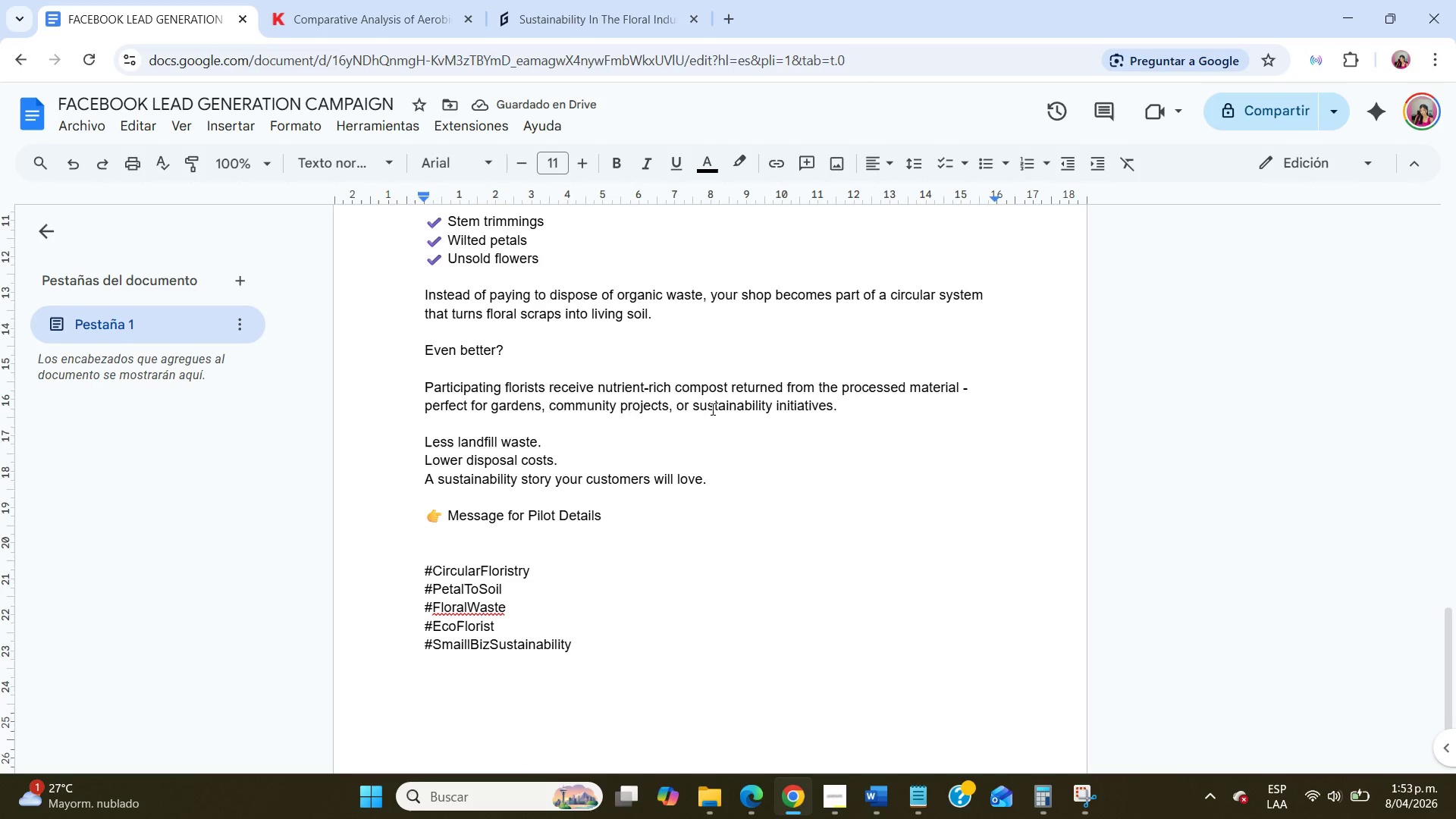 
scroll: coordinate [711, 409], scroll_direction: up, amount: 5.0
 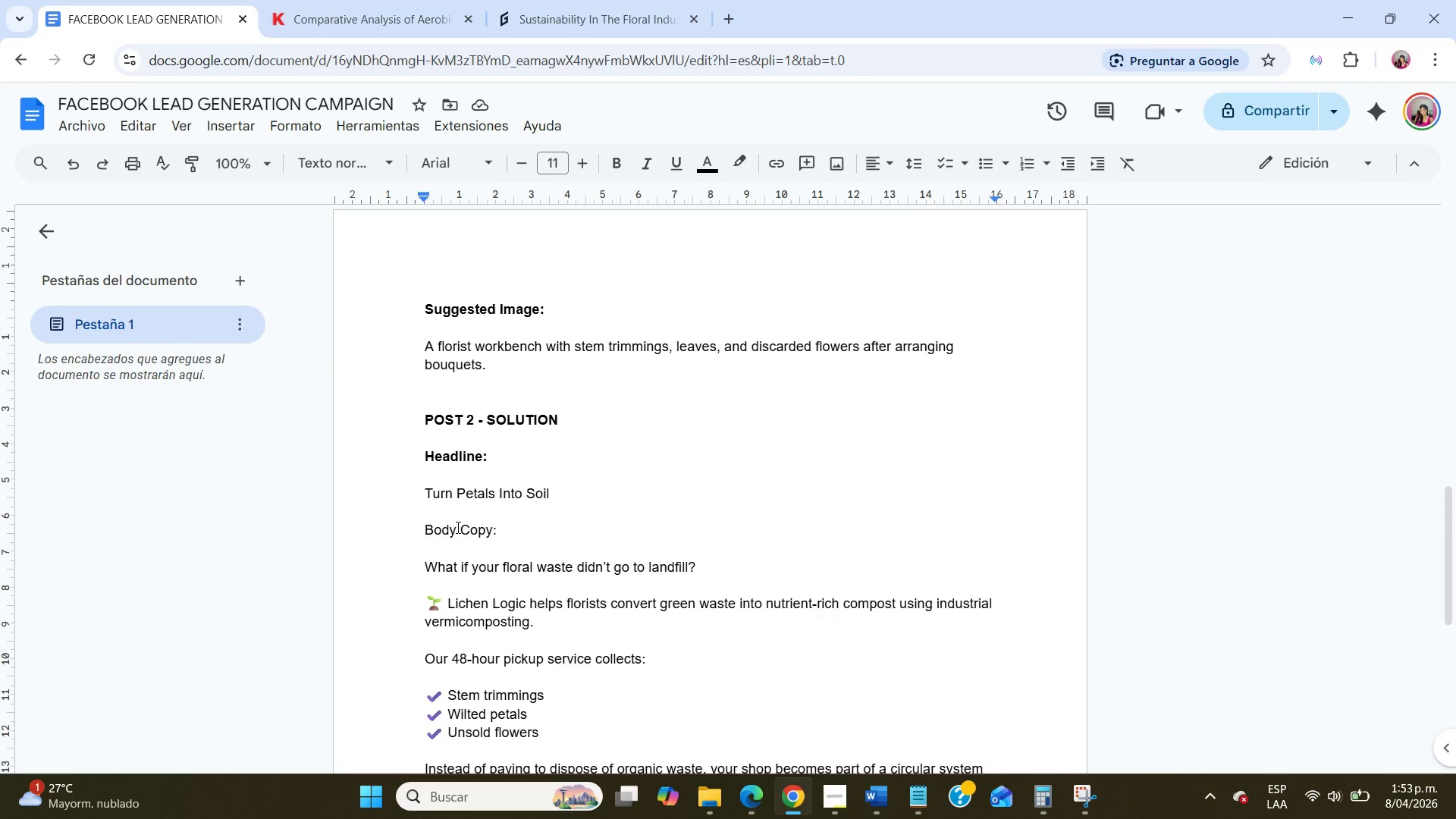 
double_click([460, 530])
 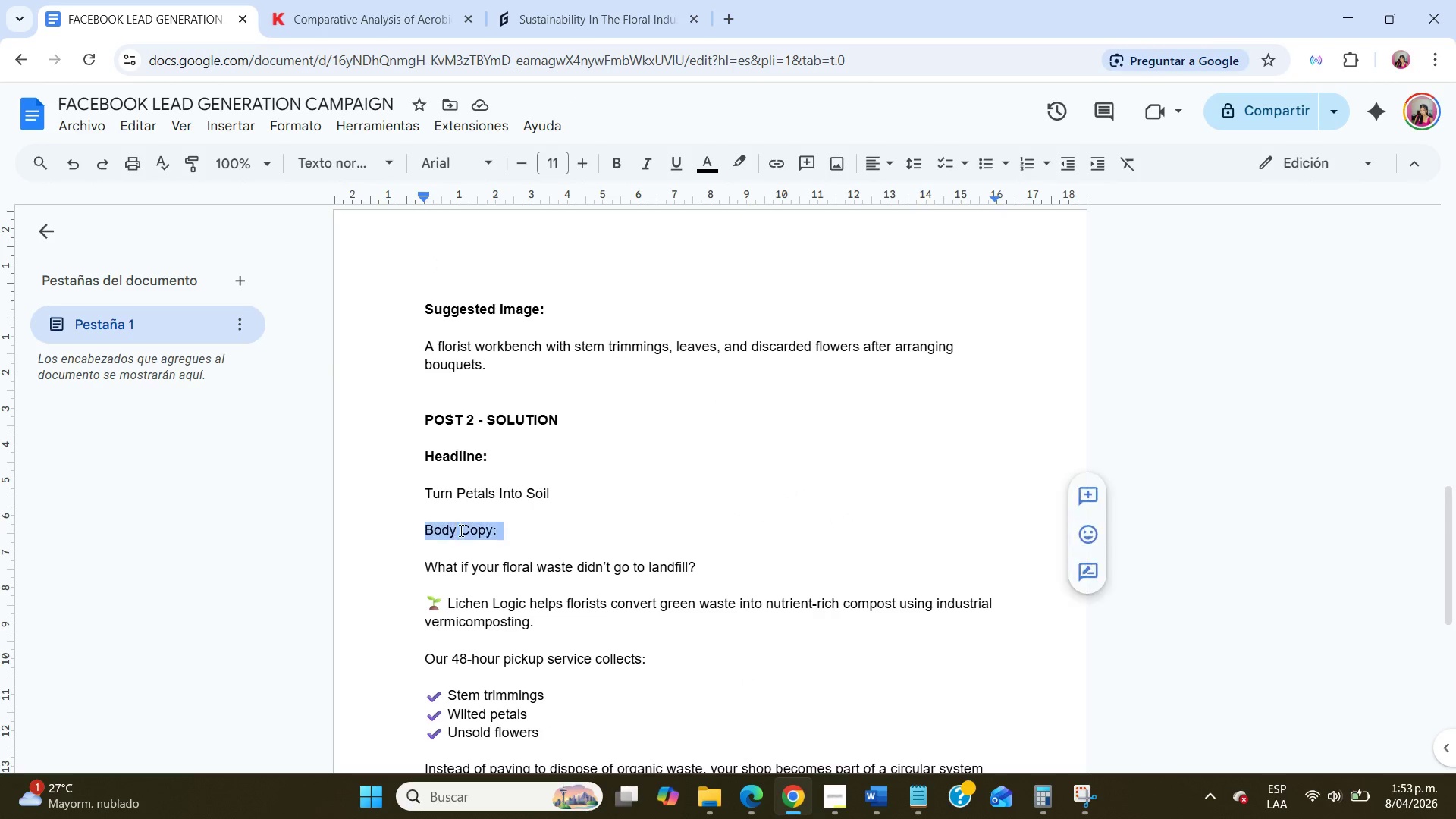 
triple_click([460, 530])
 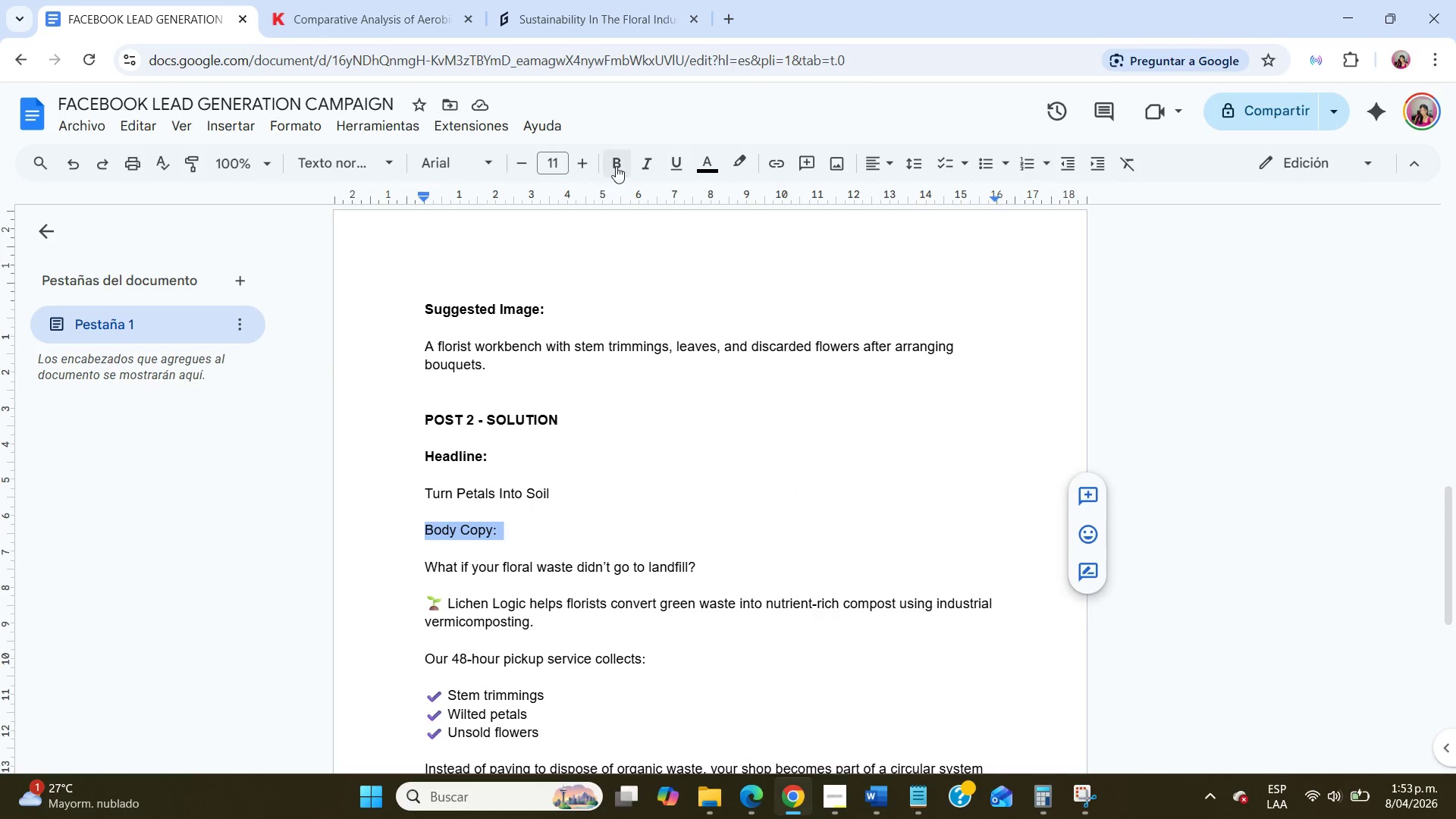 
left_click([617, 163])
 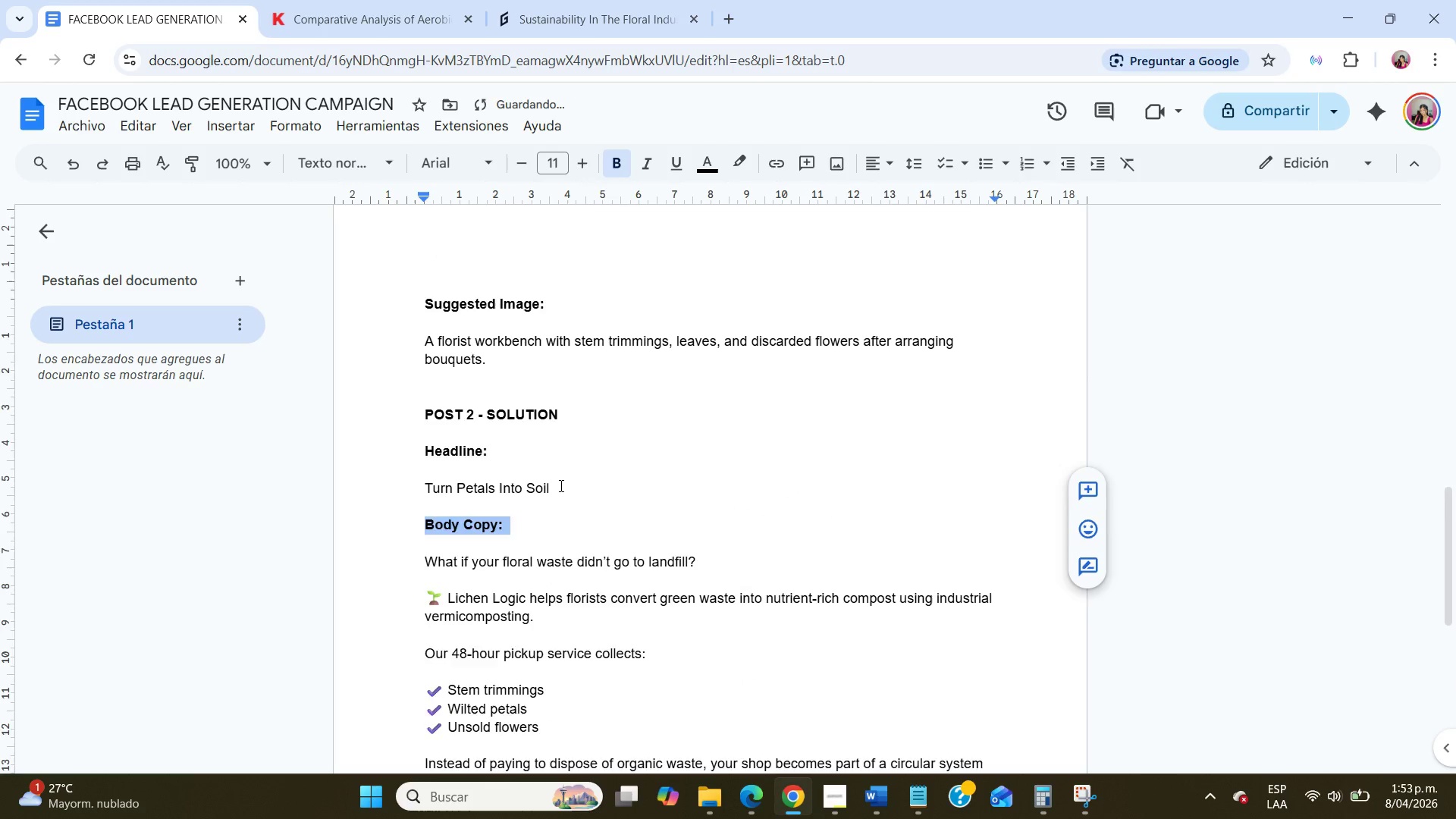 
scroll: coordinate [560, 485], scroll_direction: down, amount: 6.0
 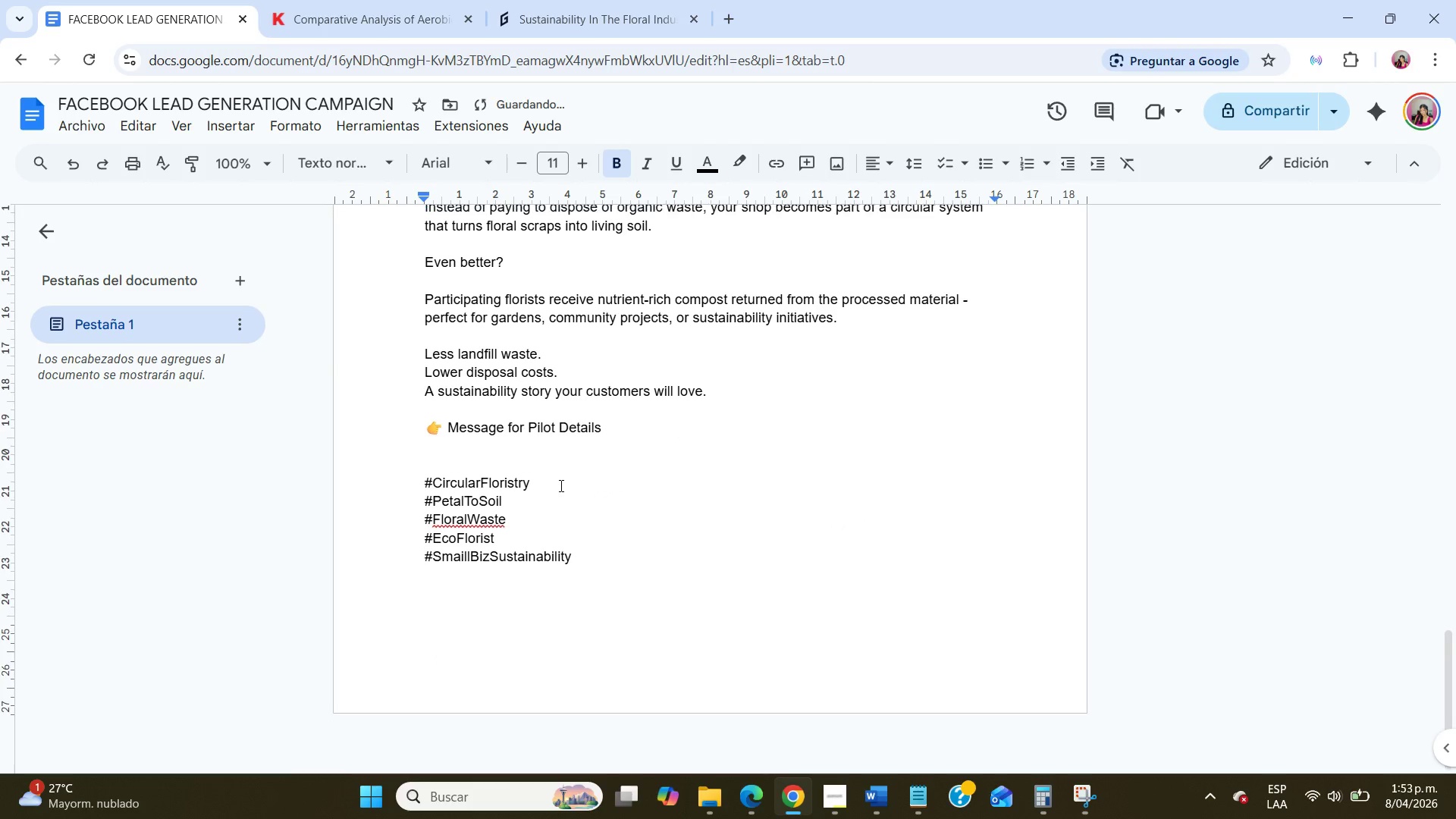 
scroll: coordinate [560, 485], scroll_direction: up, amount: 12.0
 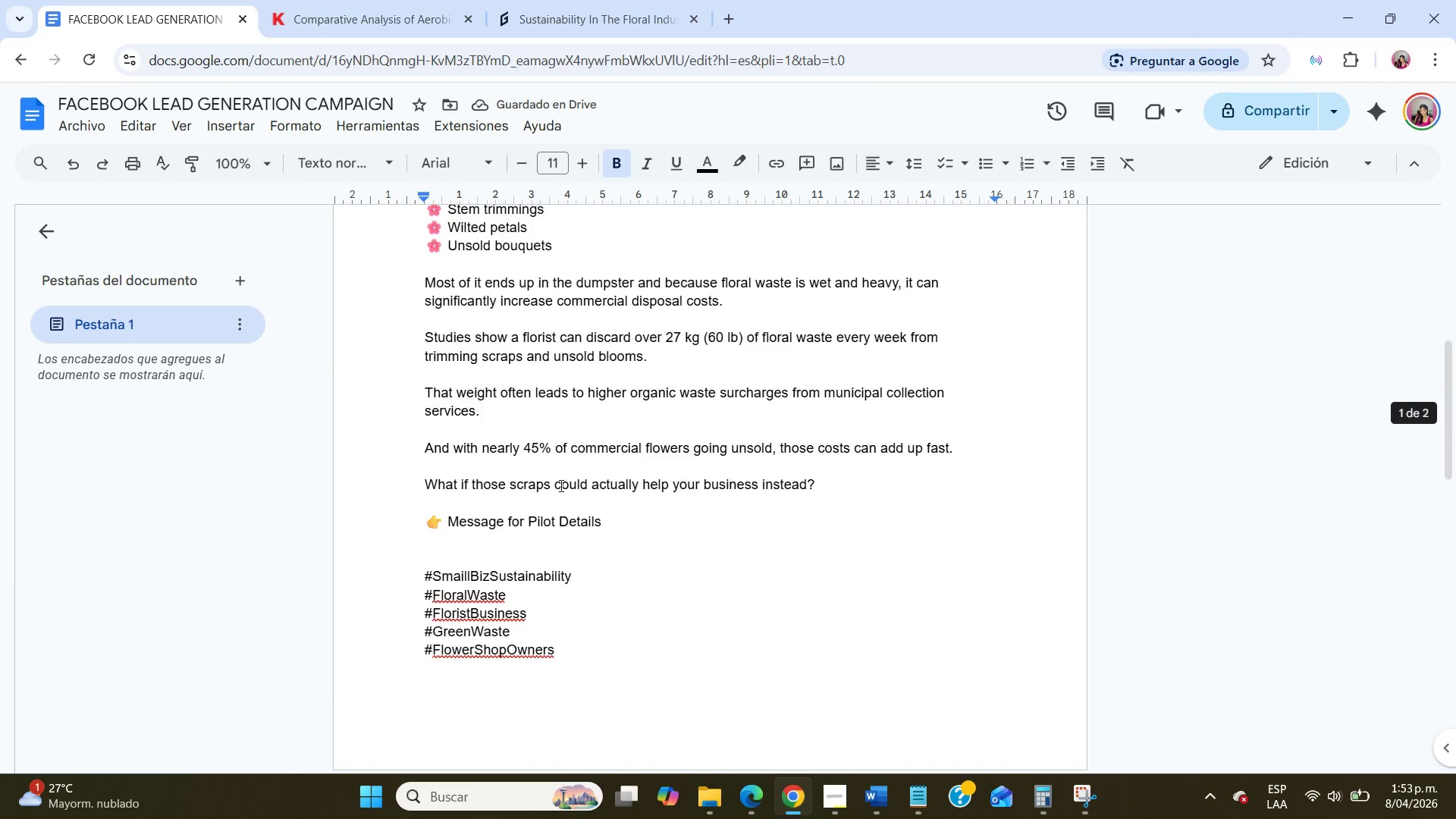 
scroll: coordinate [507, 509], scroll_direction: down, amount: 19.0
 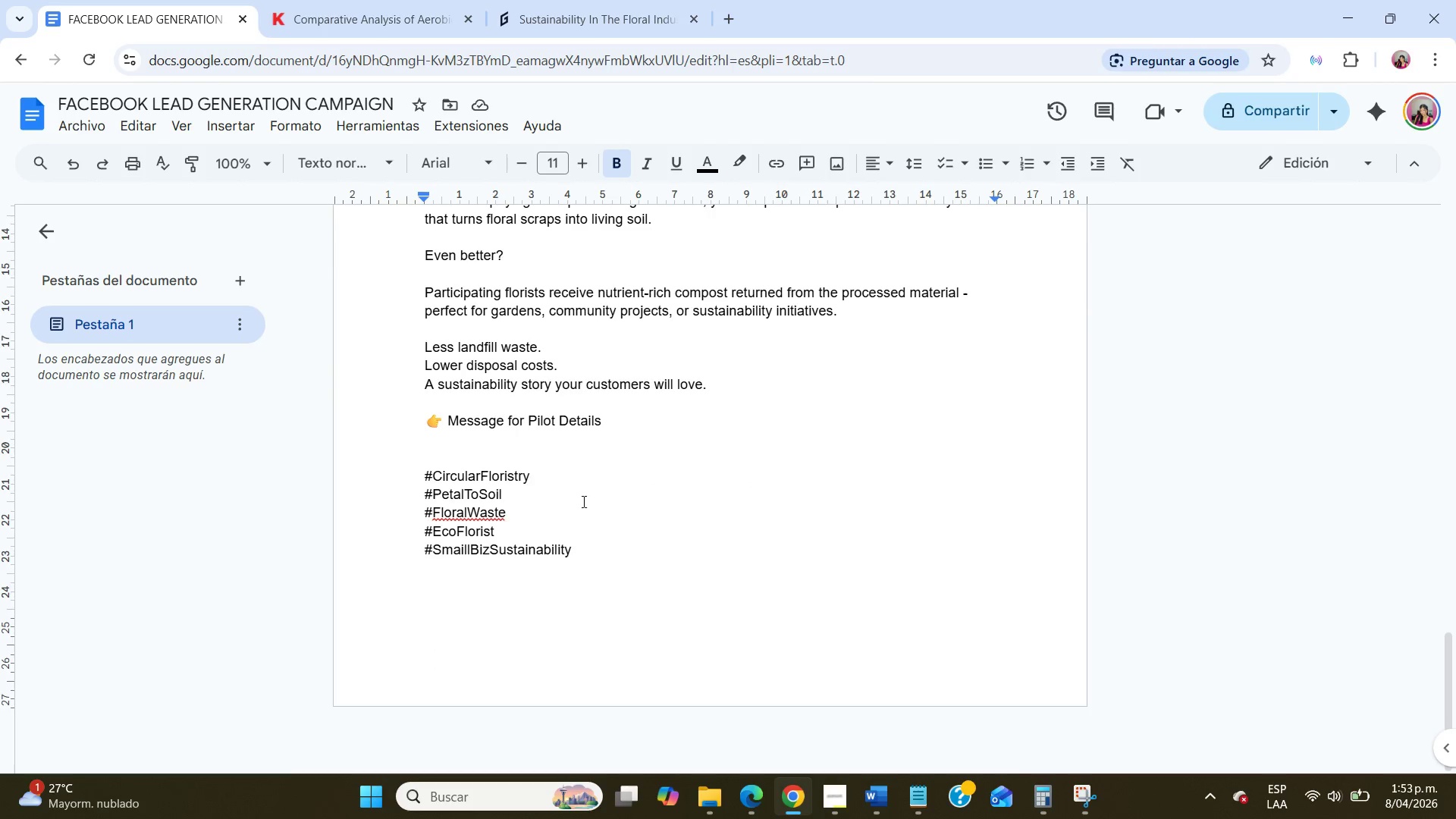 
scroll: coordinate [582, 501], scroll_direction: up, amount: 3.0
 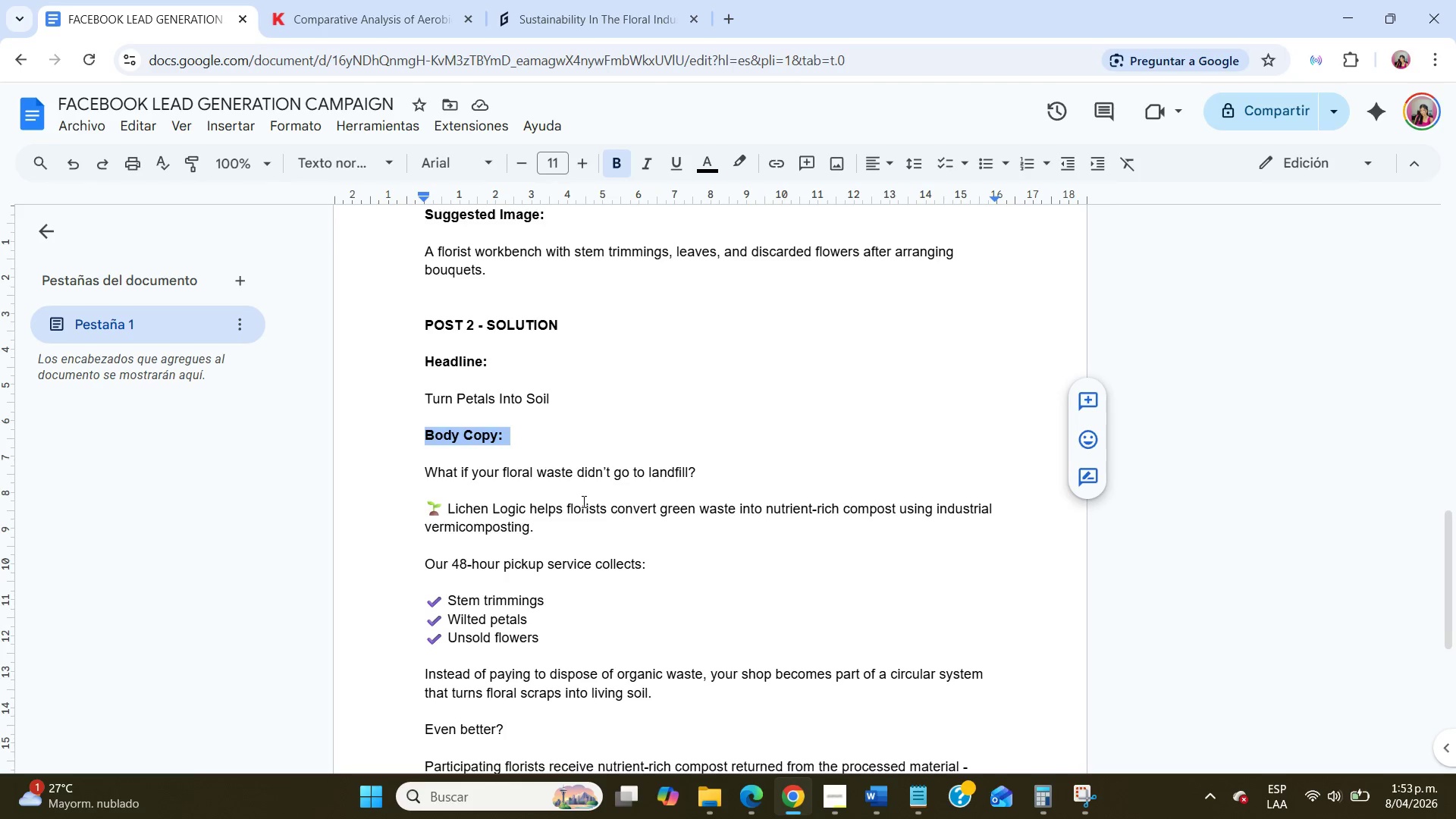 
scroll: coordinate [582, 501], scroll_direction: down, amount: 8.0
 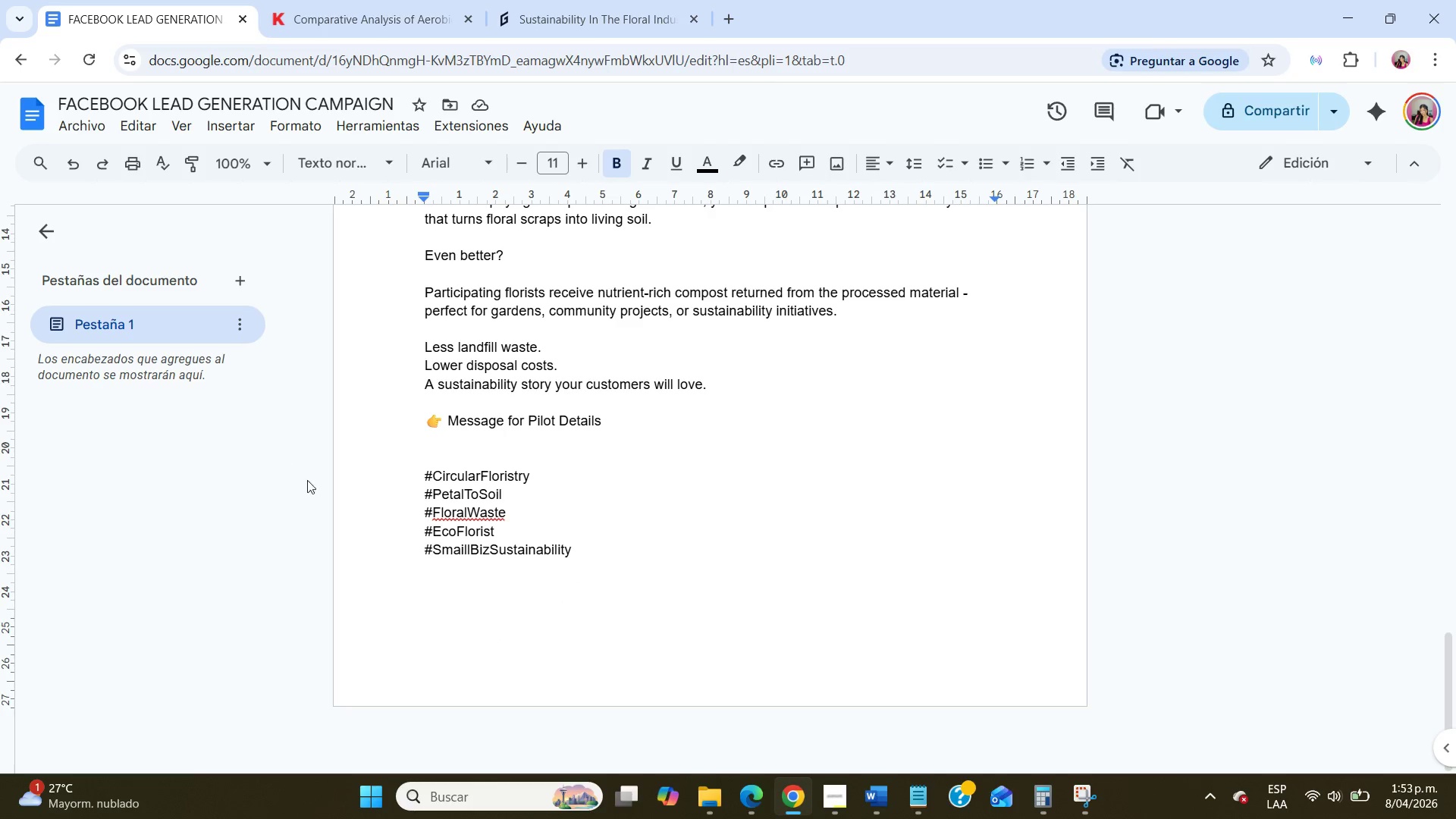 
left_click([752, 557])
 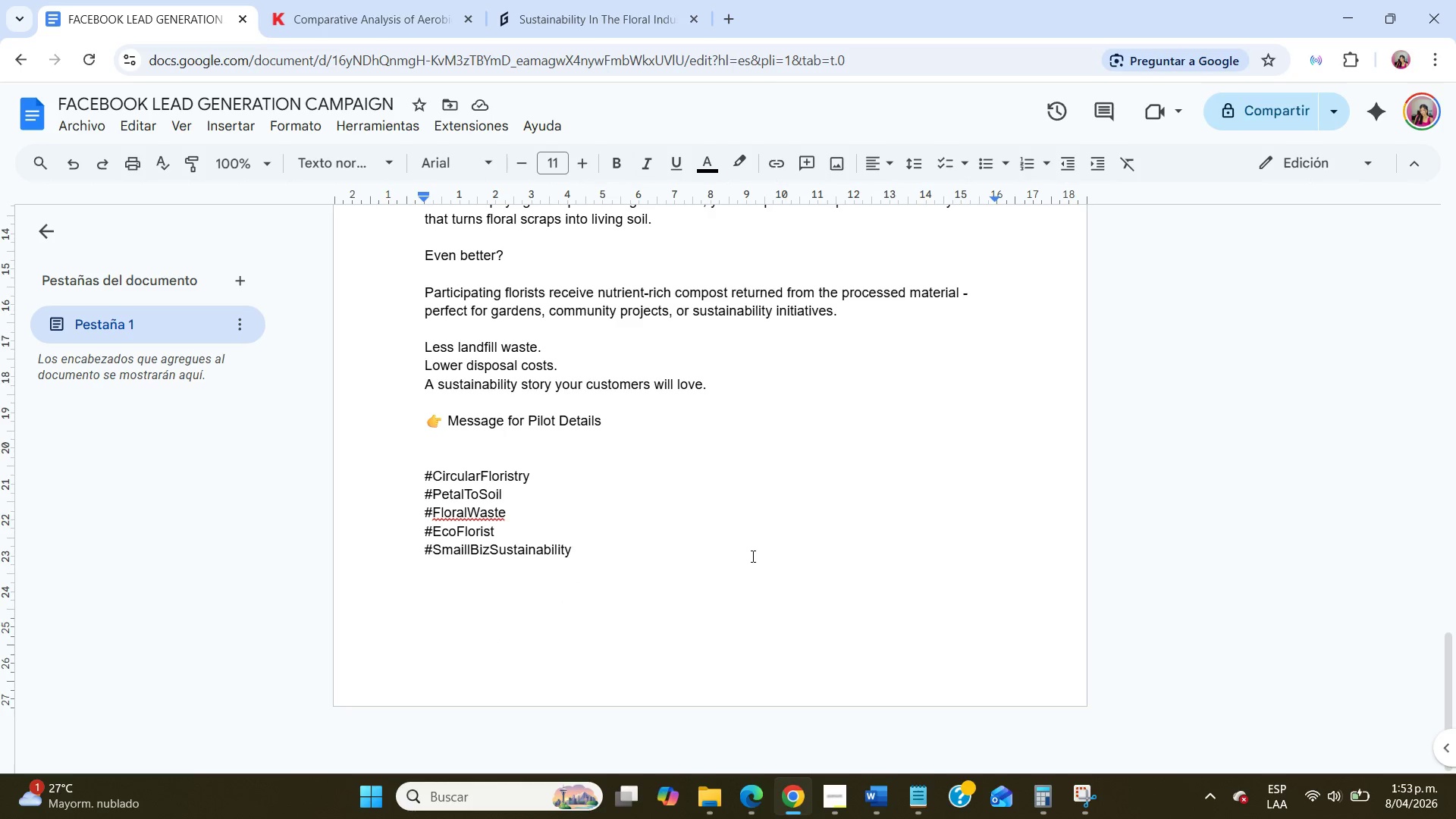 
key(NumpadEnter)
key(NumpadEnter)
type(Suggested Image>)
 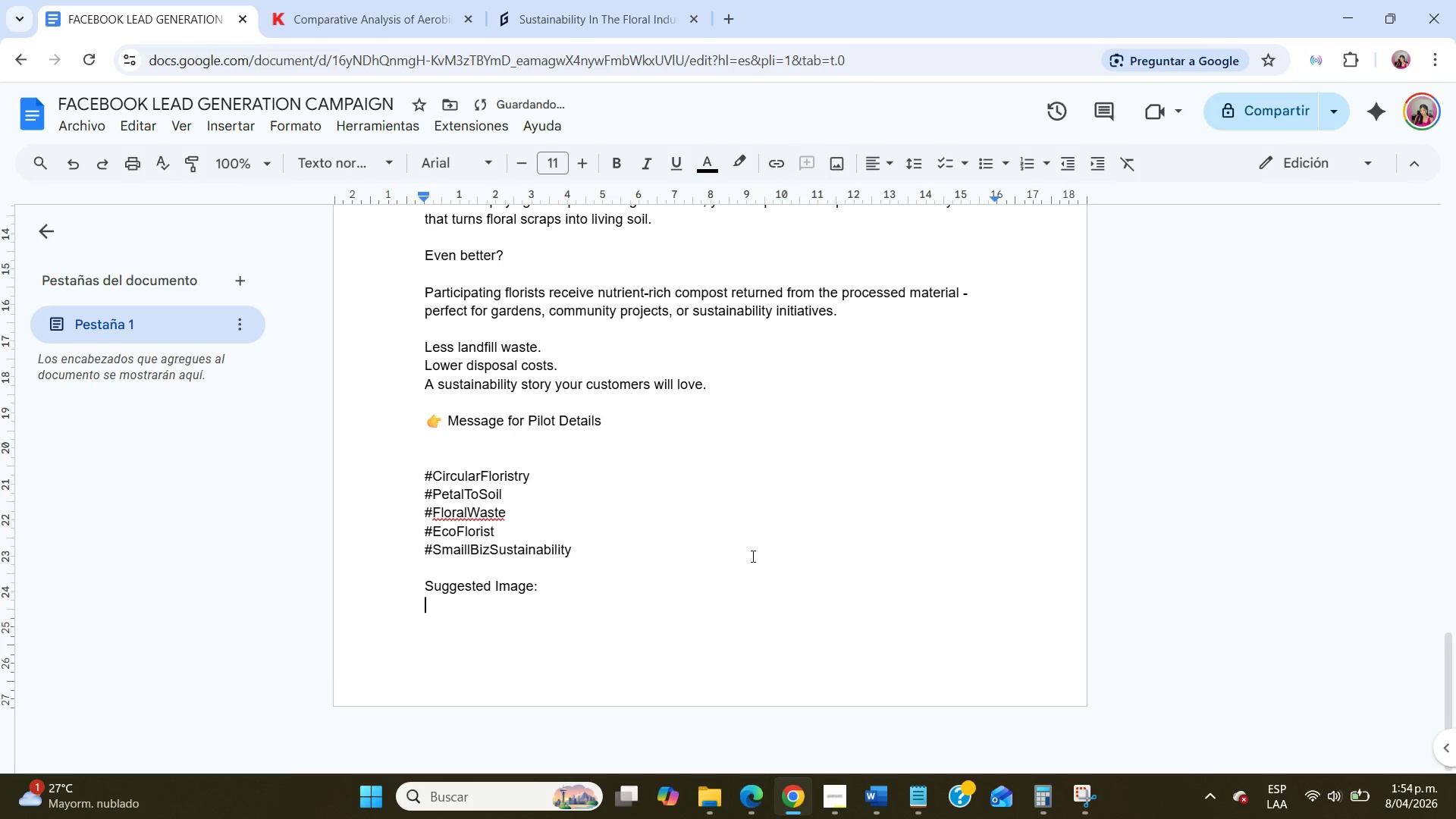 
key(Enter)
 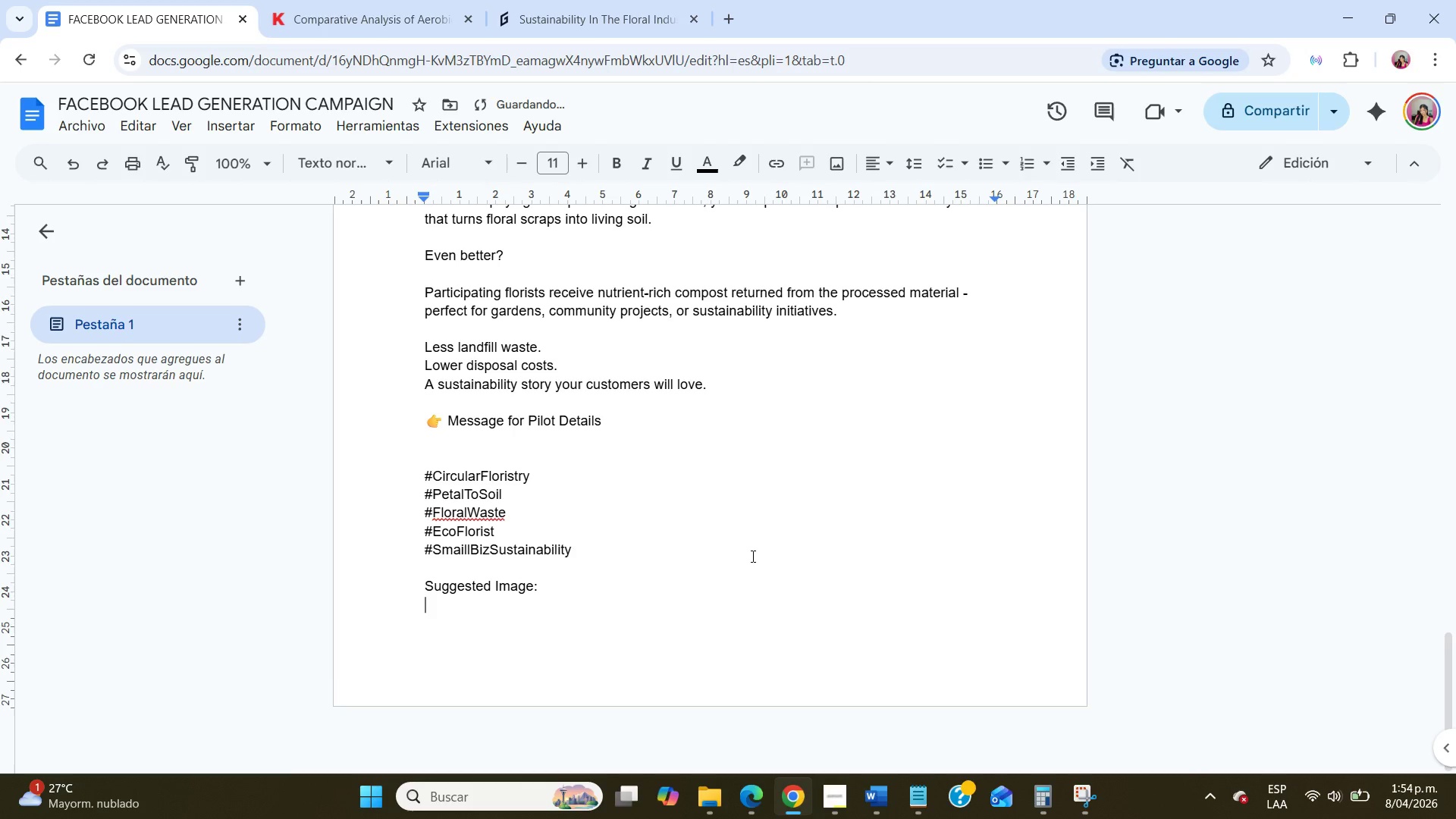 
key(Enter)
 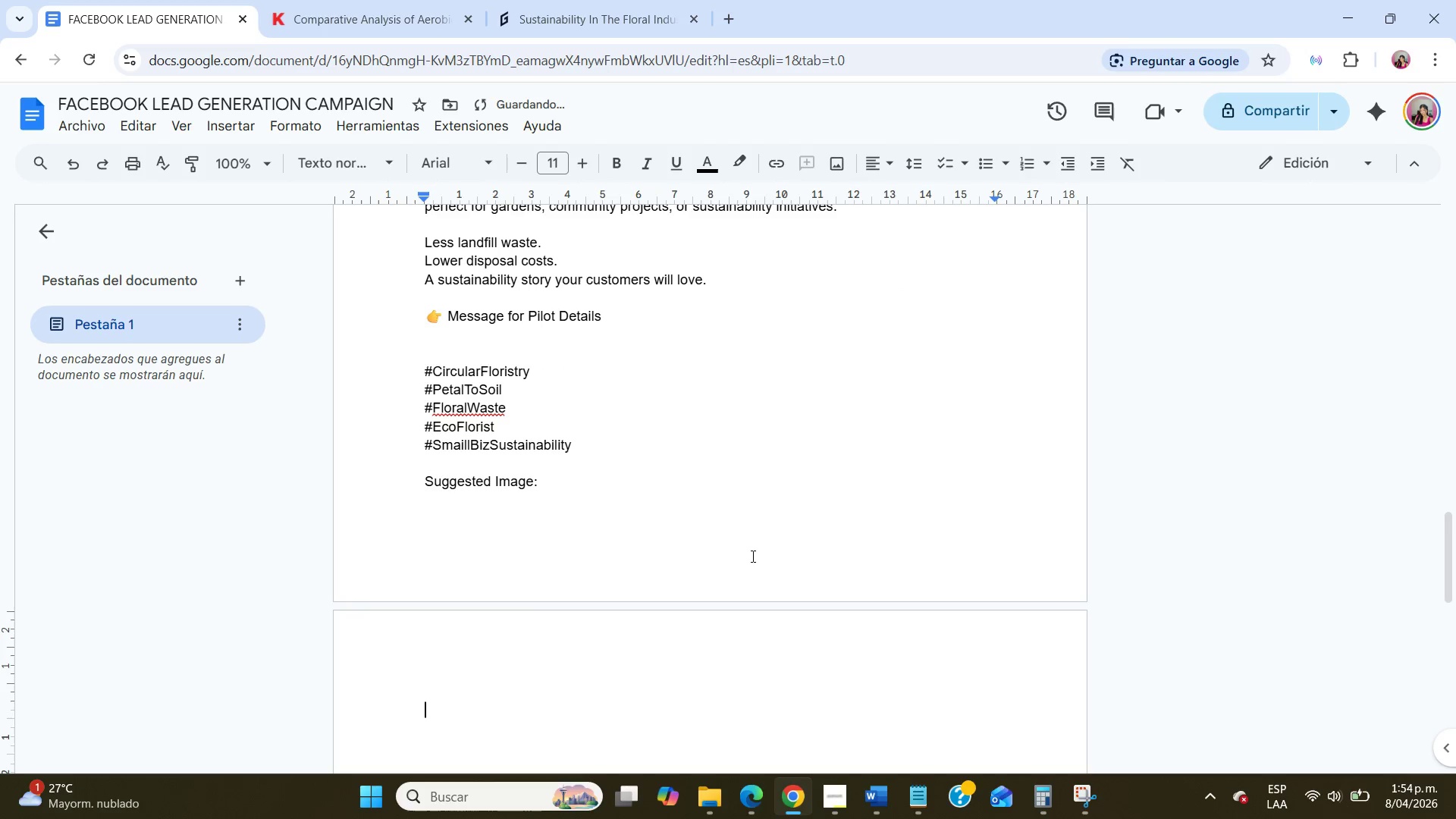 
type(Infographic showing the cycle> Flower Shop ---)
 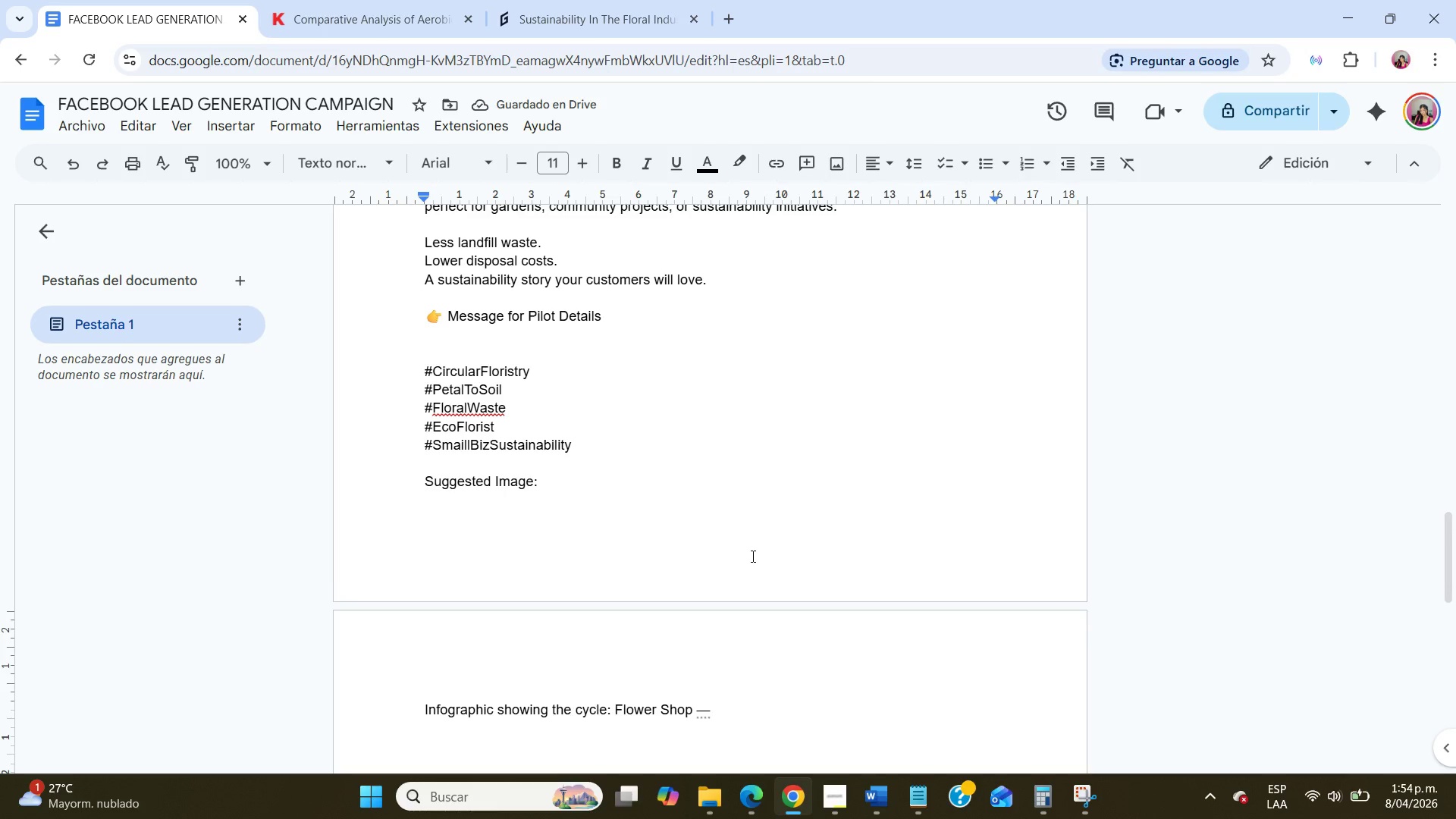 
wait(8.52)
 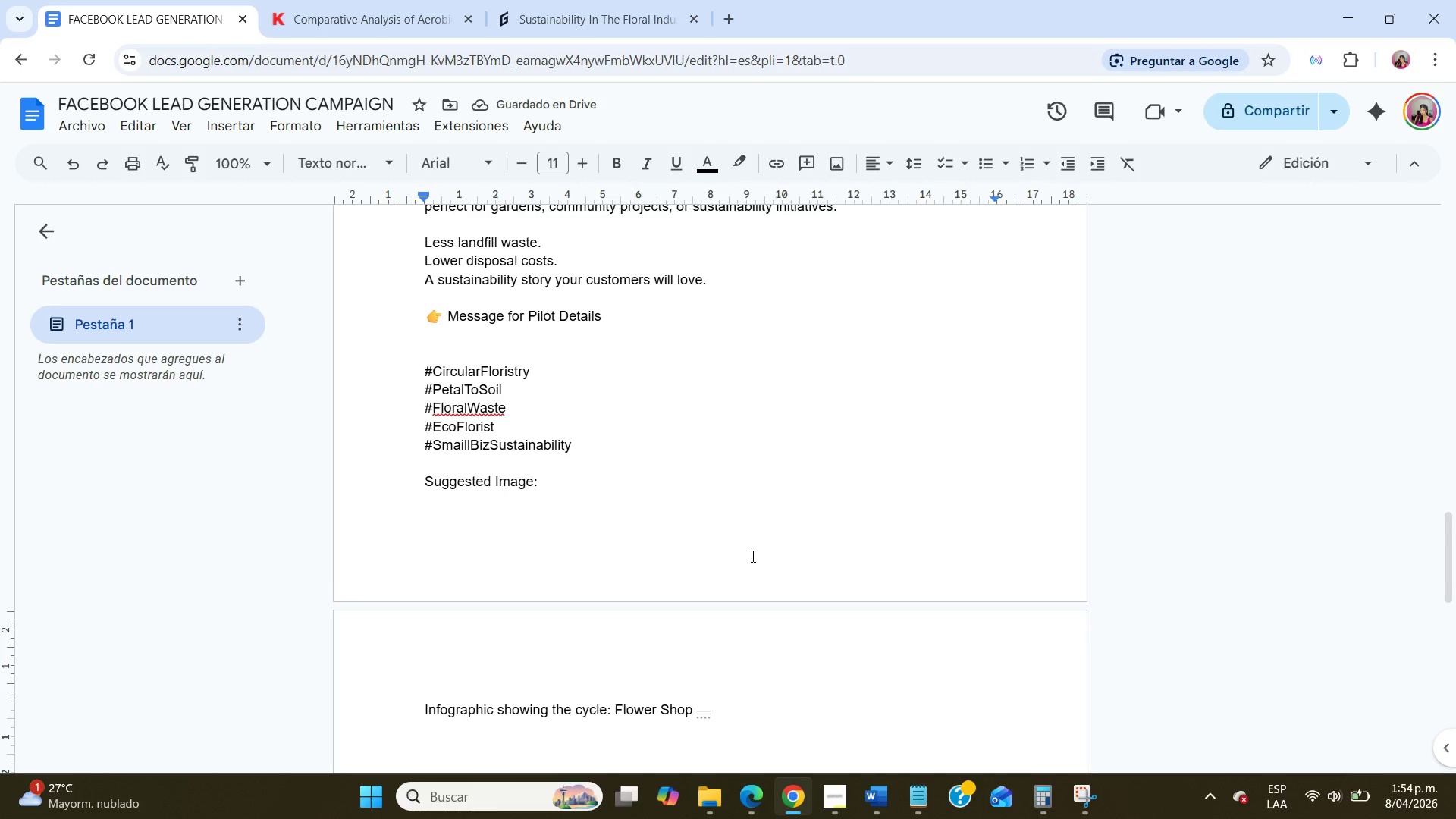 
key(Shift+ShiftRight)
 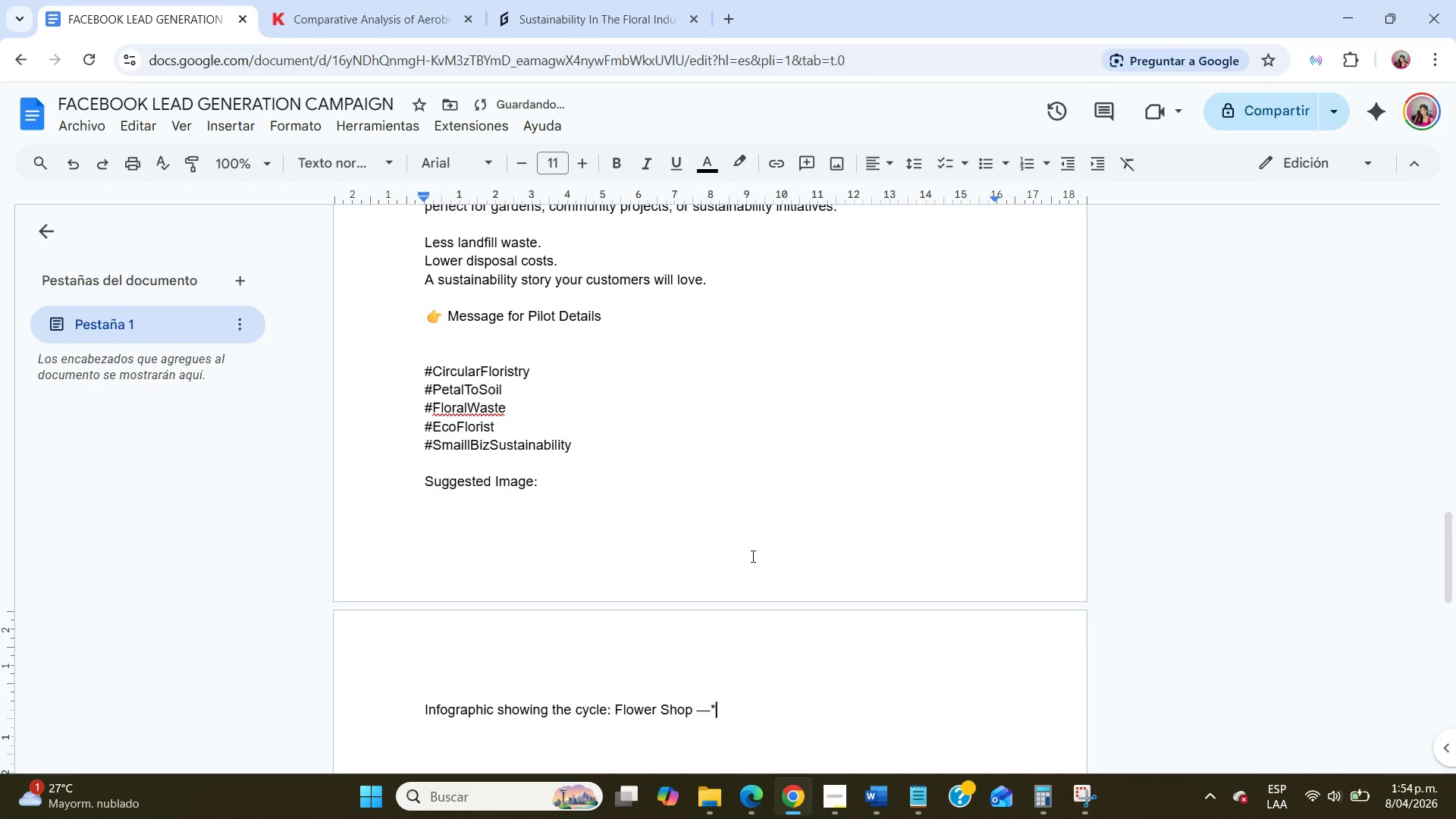 
key(Shift+Equal)
 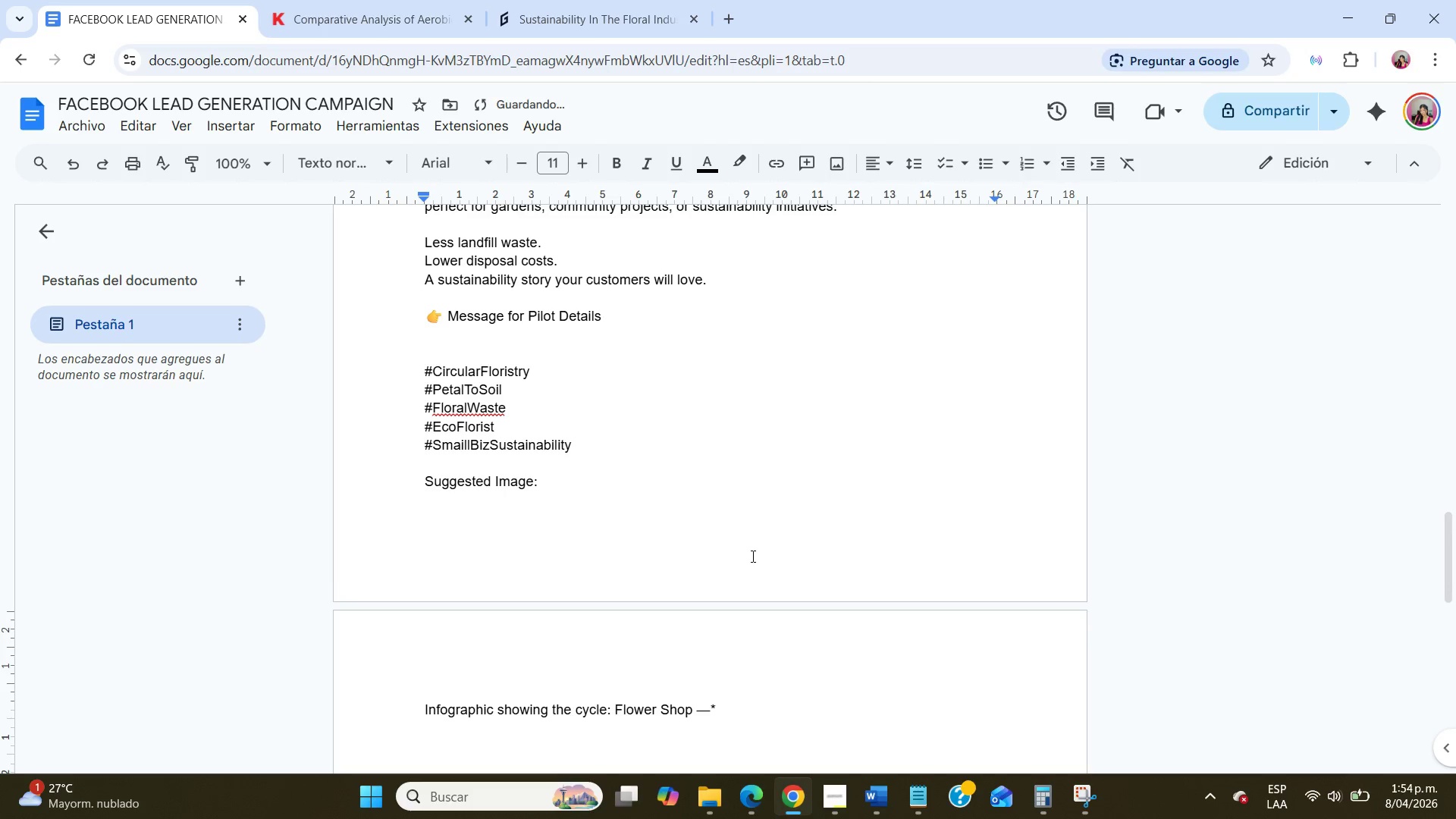 
key(Backspace)
 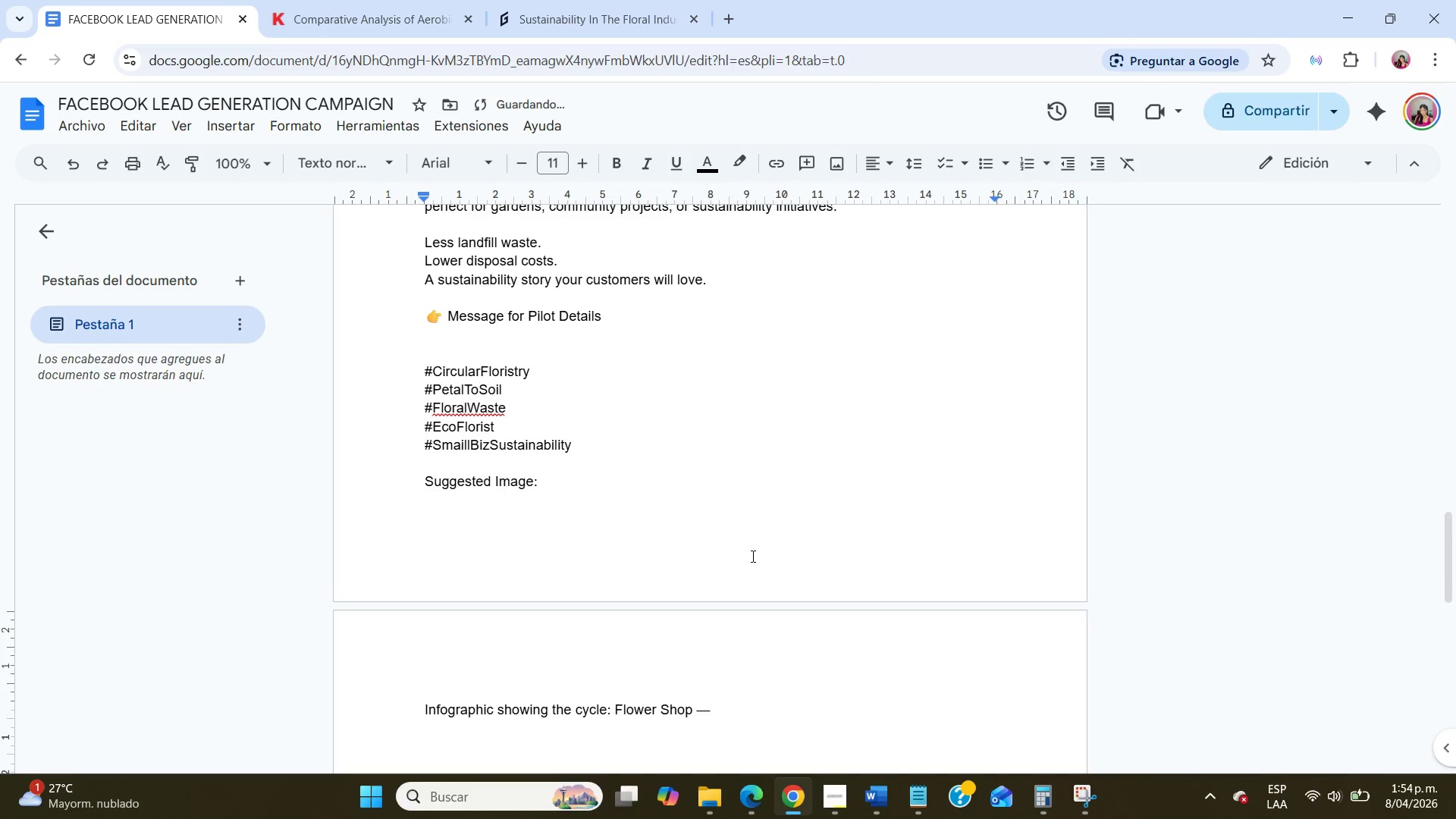 
key(Shift+ShiftRight)
 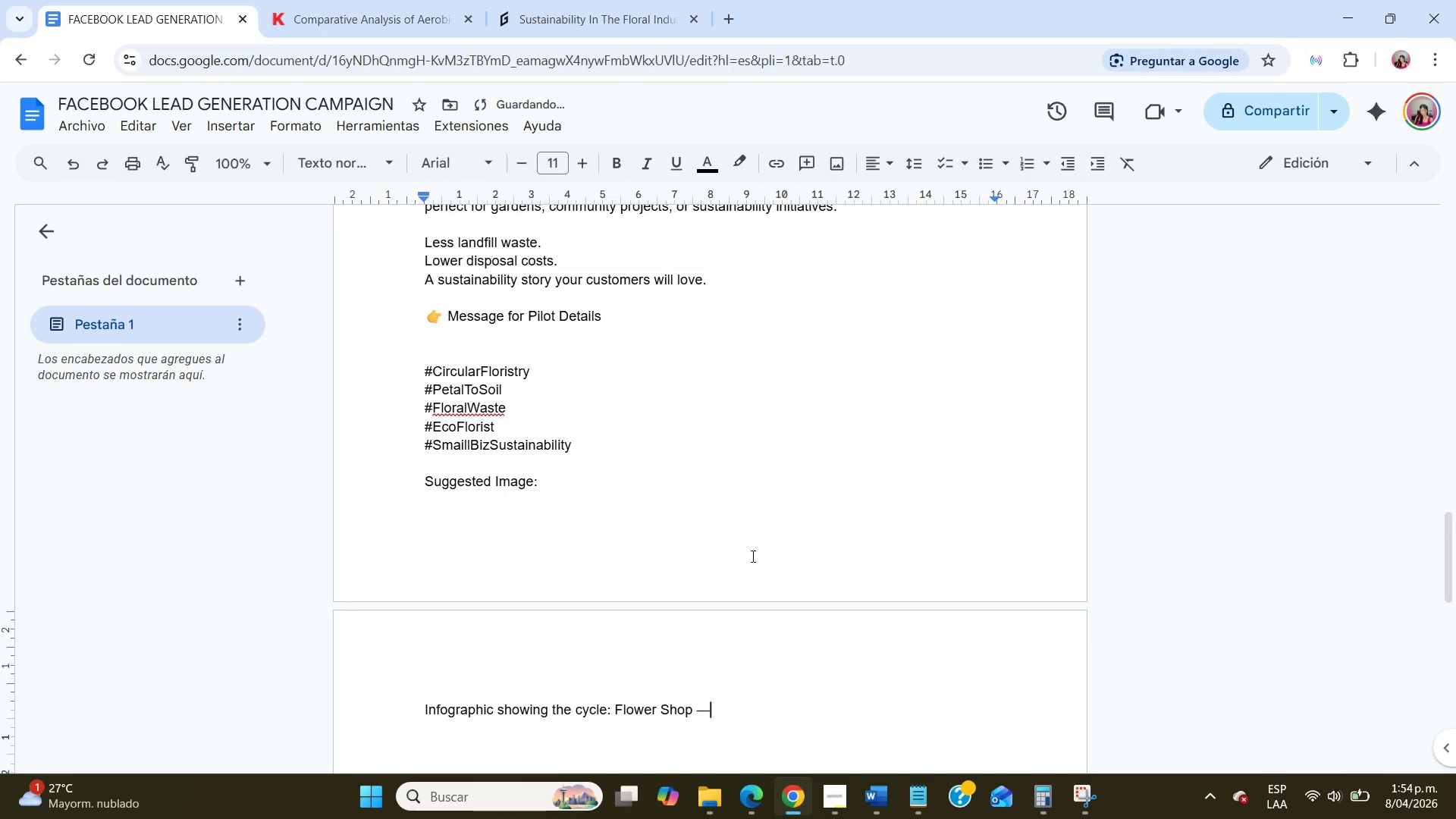 
key(Shift+Semicolon)
 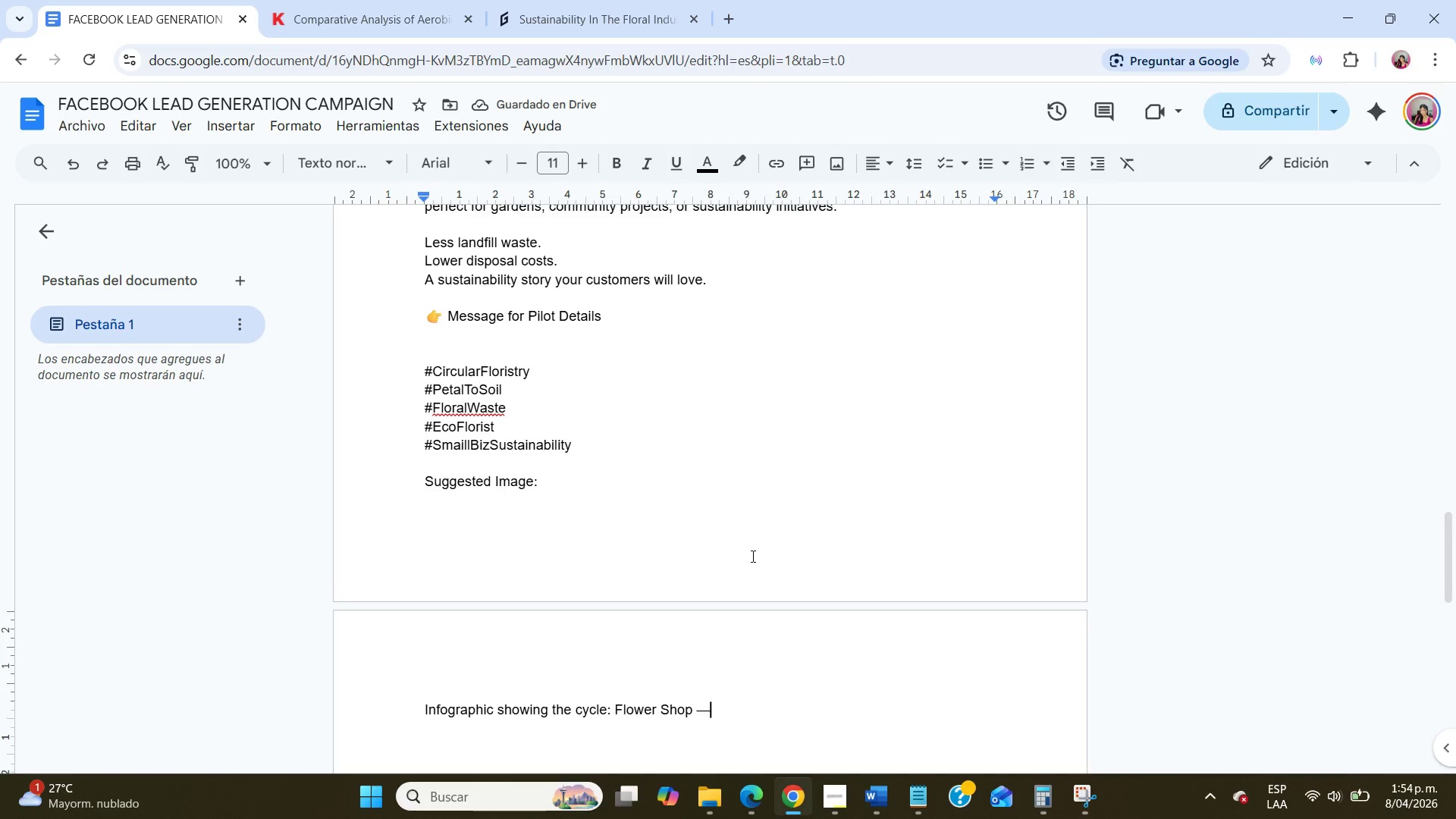 
key(Shift+ShiftRight)
 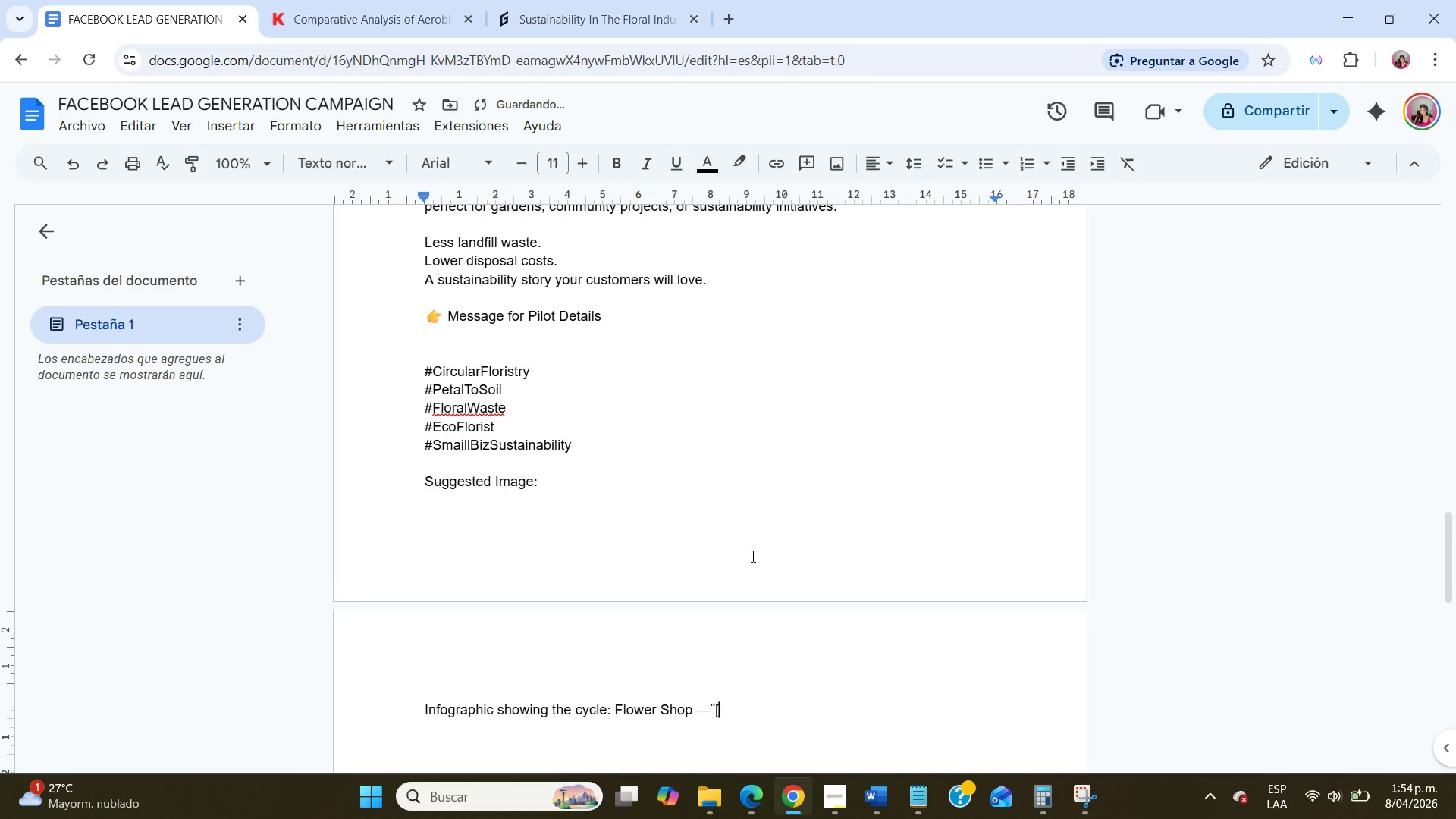 
key(Shift+Quote)
 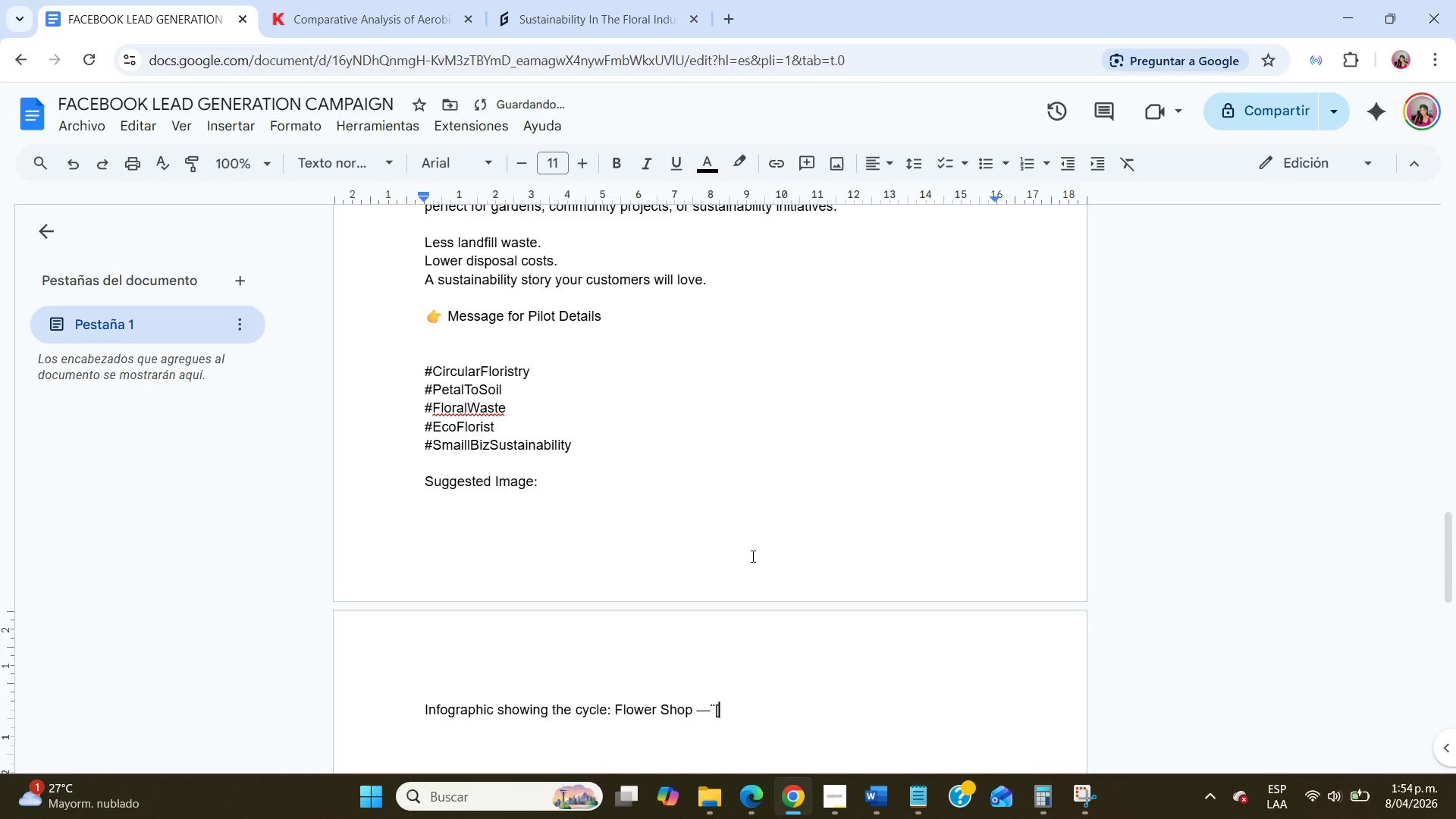 
key(Backspace)
 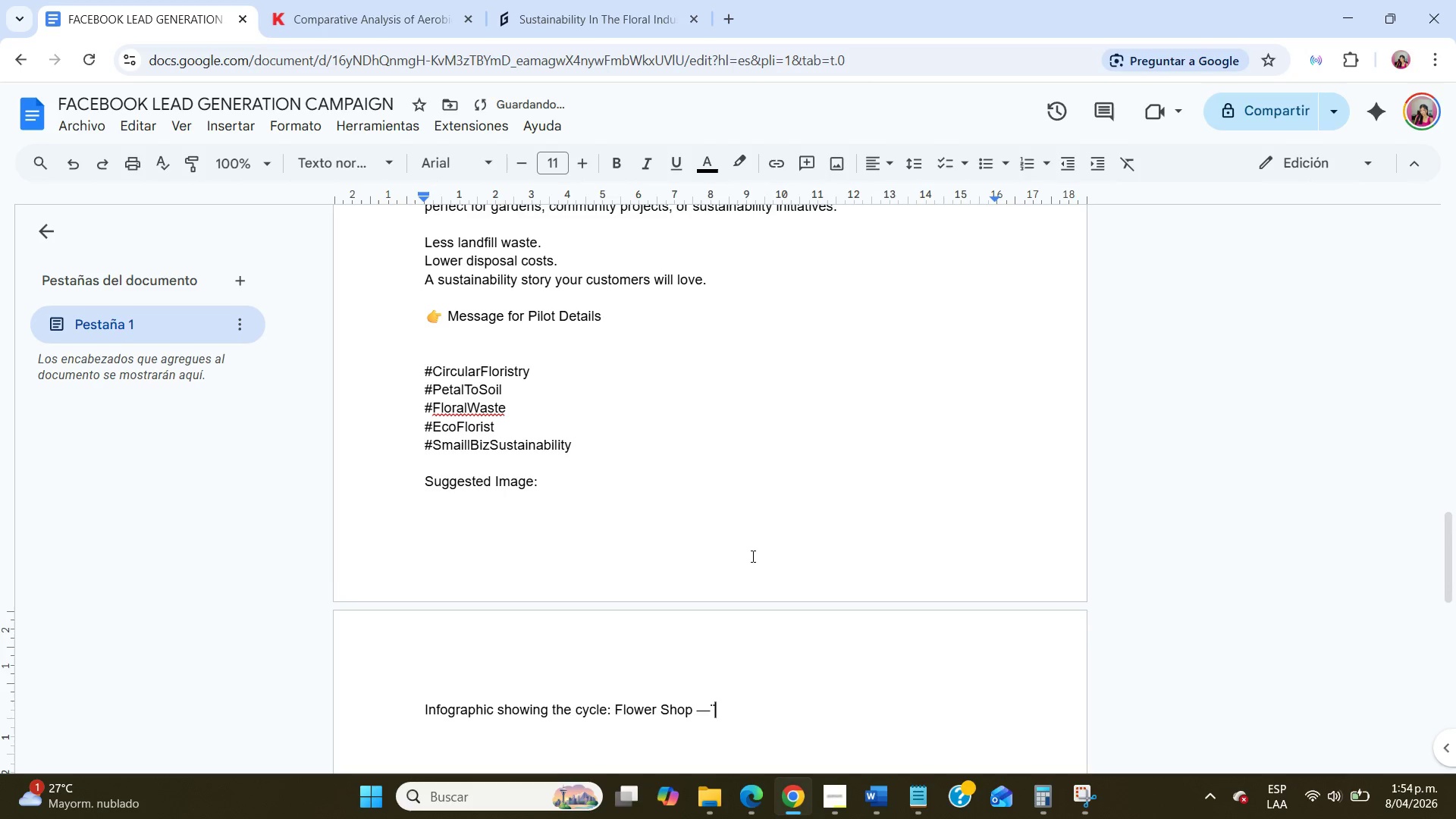 
key(Backspace)
 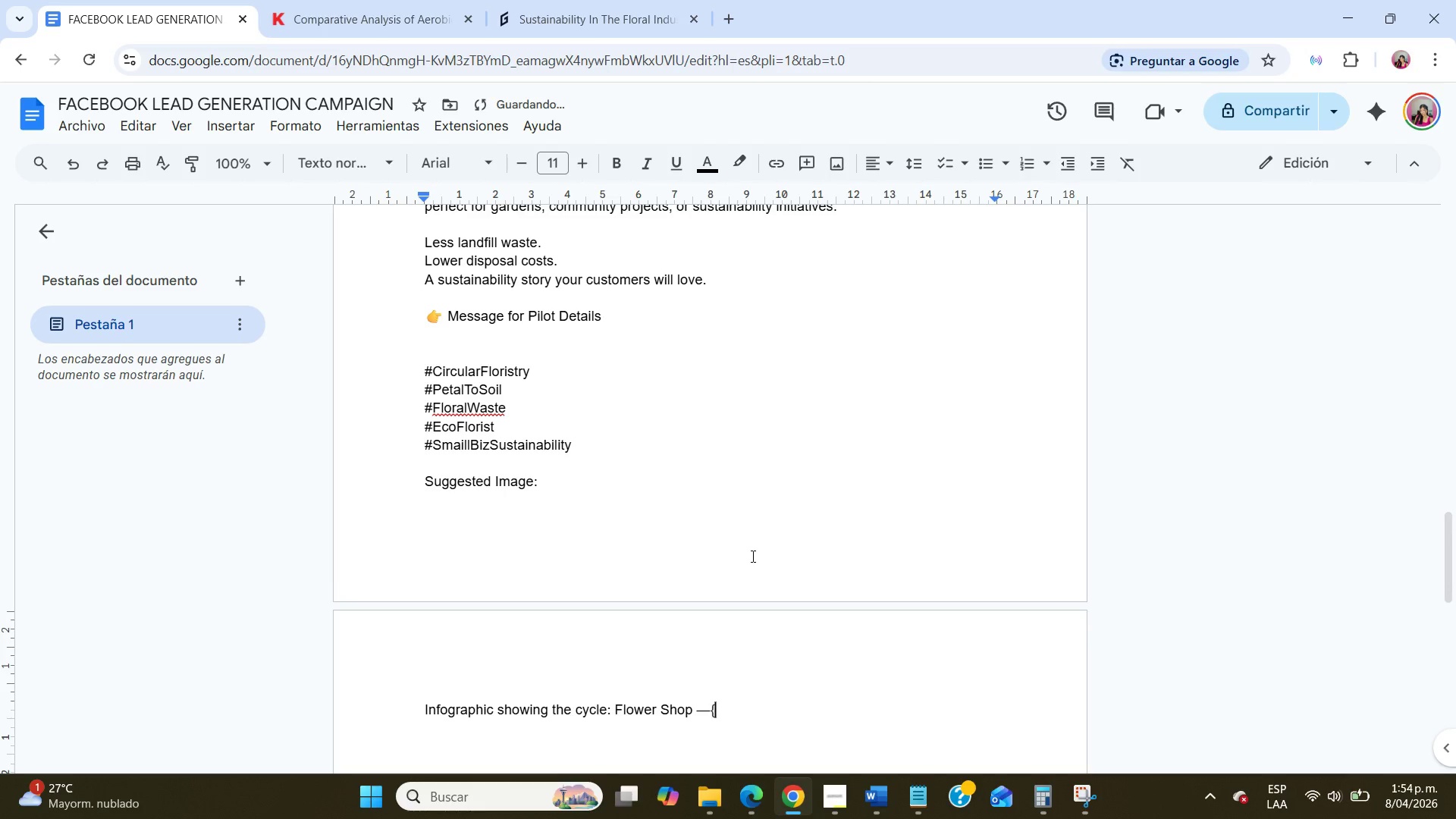 
key(Quote)
 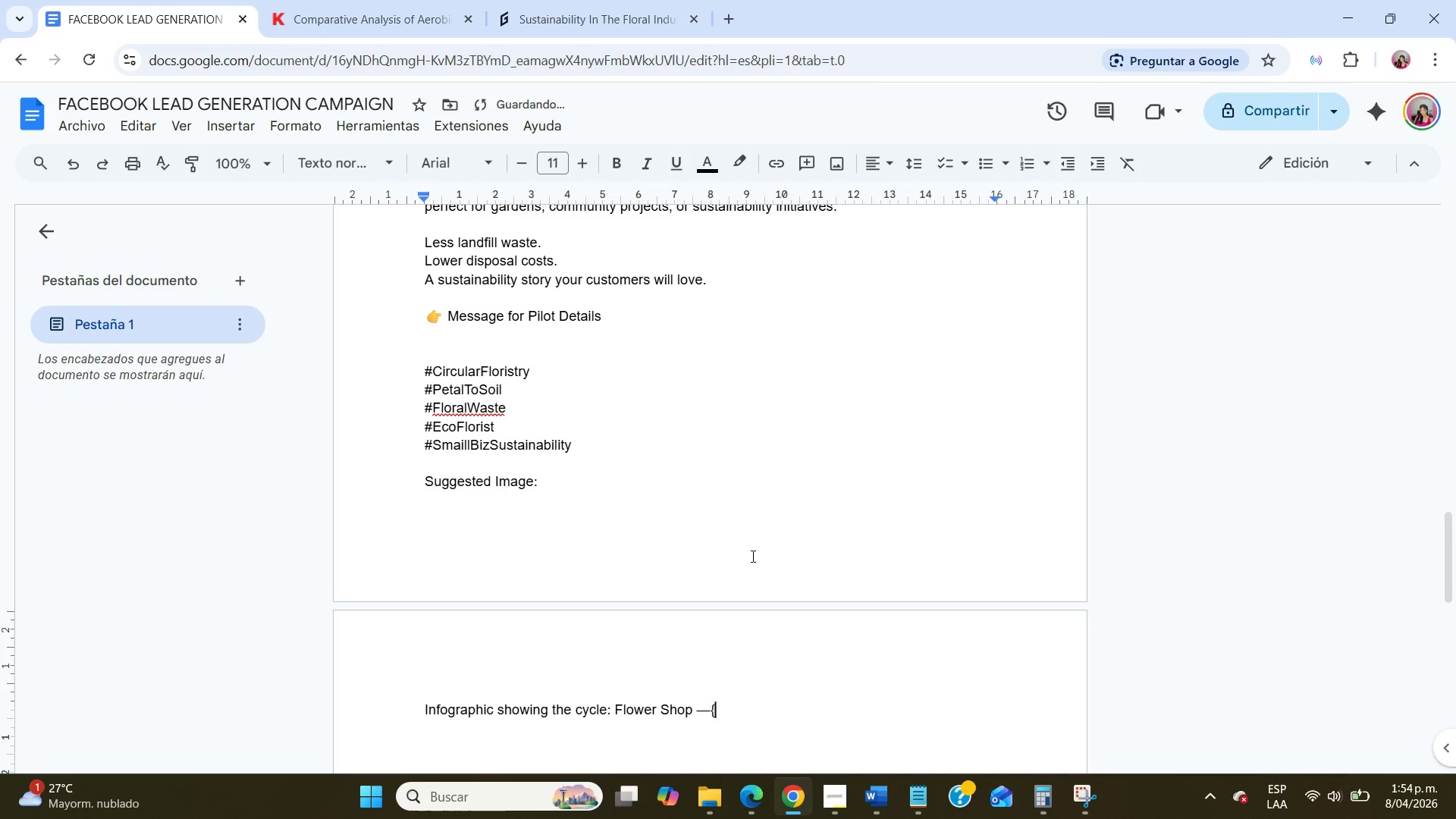 
key(Backspace)
 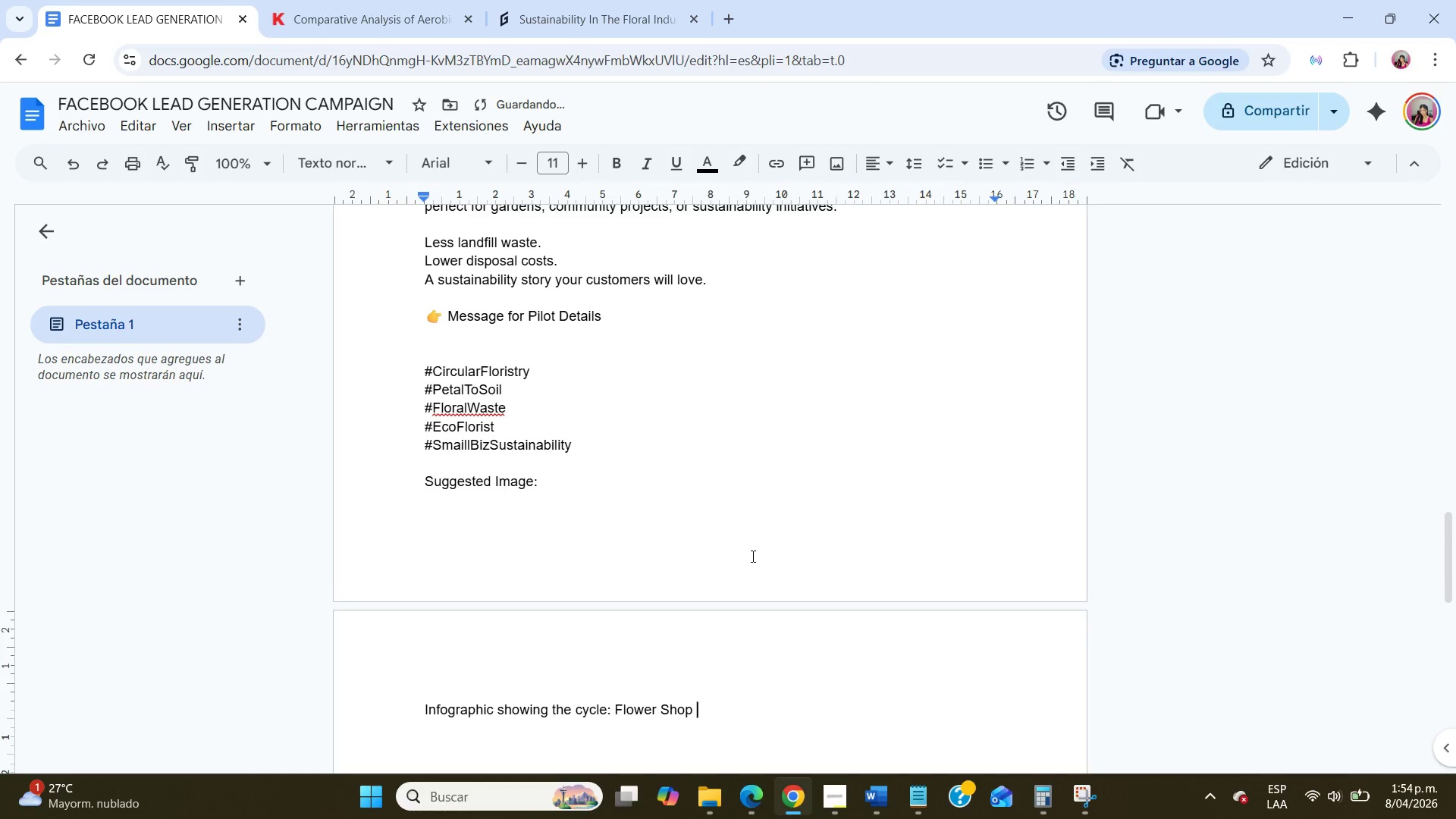 
key(Backspace)
 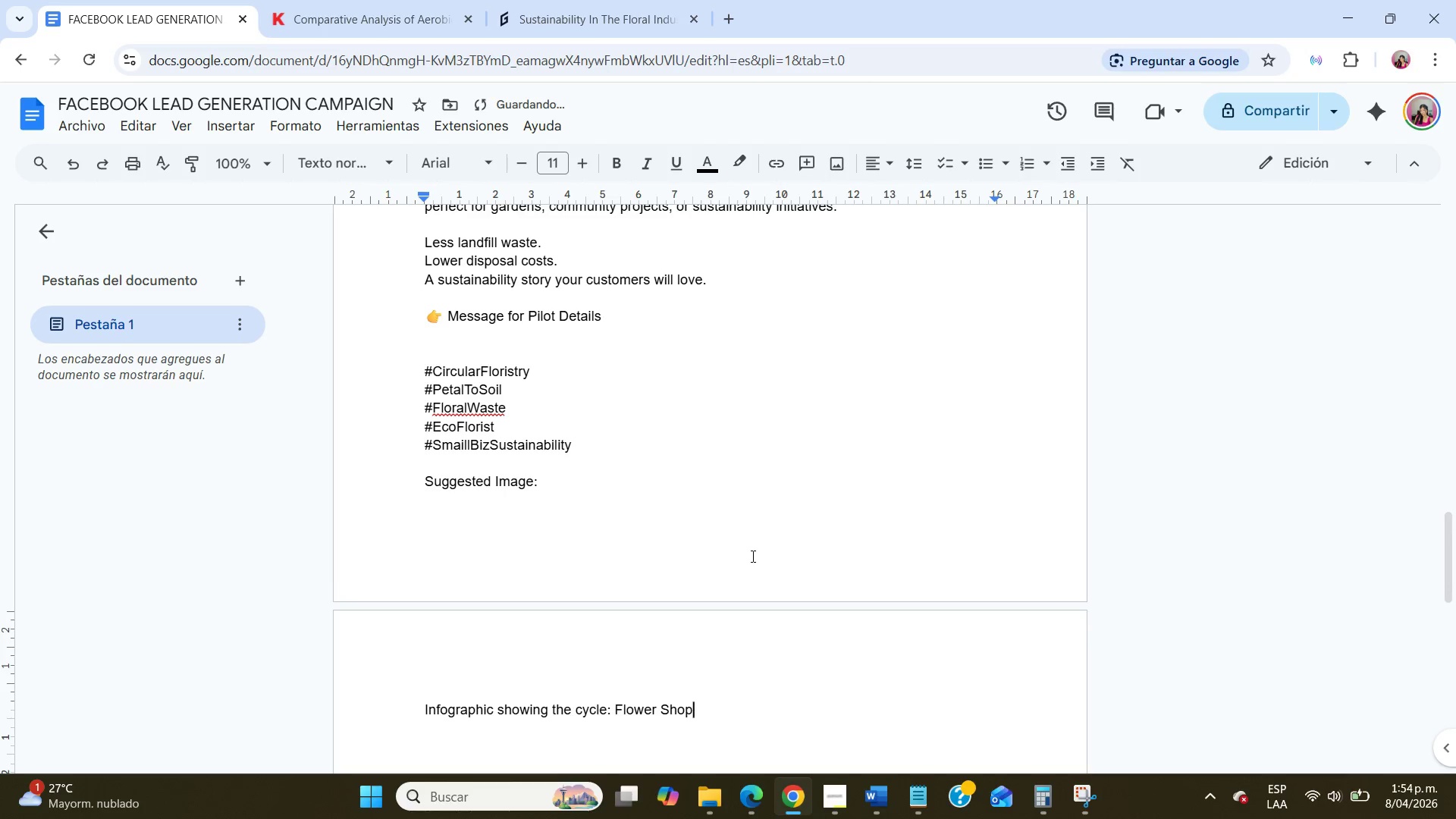 
key(Backspace)
 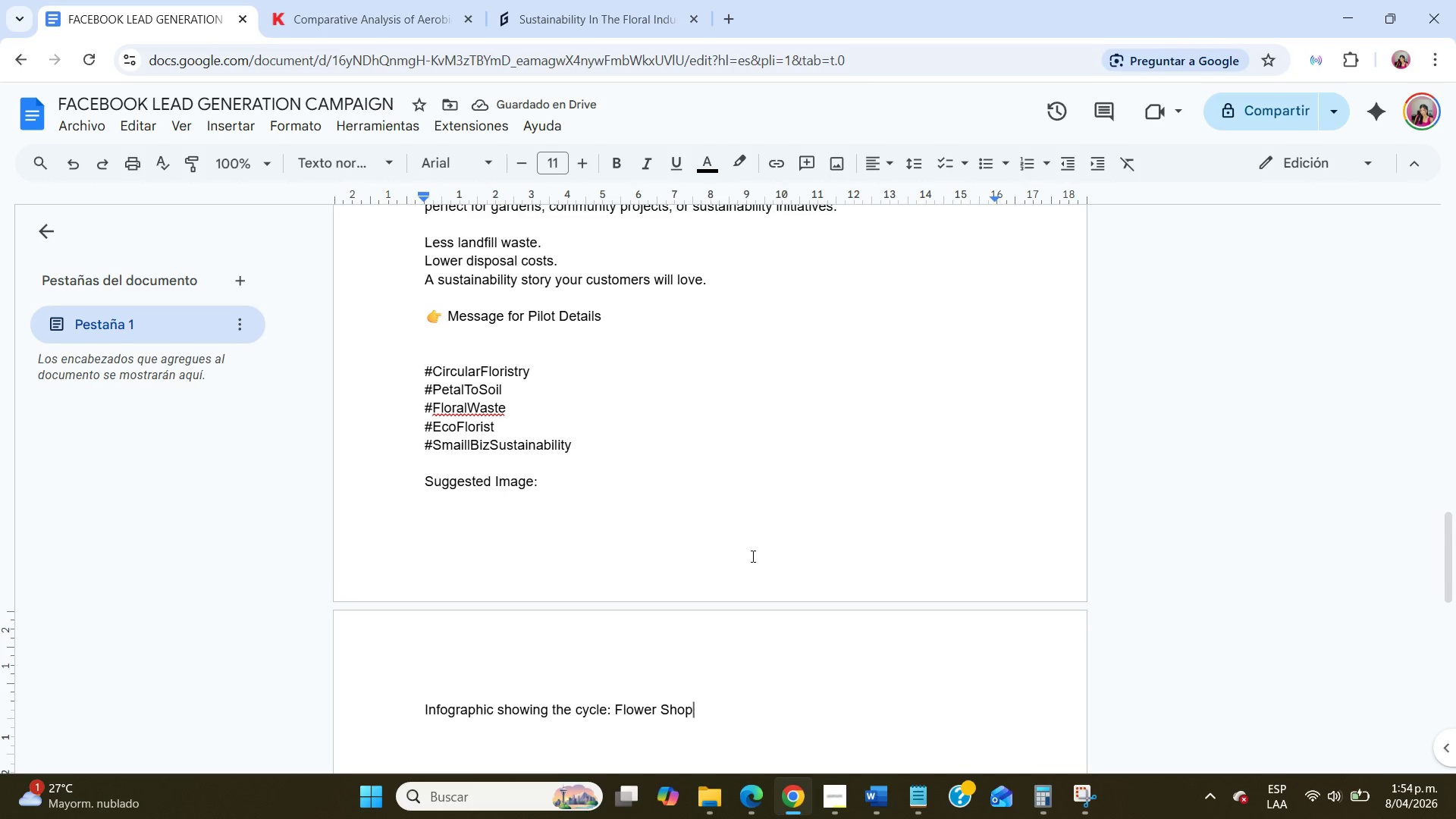 
type( --- Worm Composting --- Rich Soil --- Plants Groi)
key(Backspace)
type(wing)
 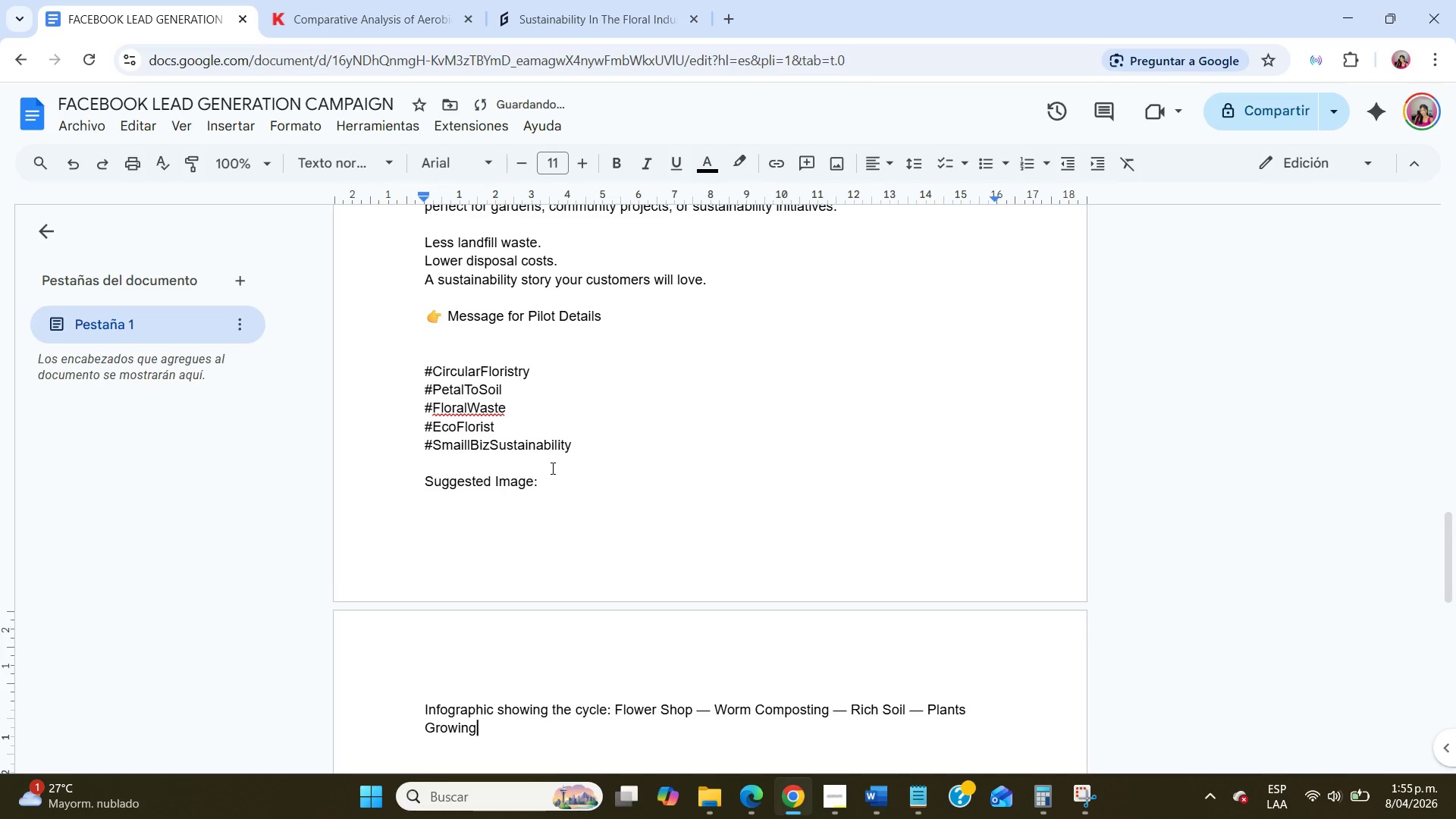 
left_click([551, 466])
 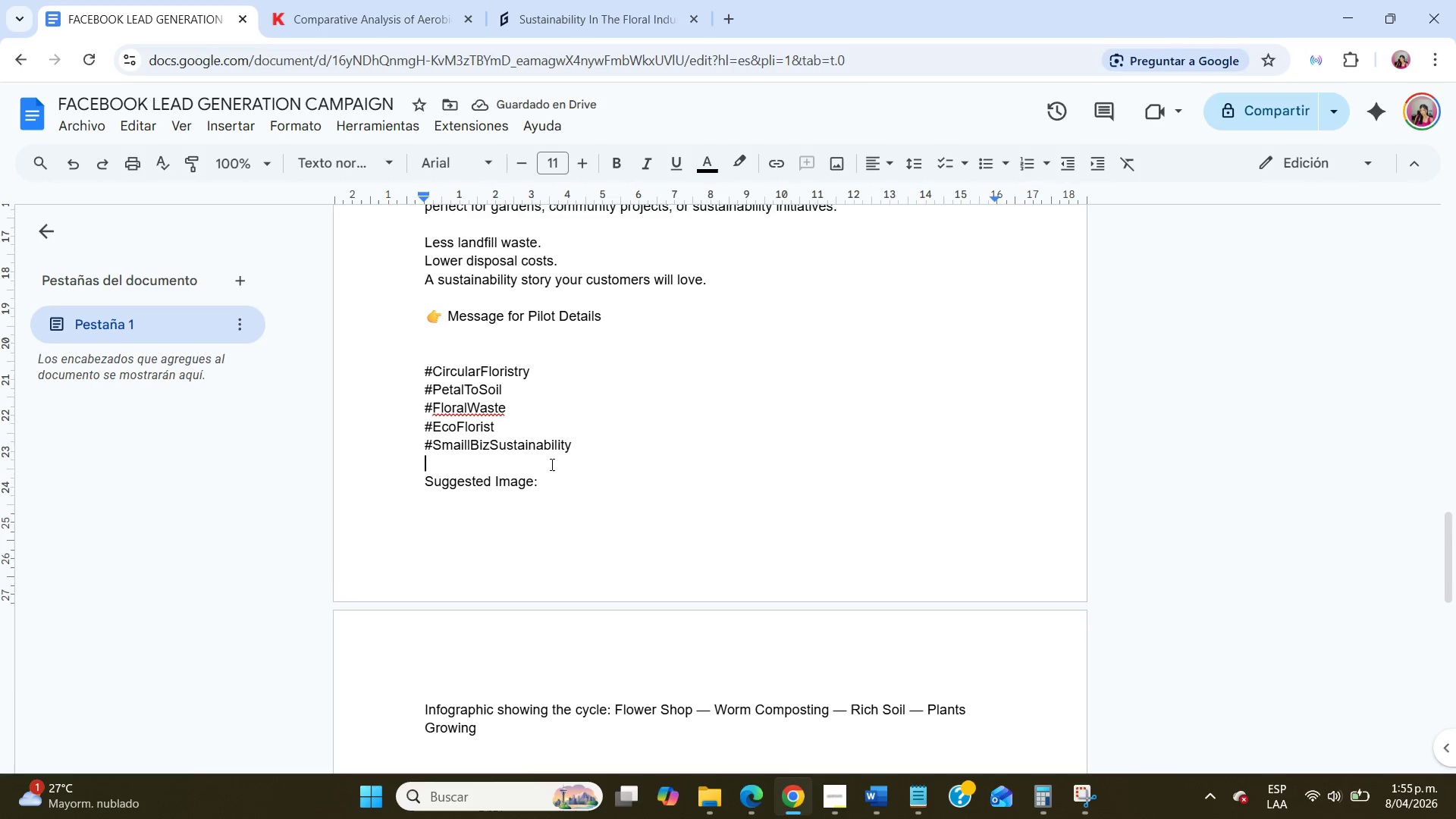 
key(NumpadEnter)
 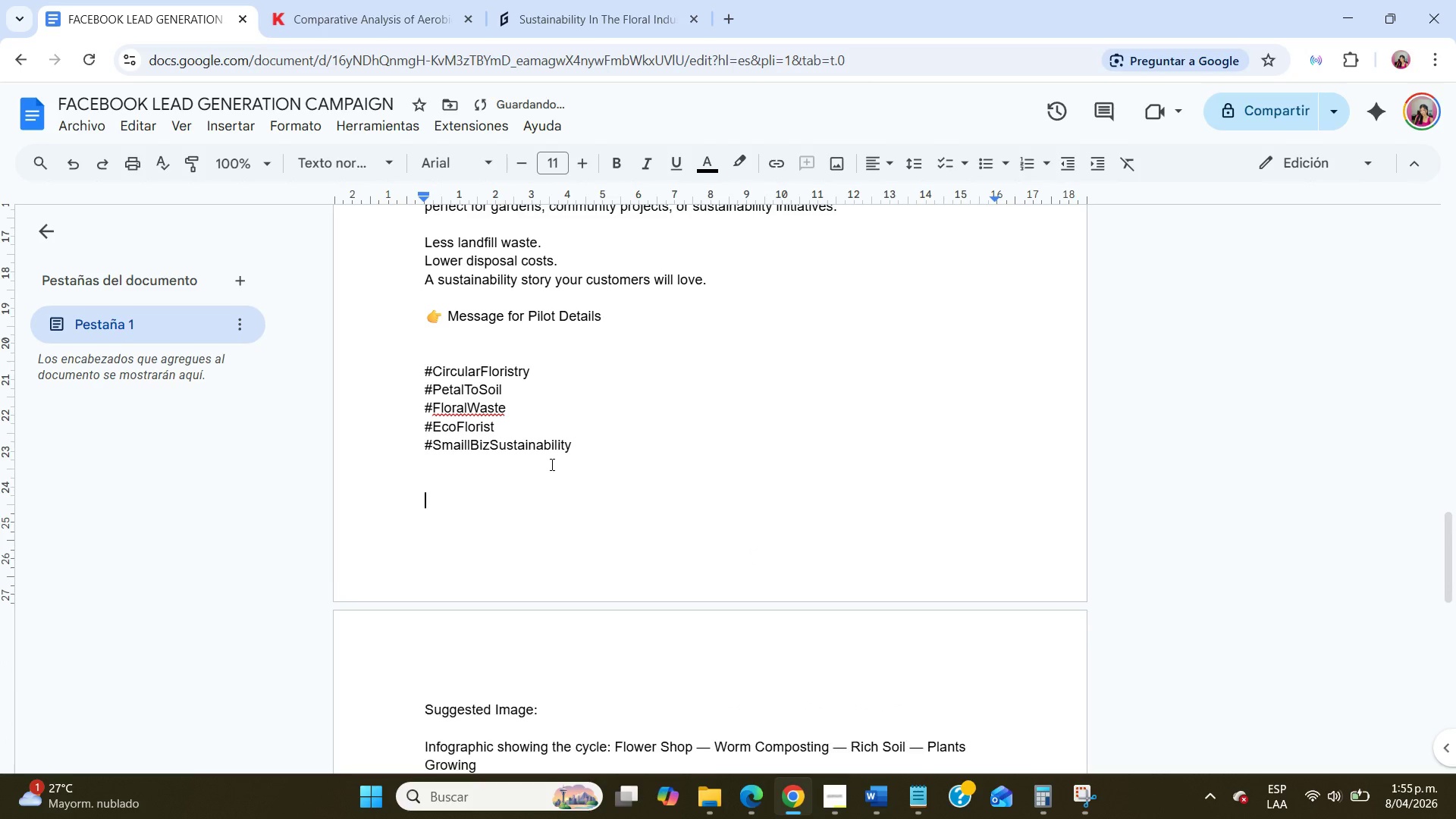 
key(NumpadEnter)
 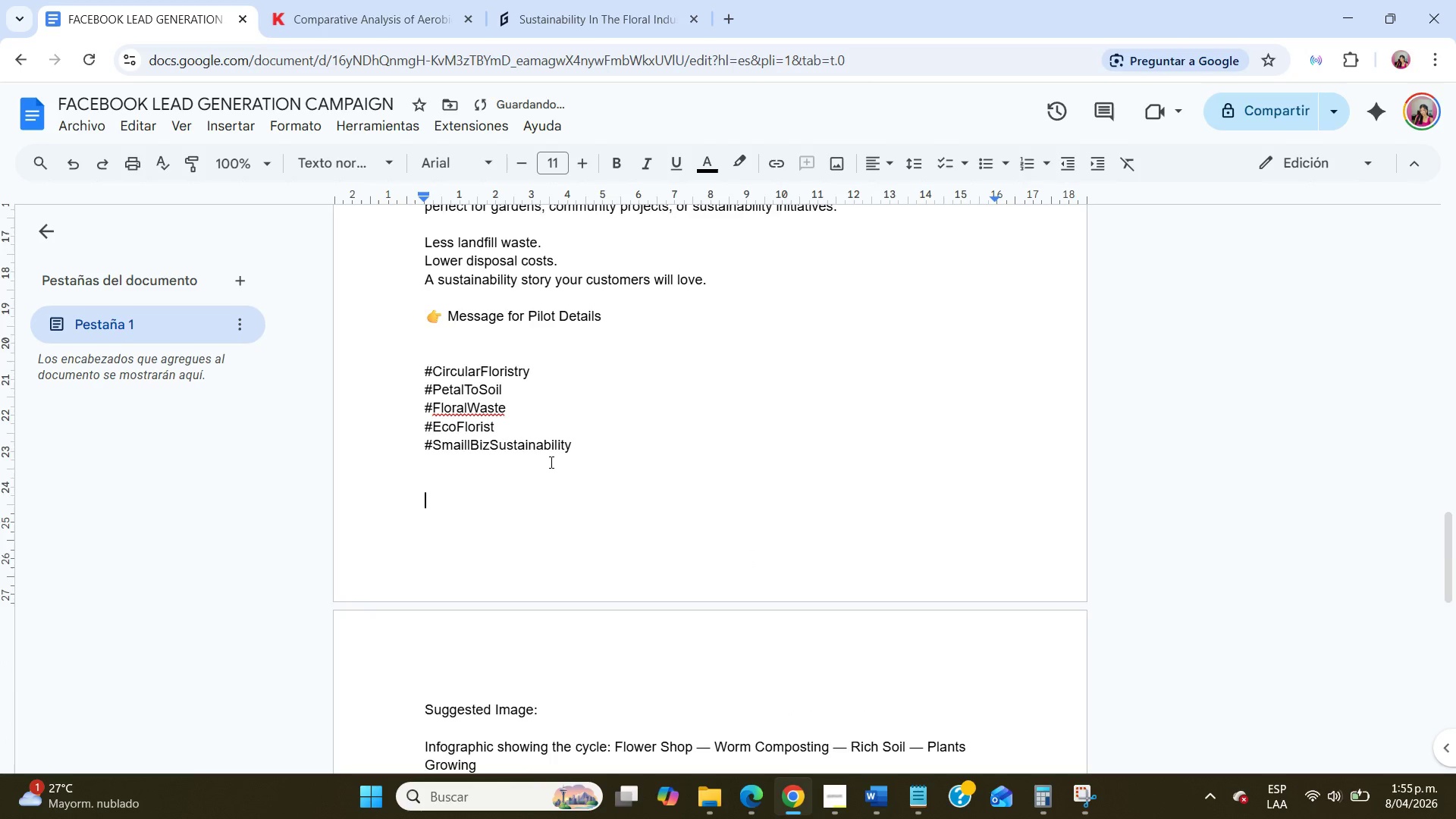 
scroll: coordinate [550, 462], scroll_direction: down, amount: 5.0
 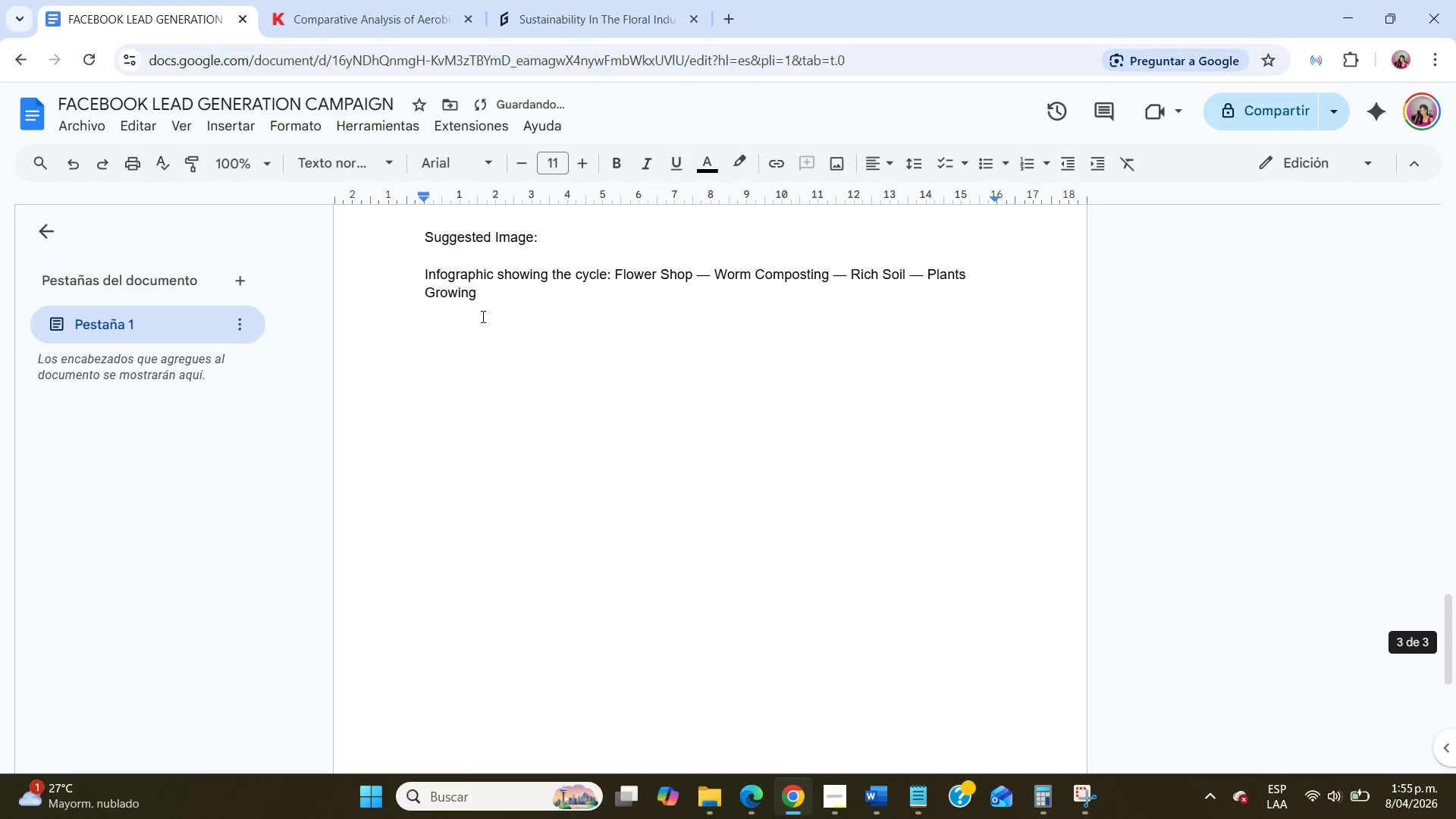 
scroll: coordinate [482, 316], scroll_direction: up, amount: 2.0
 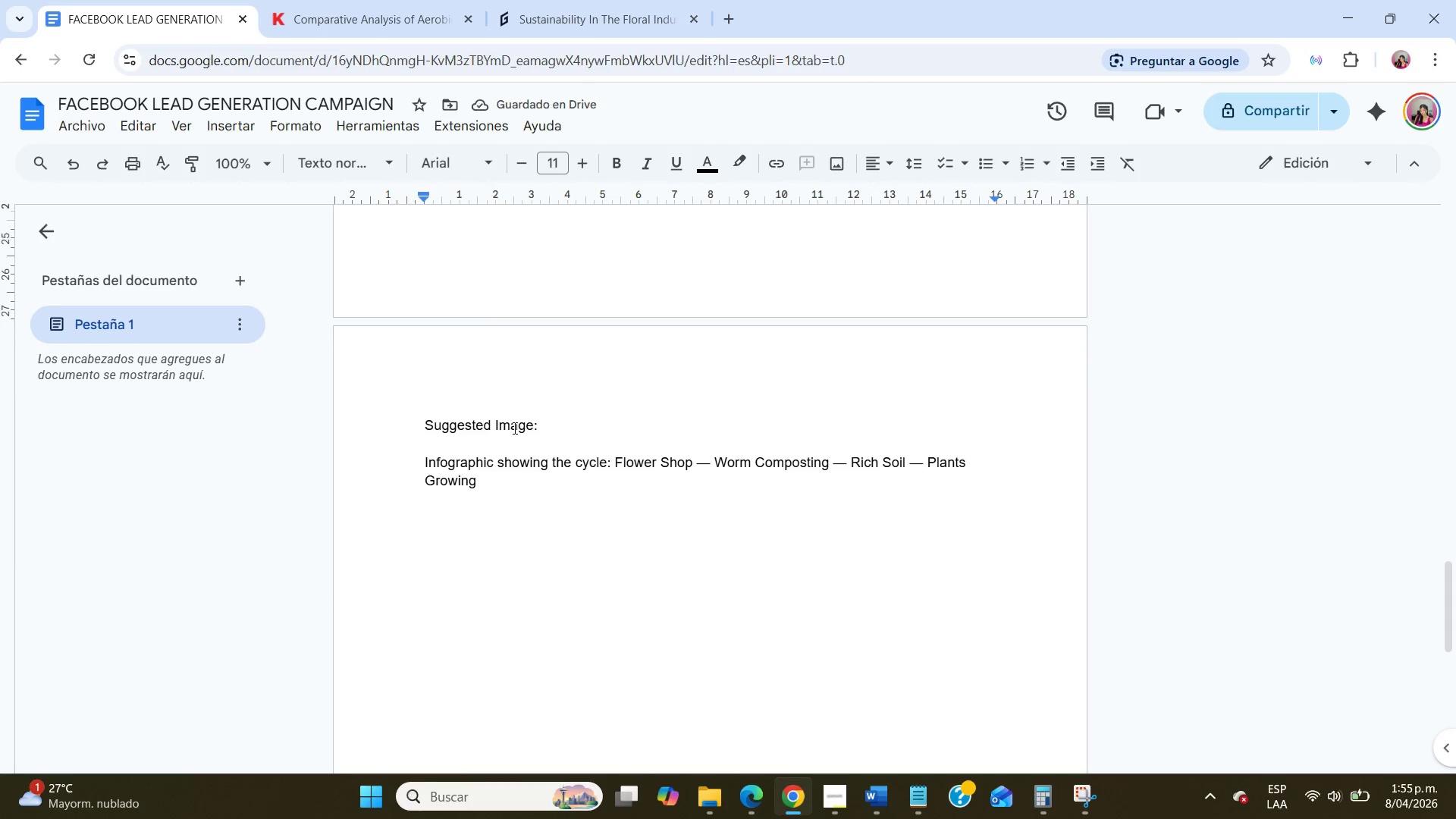 
double_click([513, 428])
 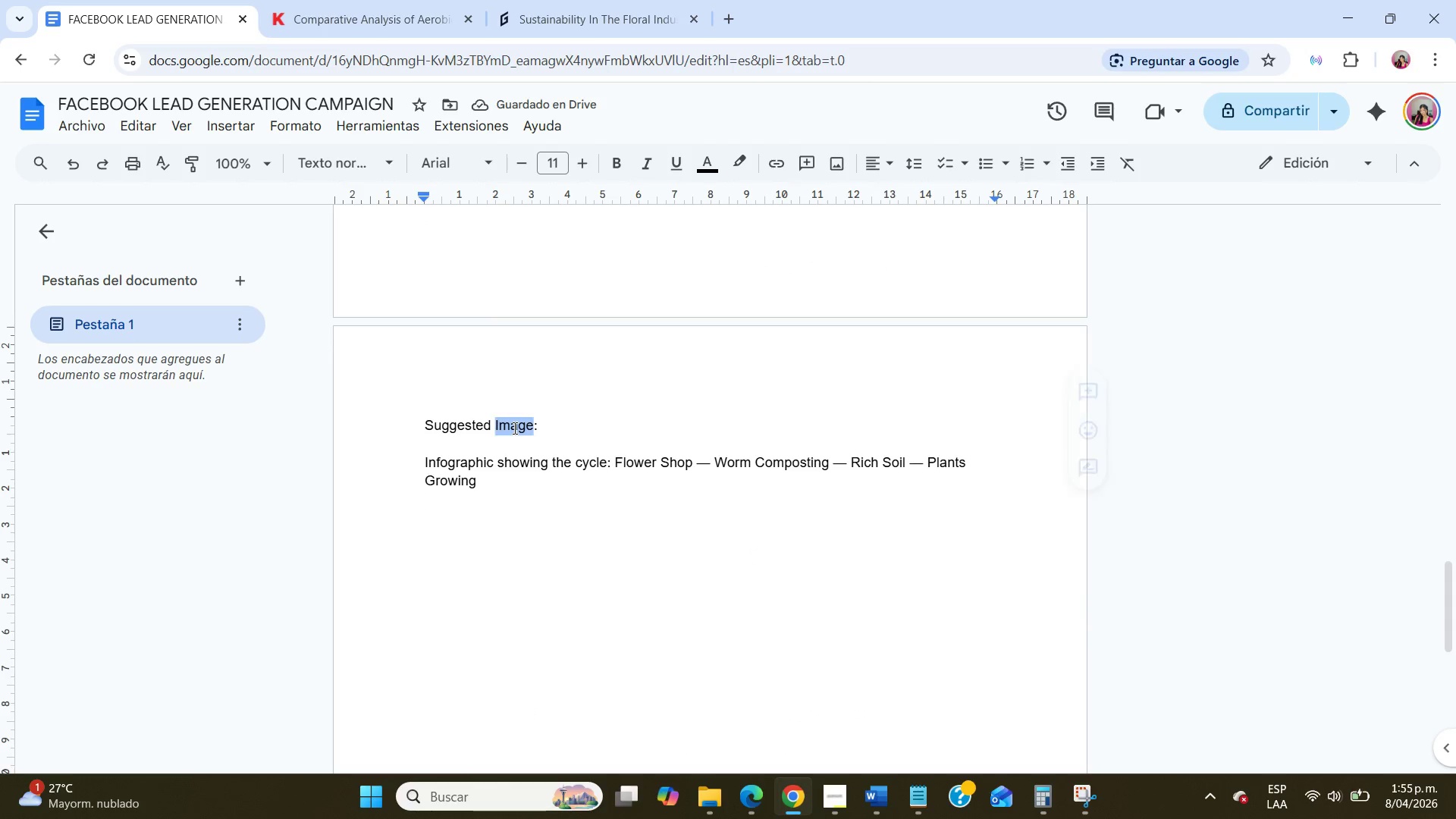 
triple_click([513, 428])
 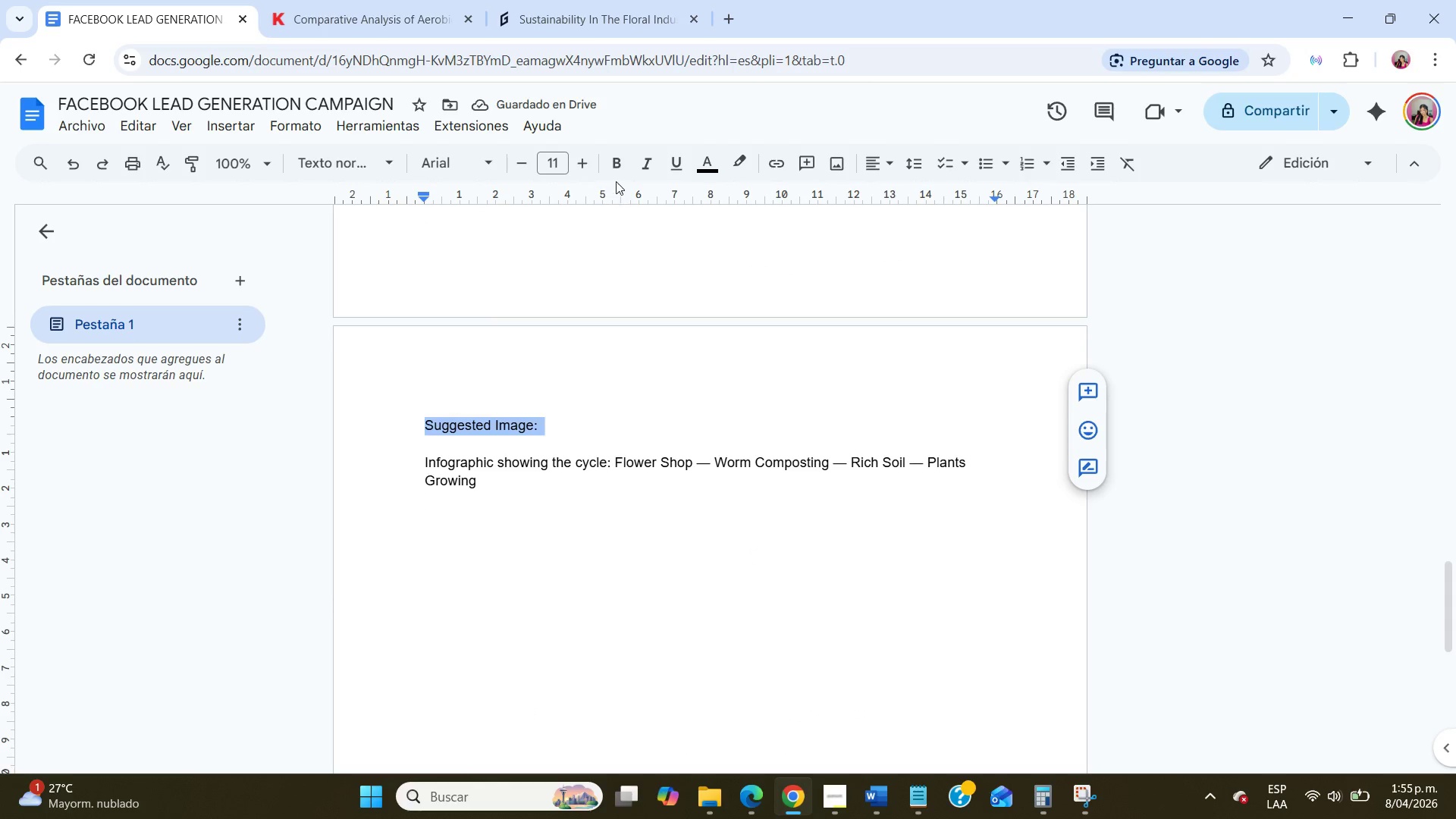 
left_click([614, 161])
 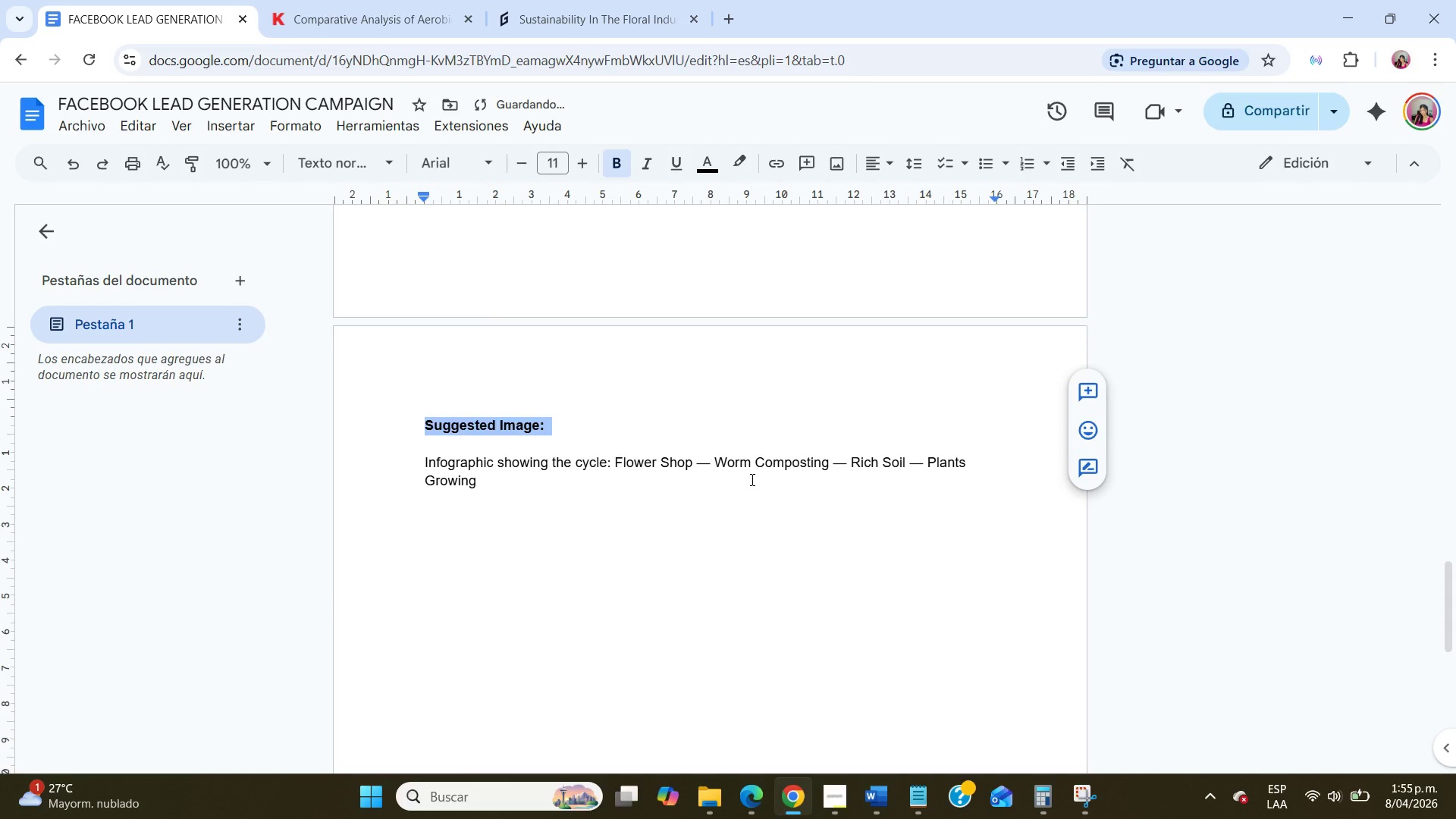 
scroll: coordinate [751, 479], scroll_direction: down, amount: 2.0
 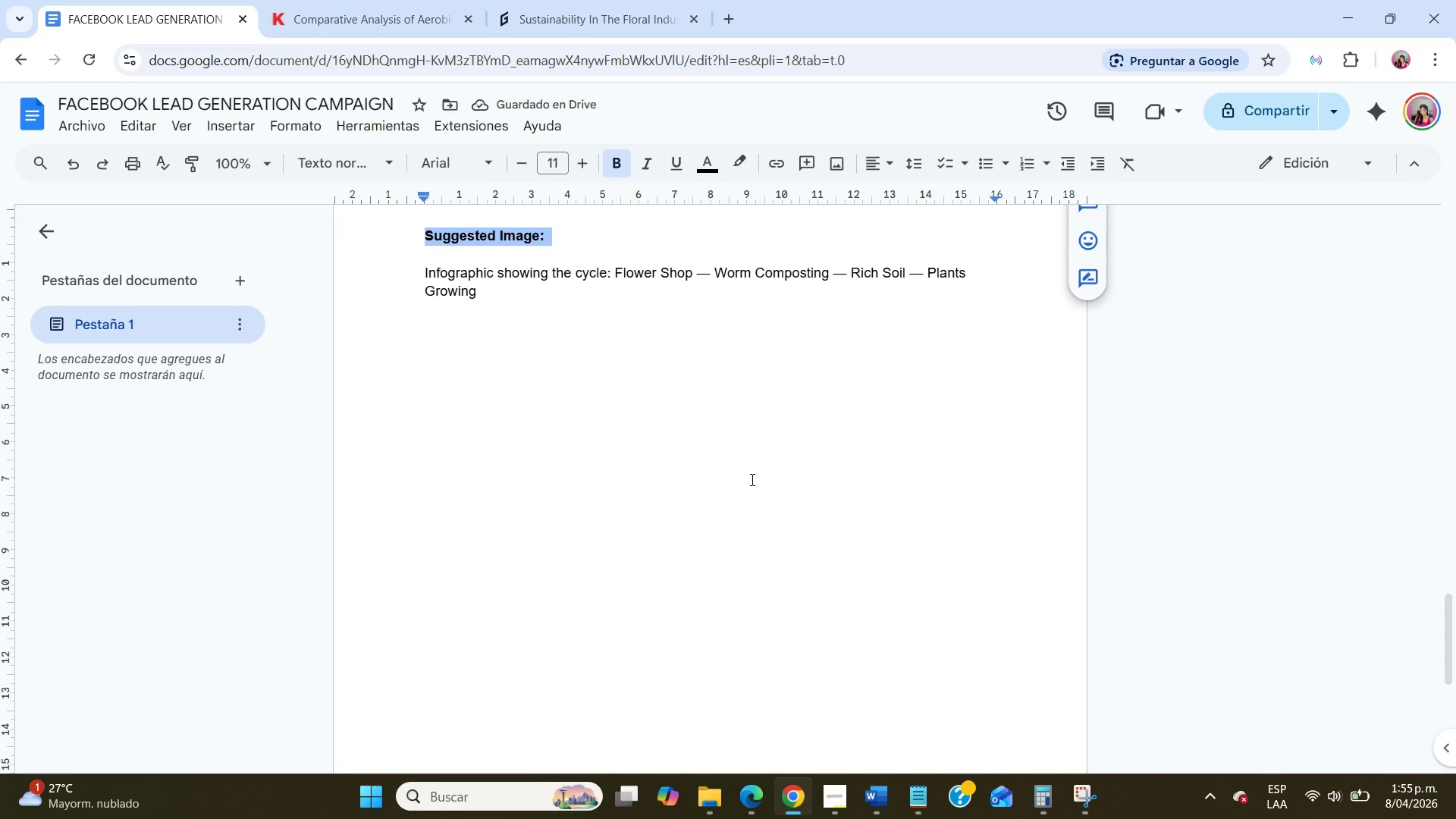 
scroll: coordinate [416, 334], scroll_direction: up, amount: 8.0
 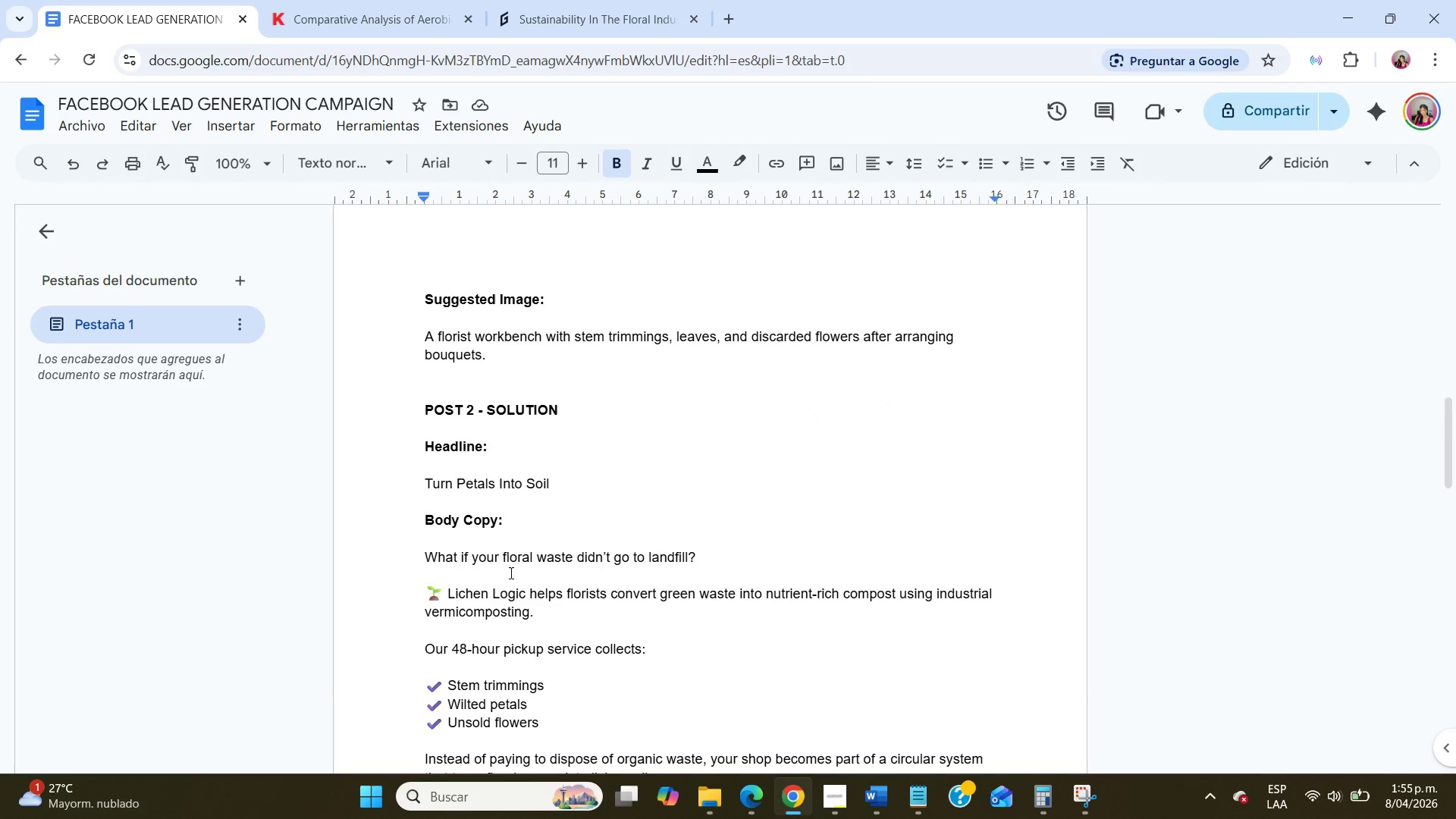 
left_click([482, 416])
 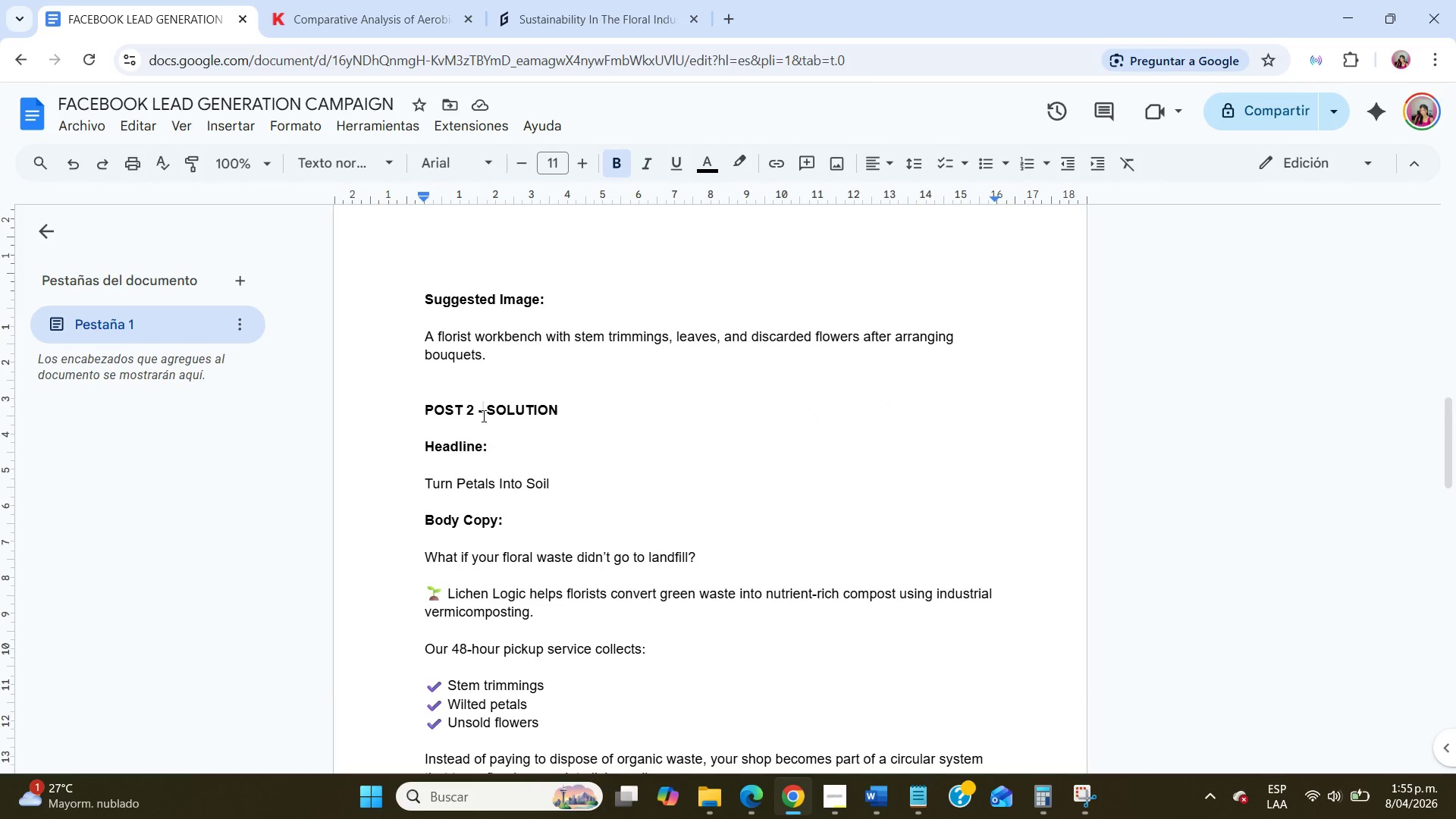 
key(Shift+Minus)
 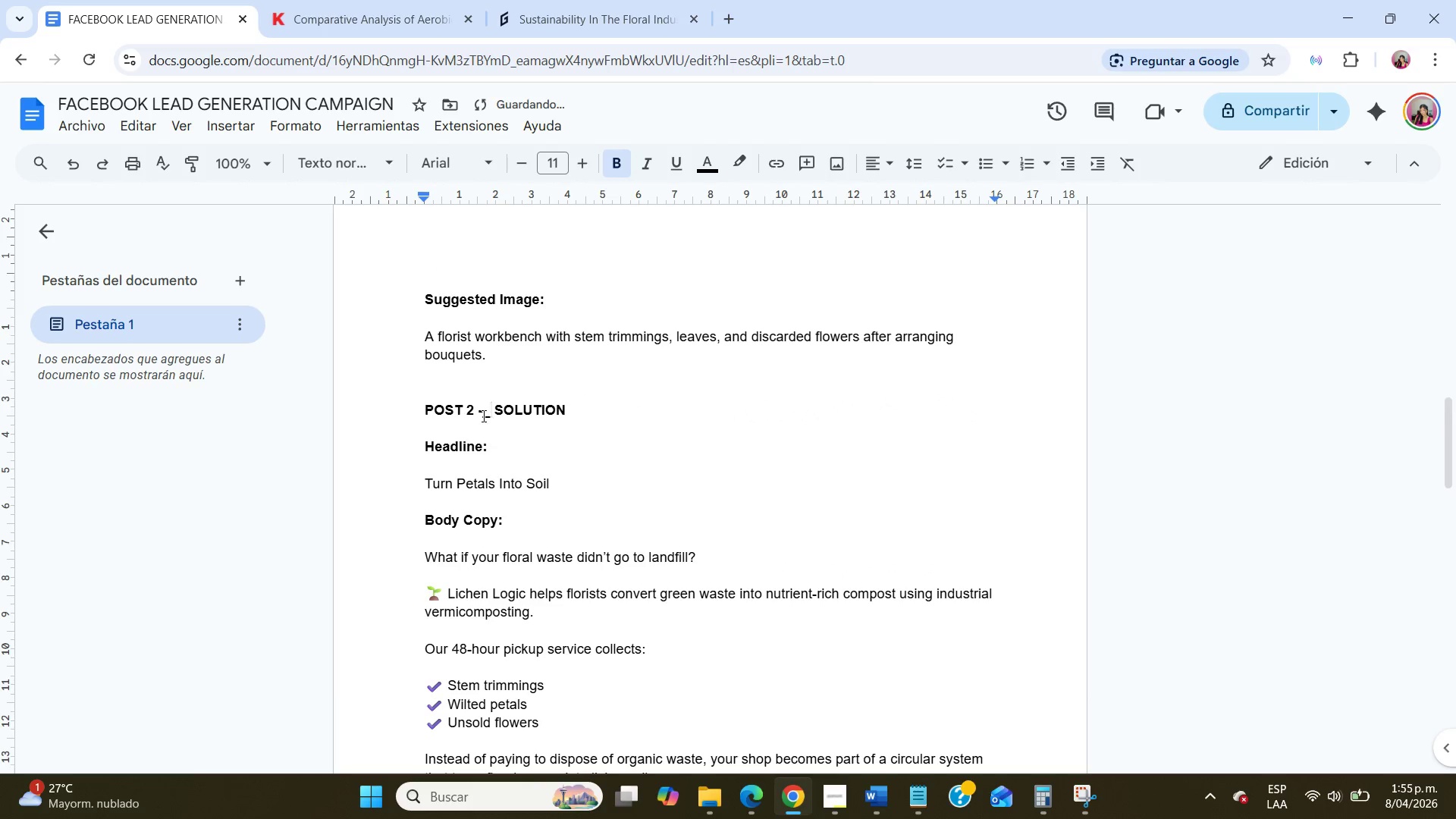 
key(Shift+Minus)
 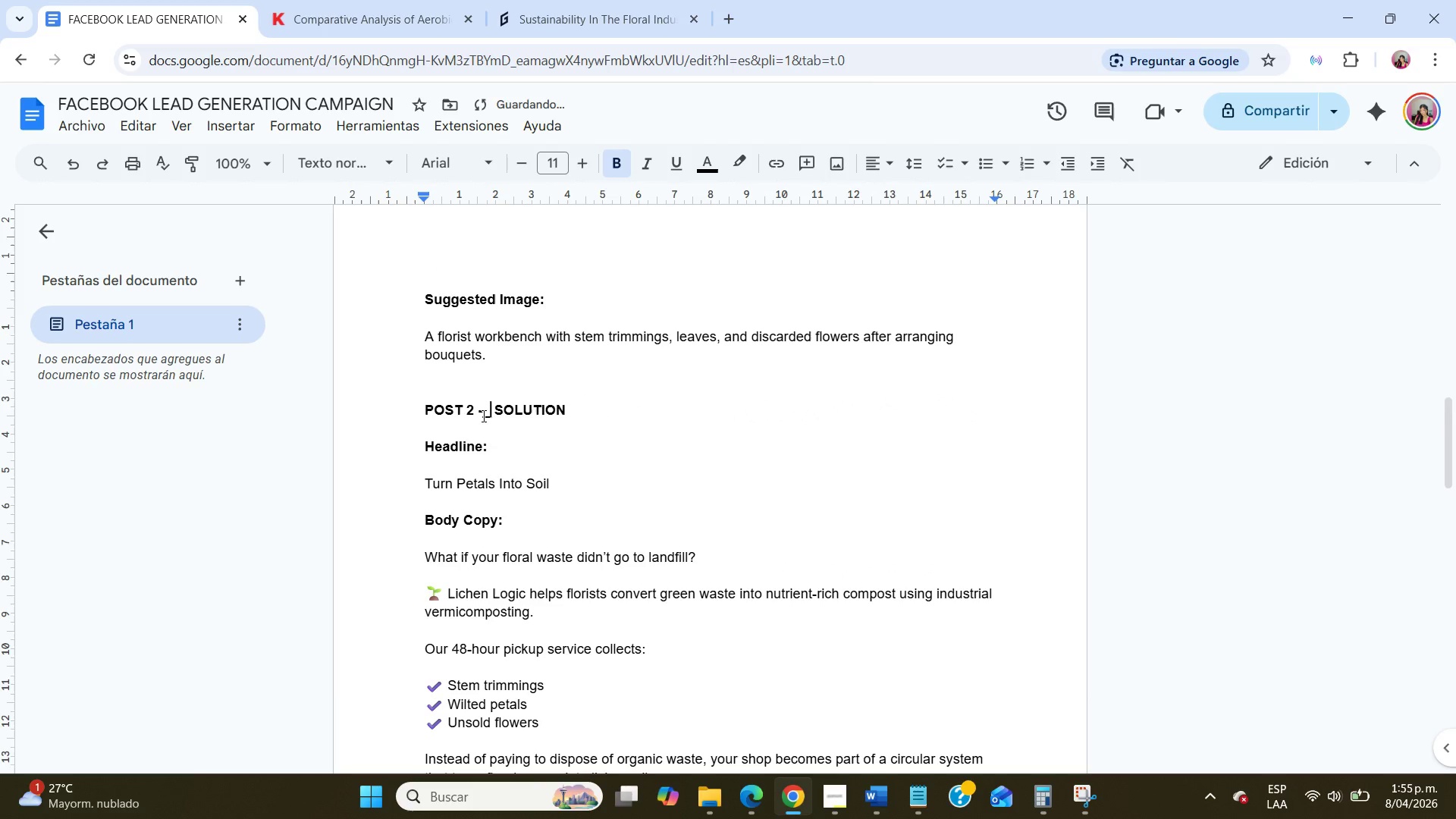 
key(Backspace)
 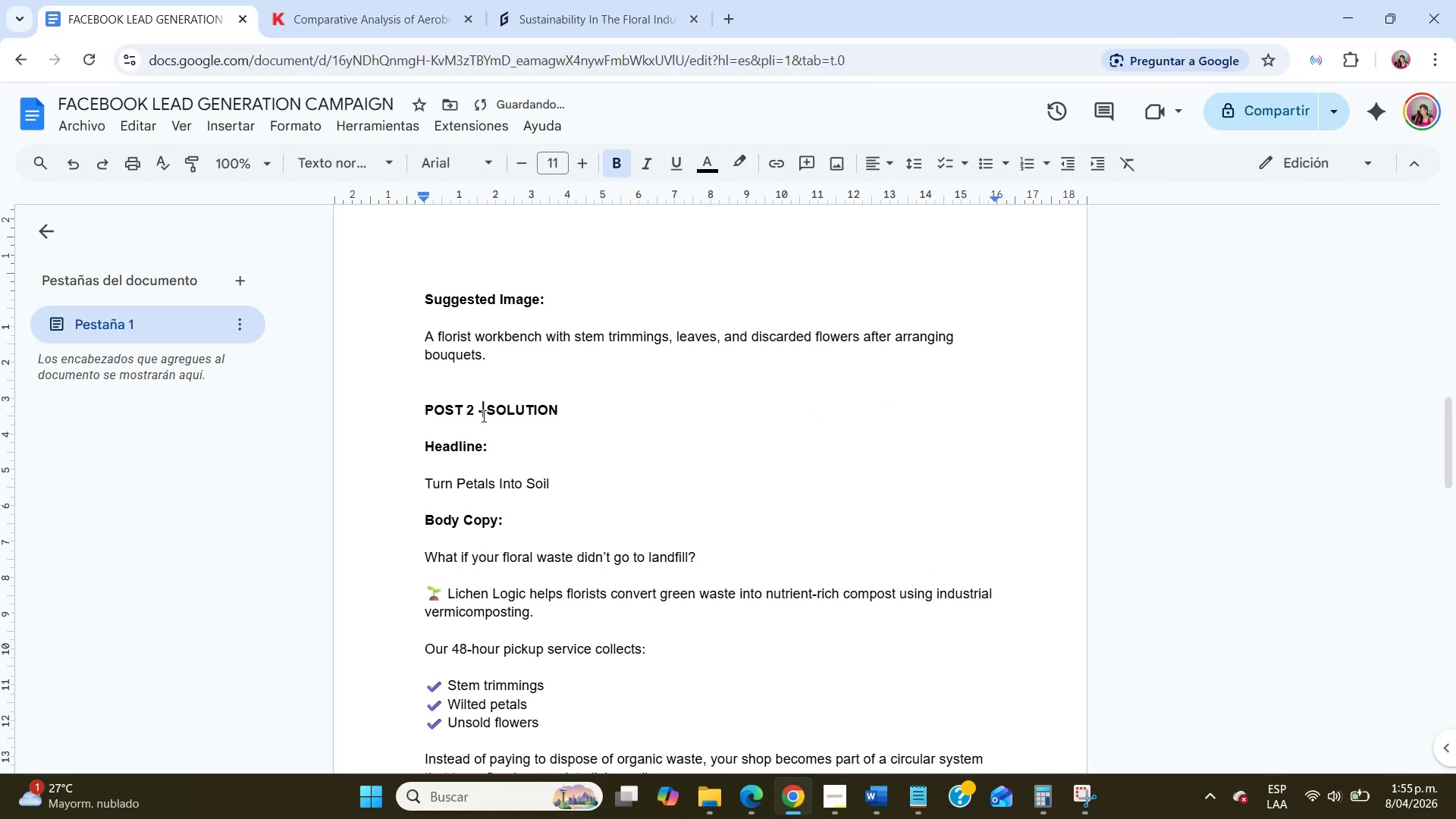 
key(Backspace)
 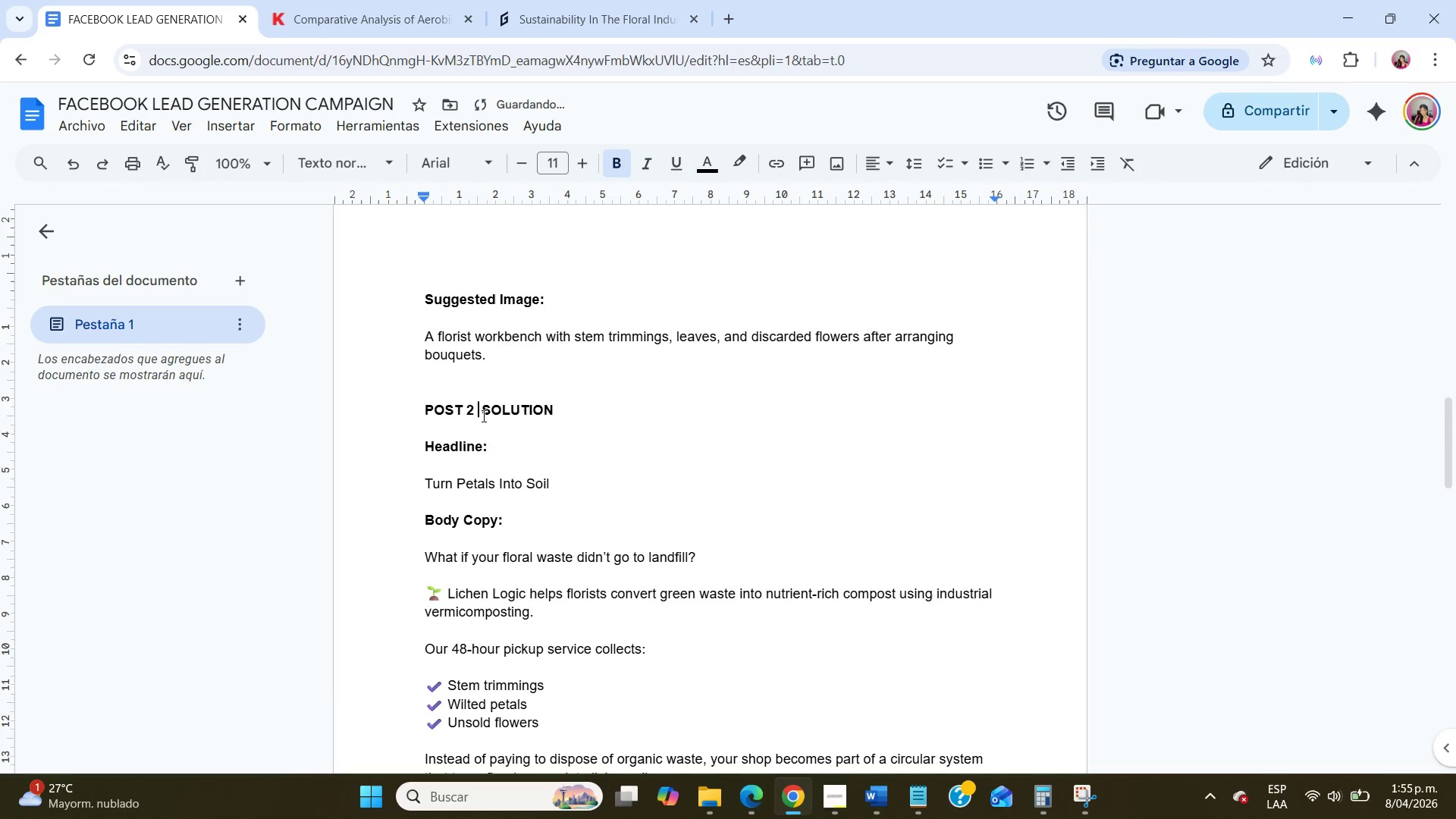 
key(Backspace)
 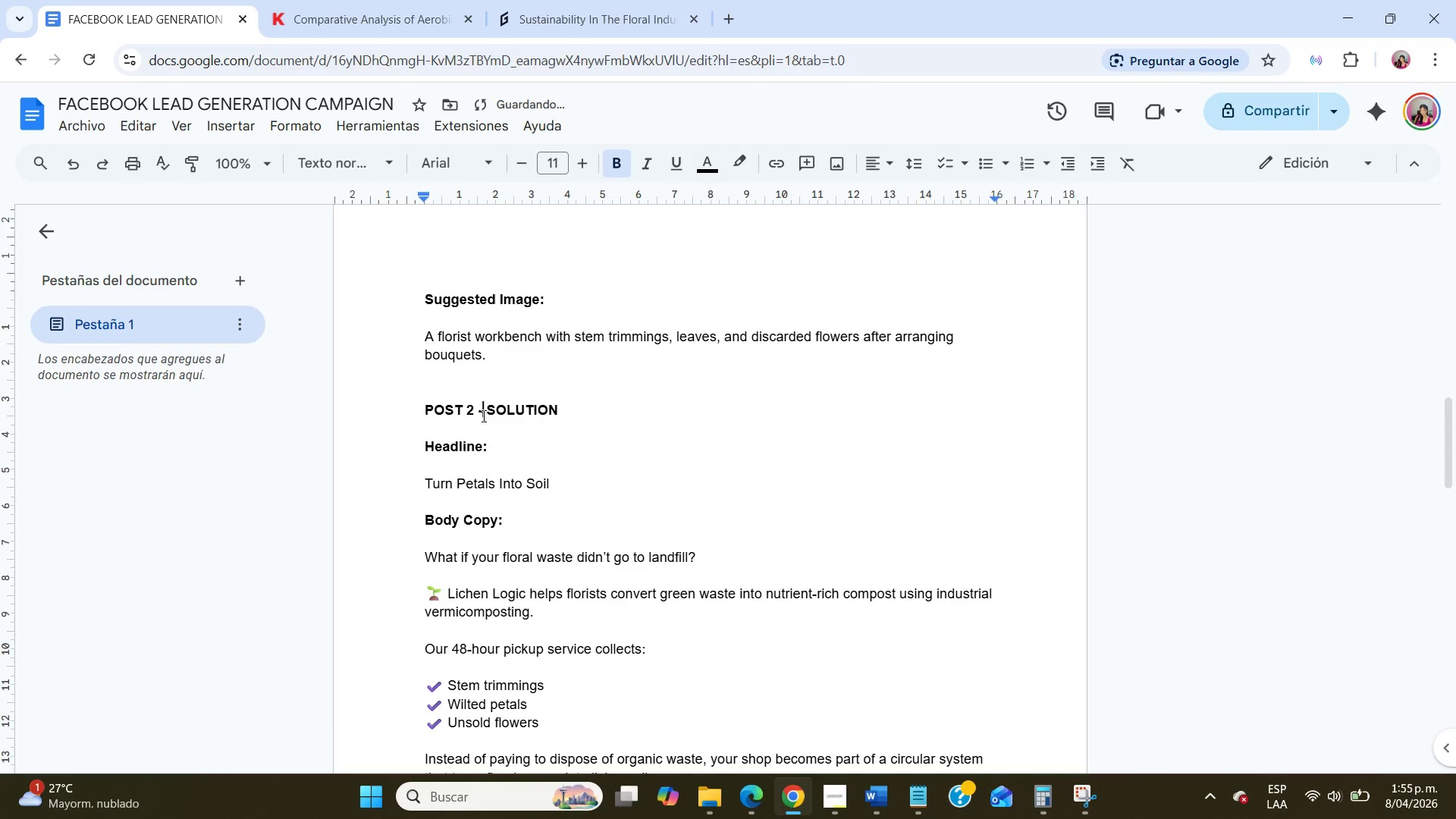 
key(Minus)
 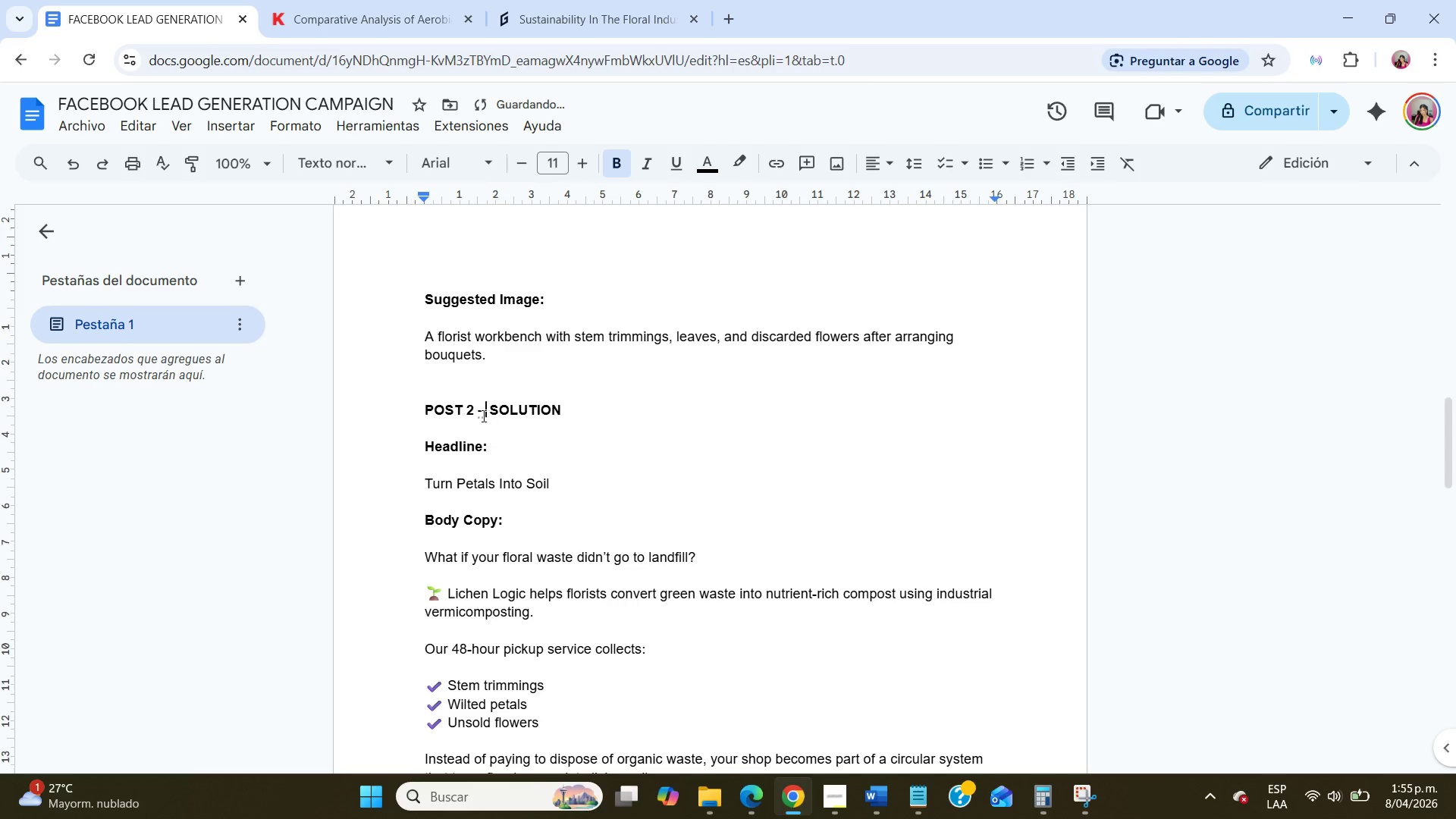 
key(Minus)
 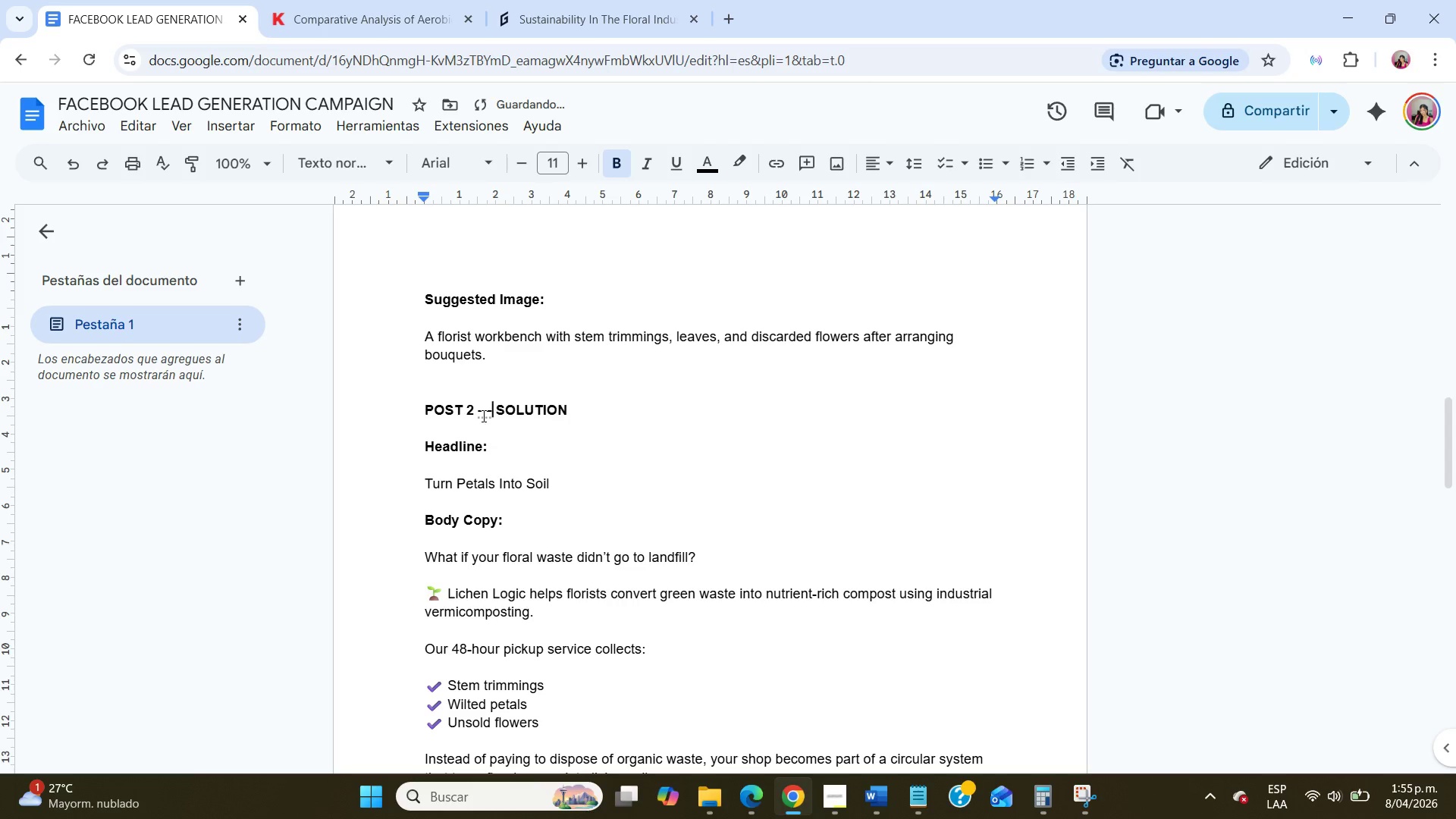 
key(Minus)
 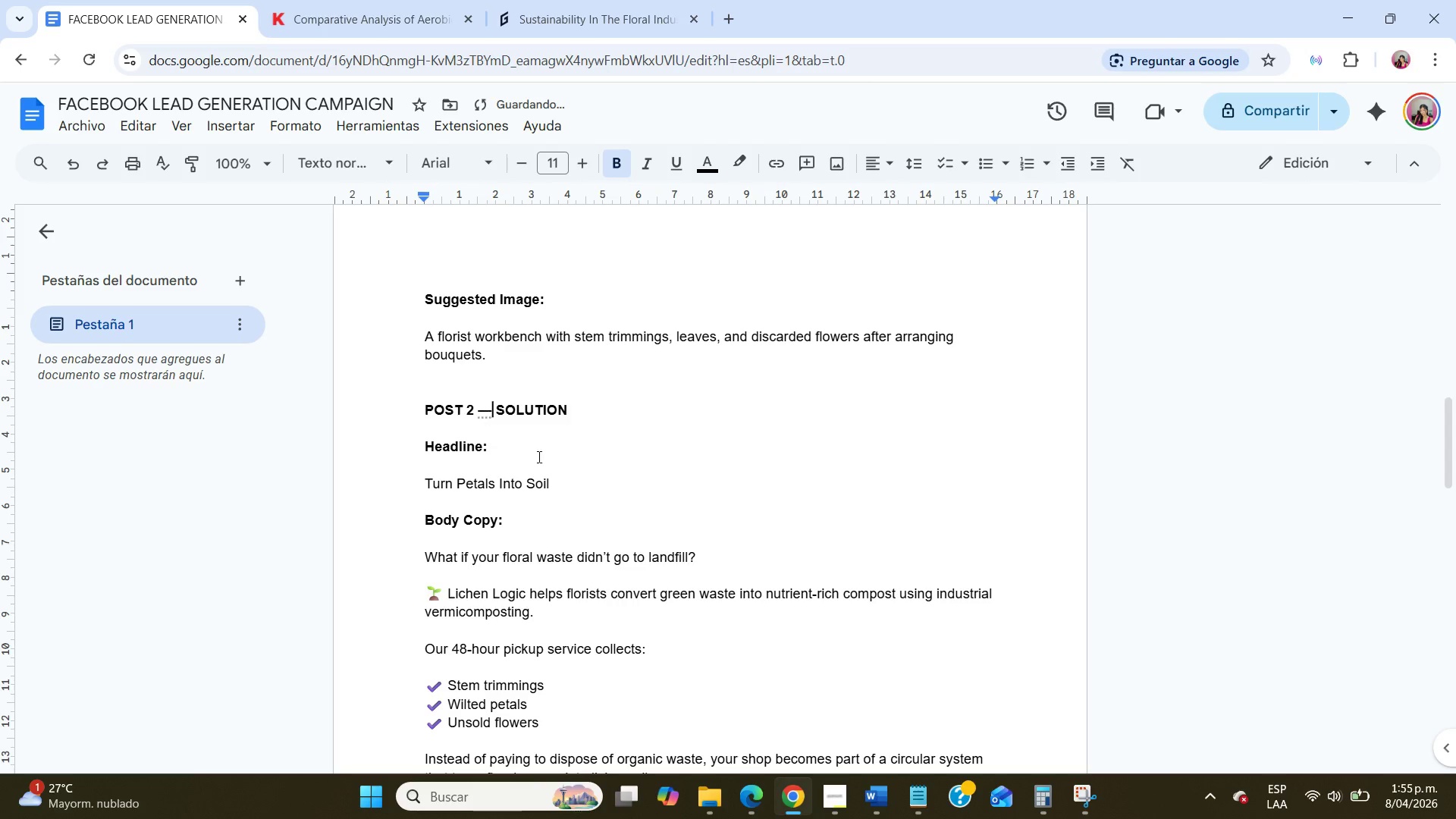 
left_click([568, 476])
 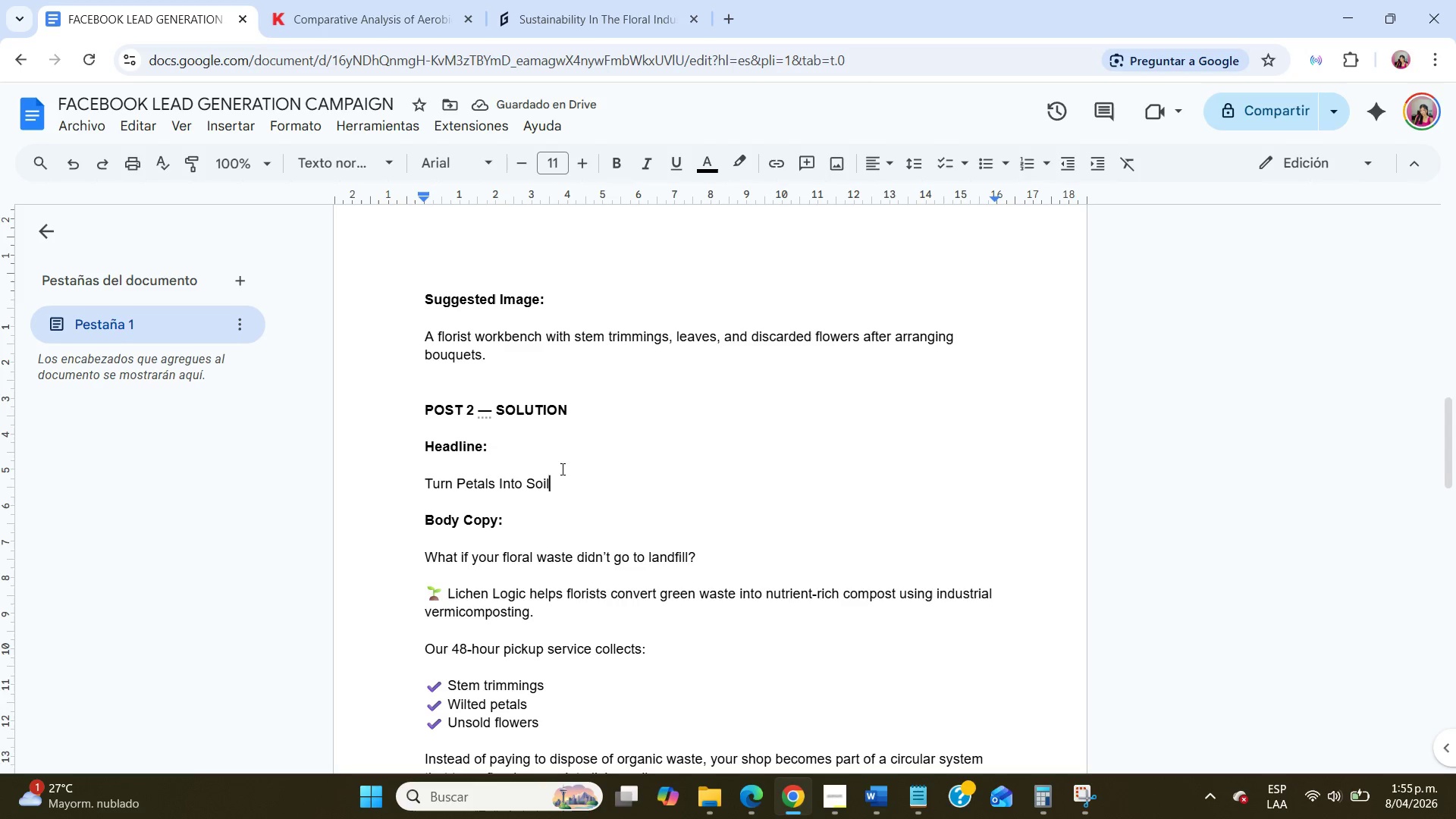 
scroll: coordinate [472, 469], scroll_direction: up, amount: 10.0
 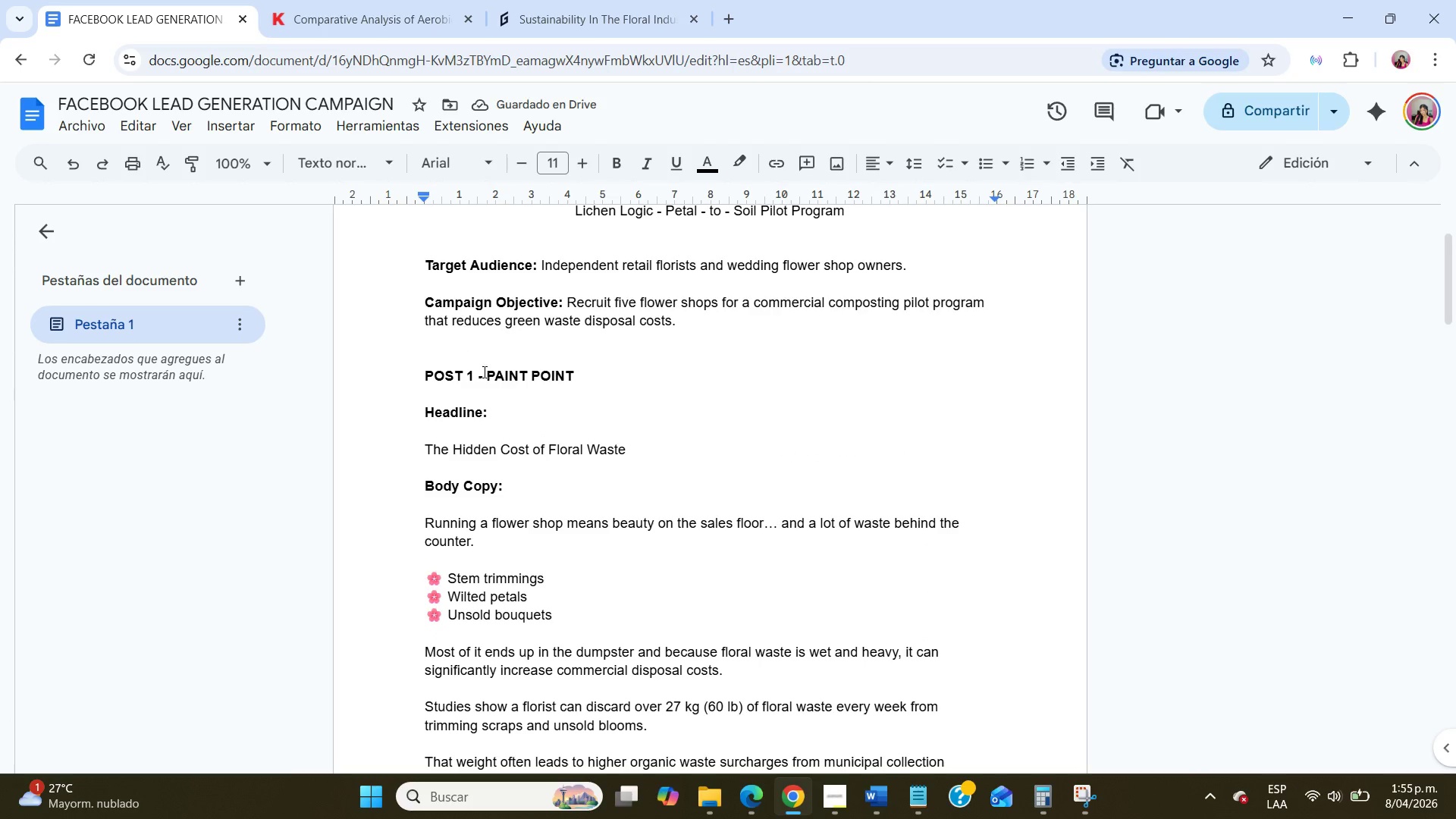 
left_click([482, 371])
 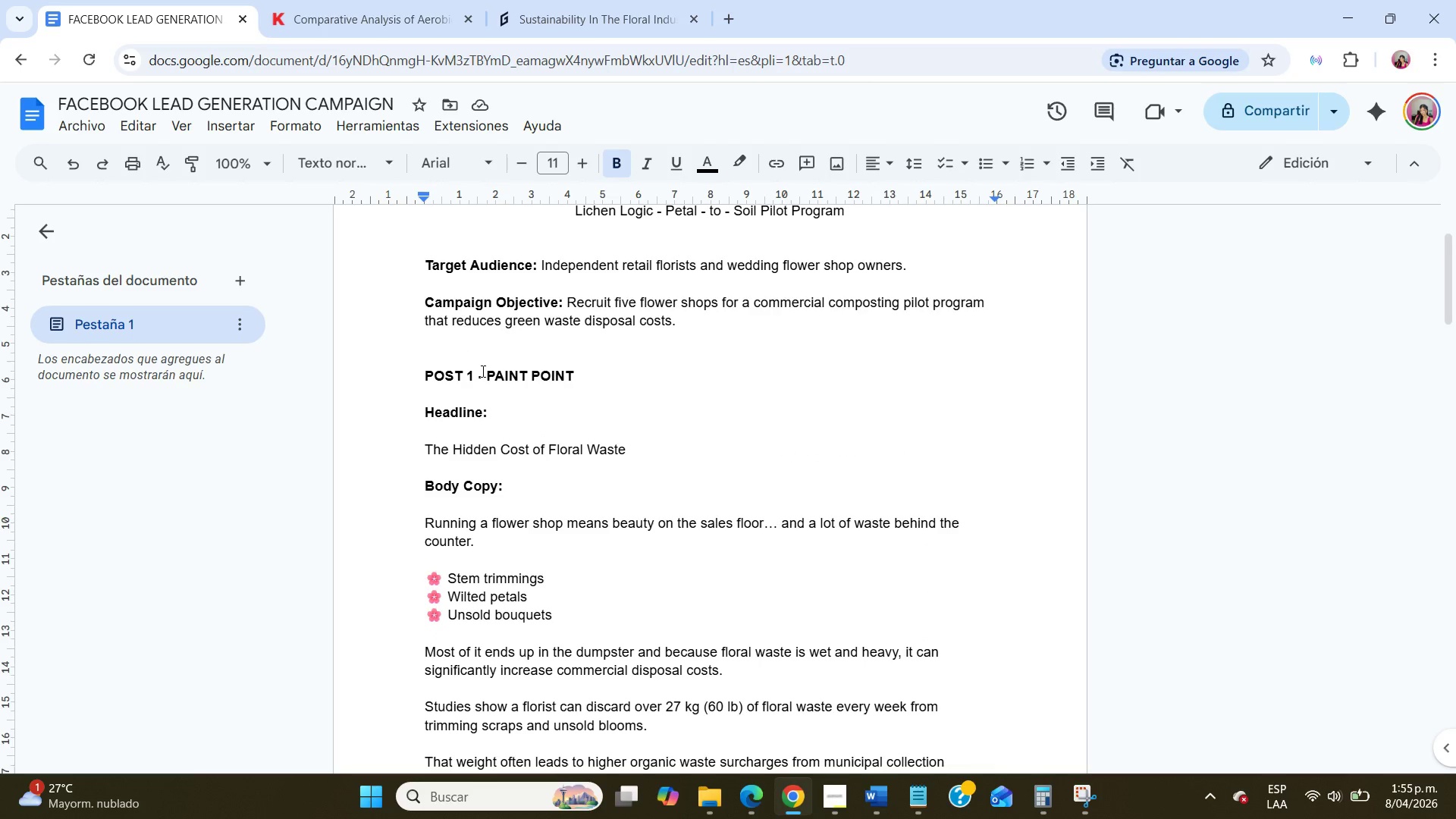 
key(Minus)
 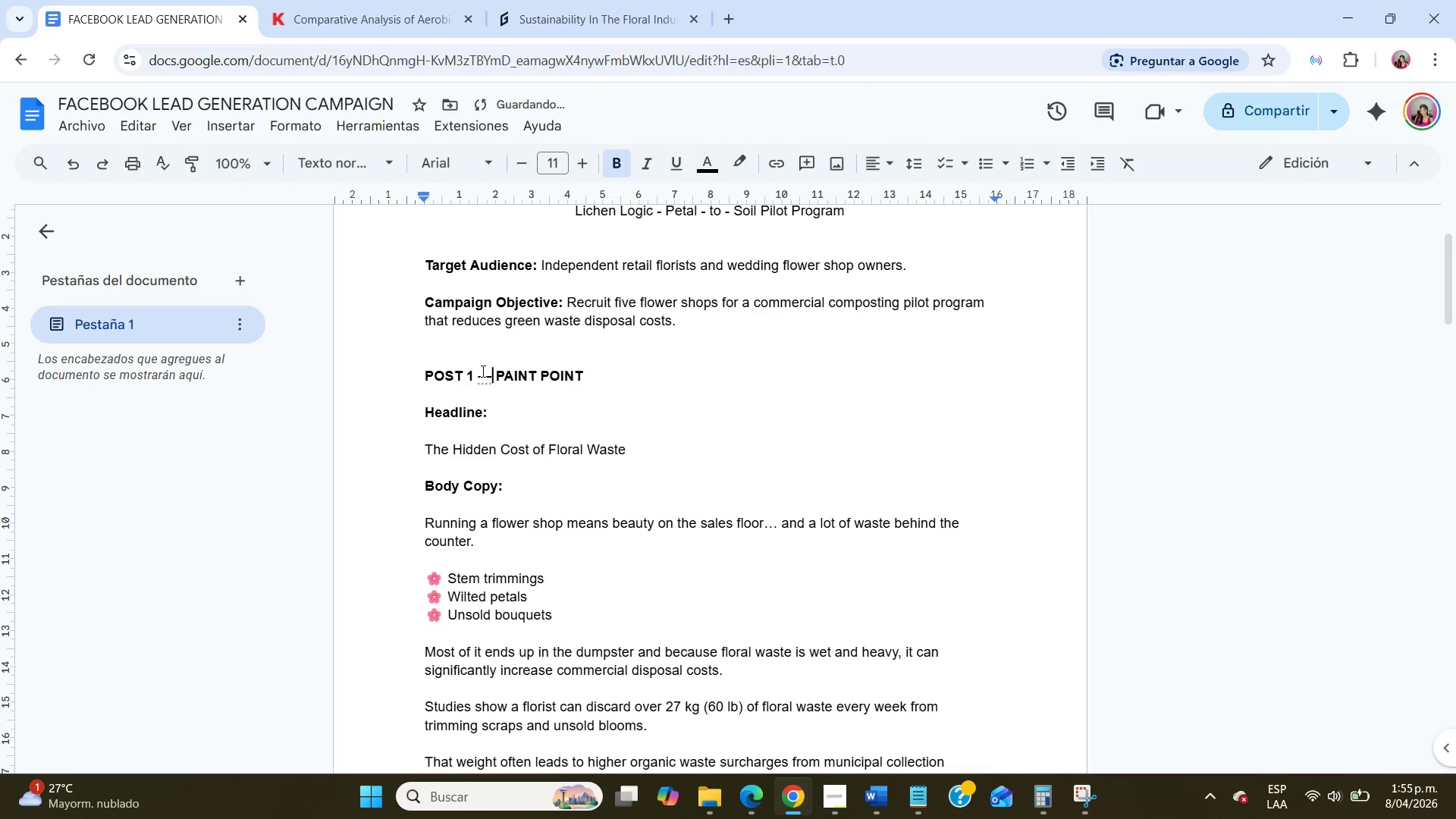 
key(Minus)
 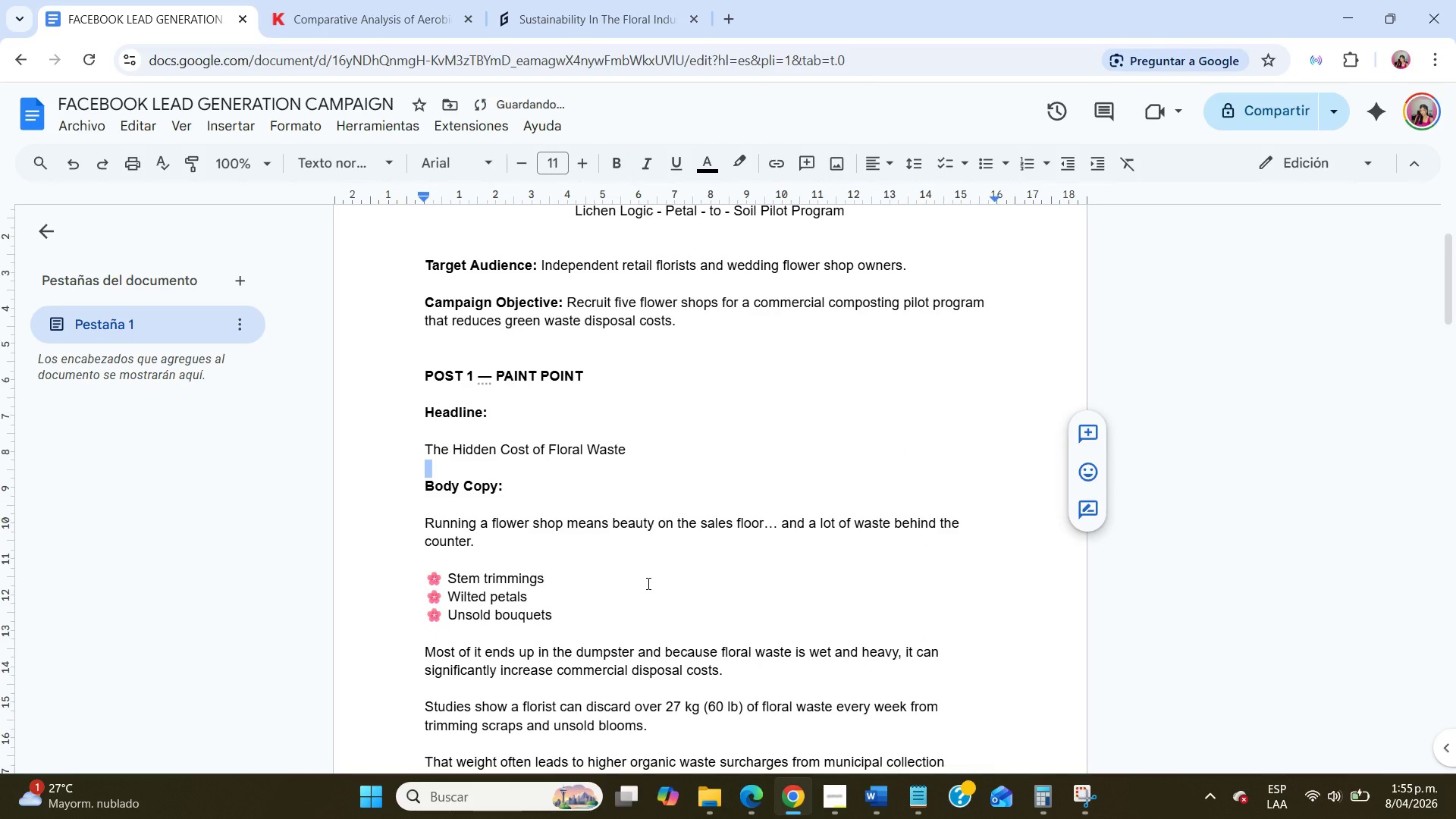 
left_click([647, 583])
 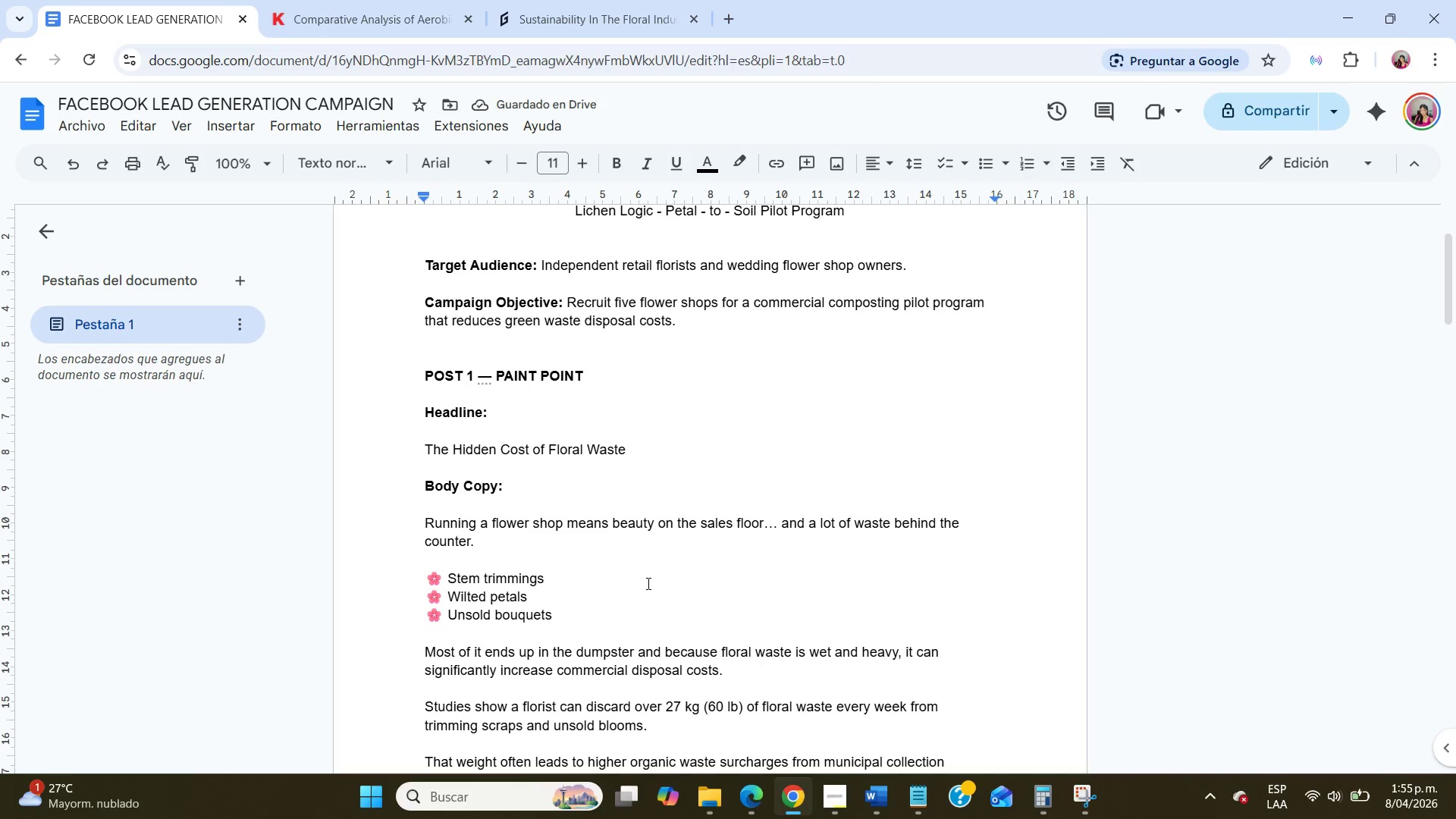 
scroll: coordinate [647, 583], scroll_direction: up, amount: 4.0
 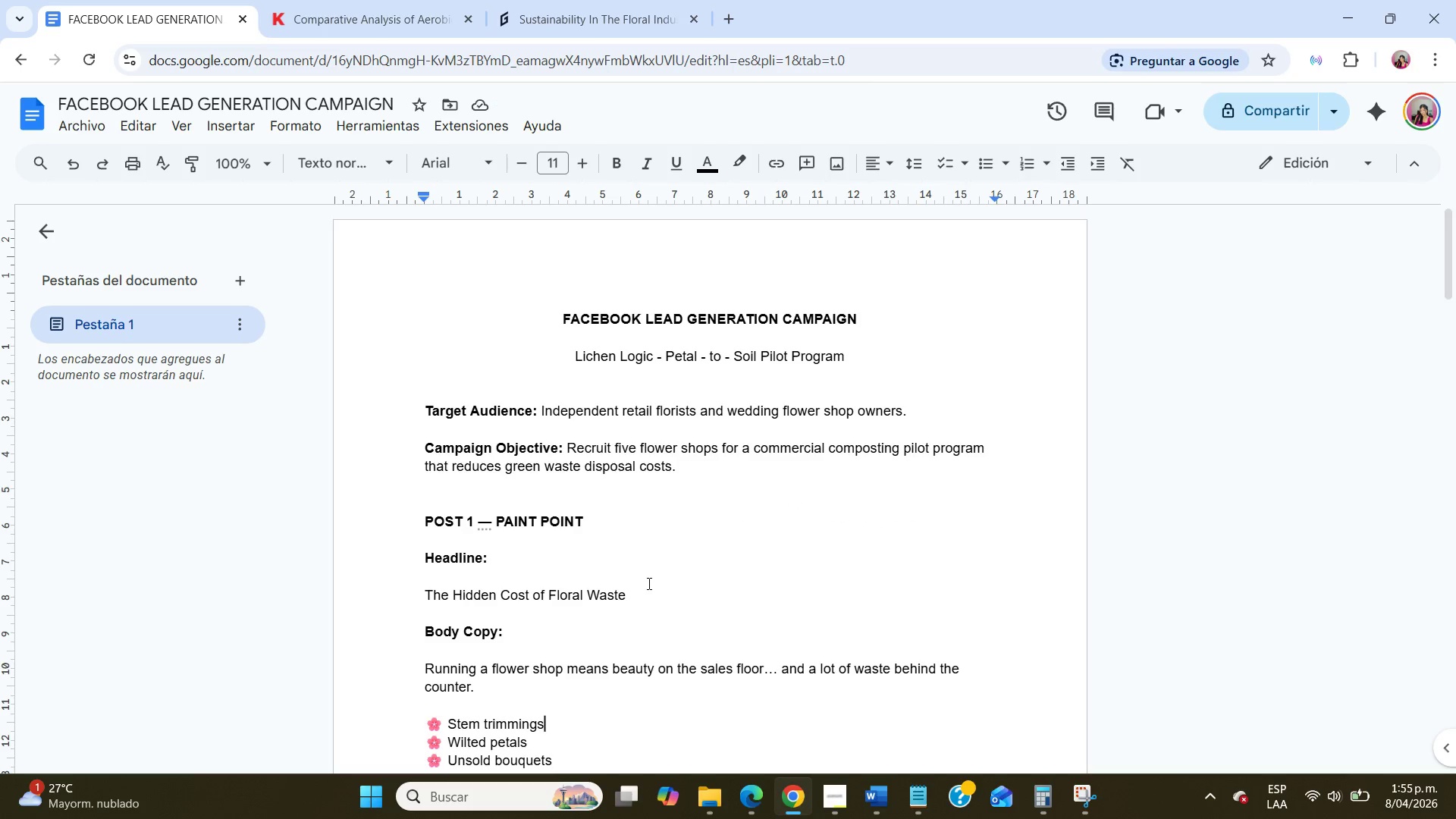 
scroll: coordinate [648, 583], scroll_direction: down, amount: 16.0
 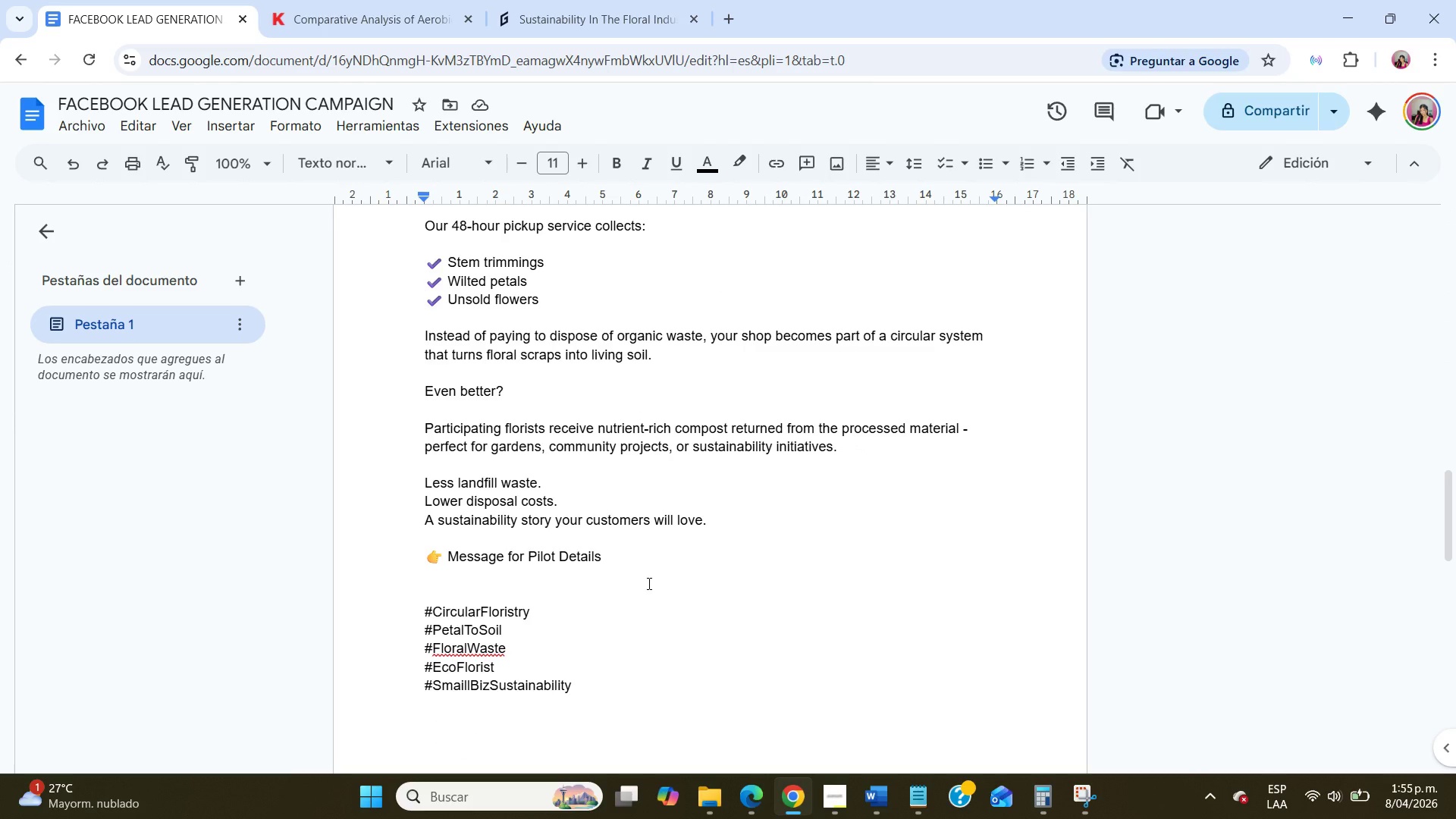 
scroll: coordinate [648, 583], scroll_direction: up, amount: 7.0
 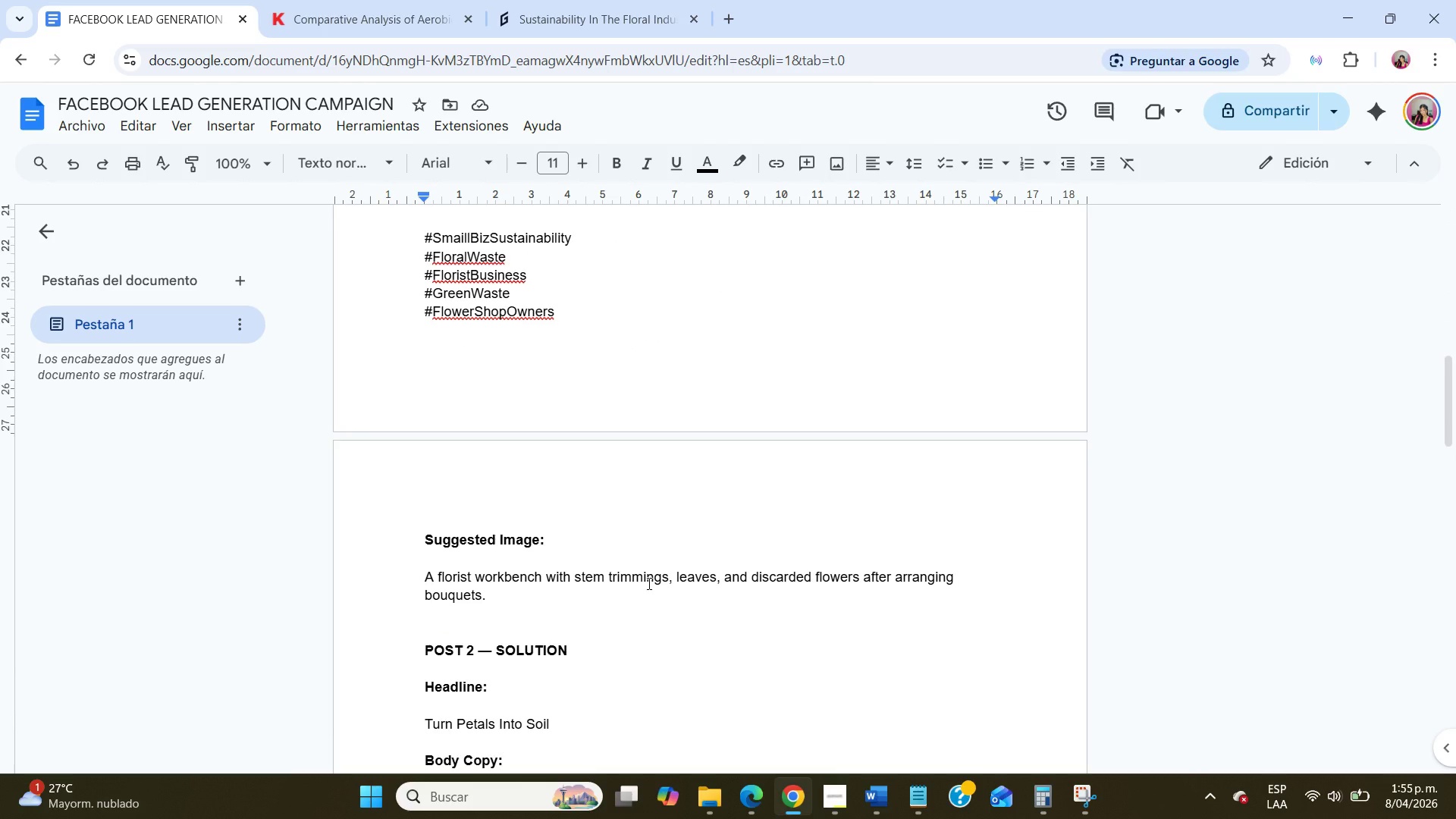 
scroll: coordinate [648, 583], scroll_direction: down, amount: 13.0
 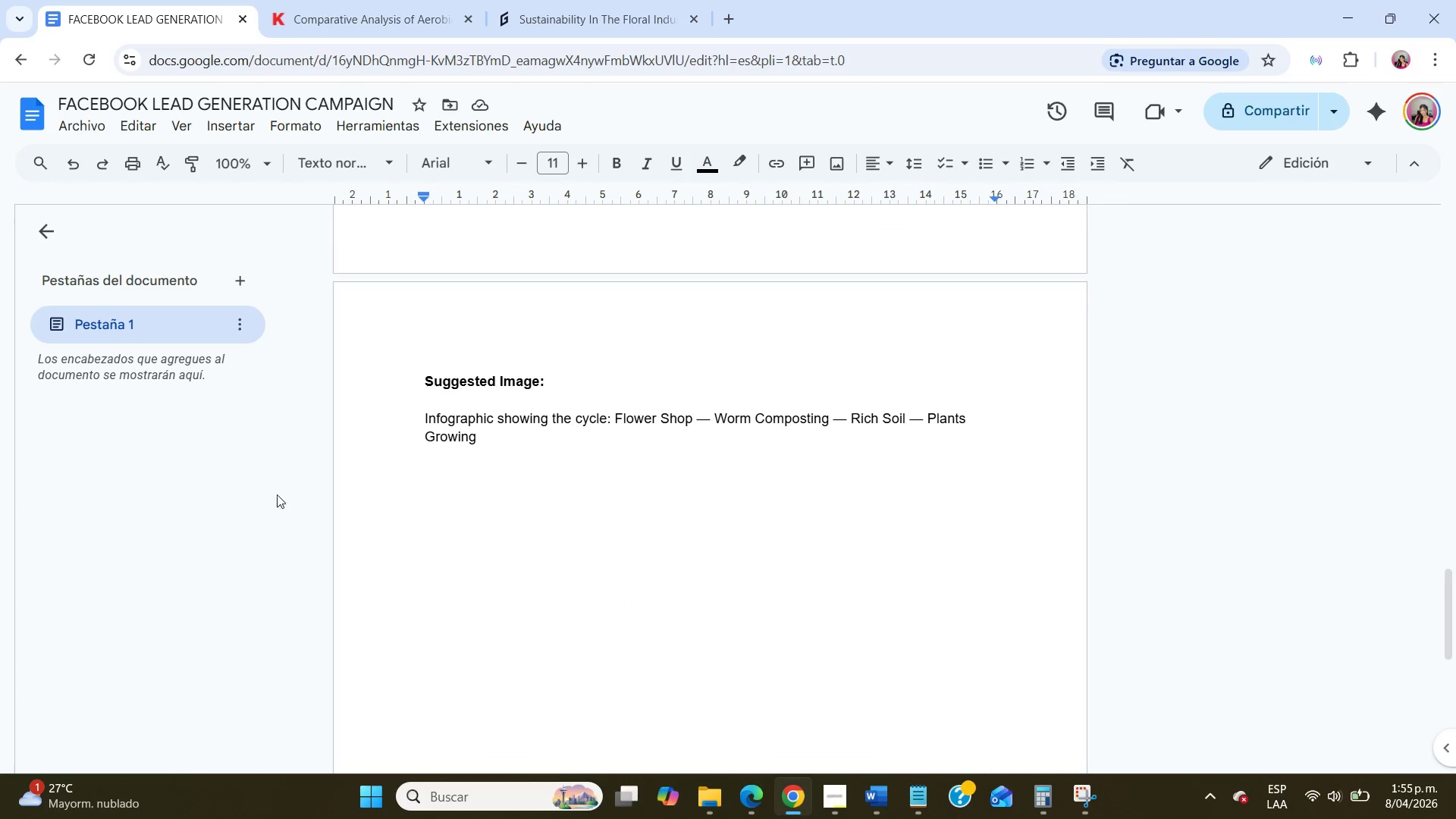 
left_click([444, 464])
 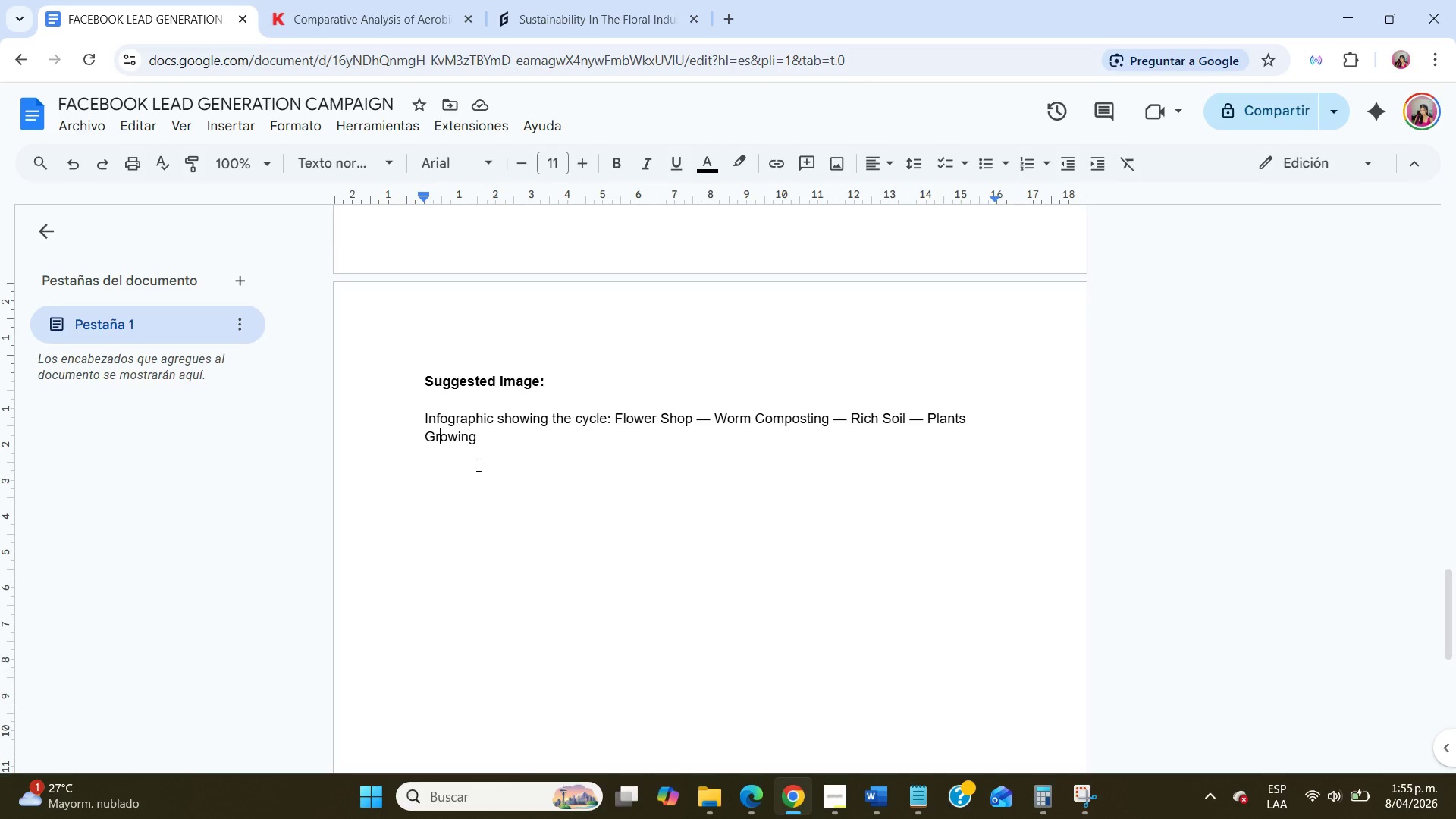 
left_click([491, 464])
 